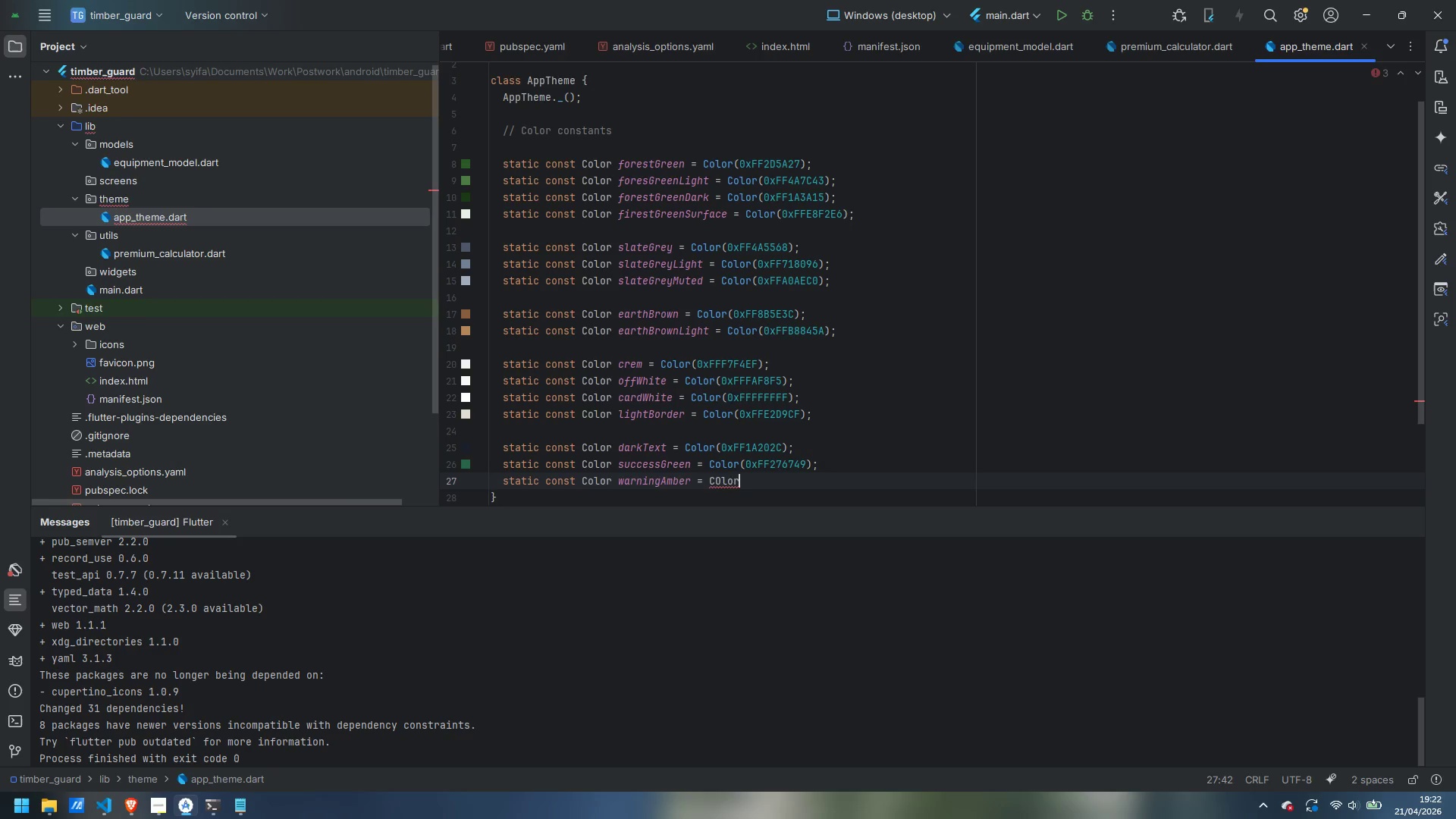 
key(Control+Backspace)
 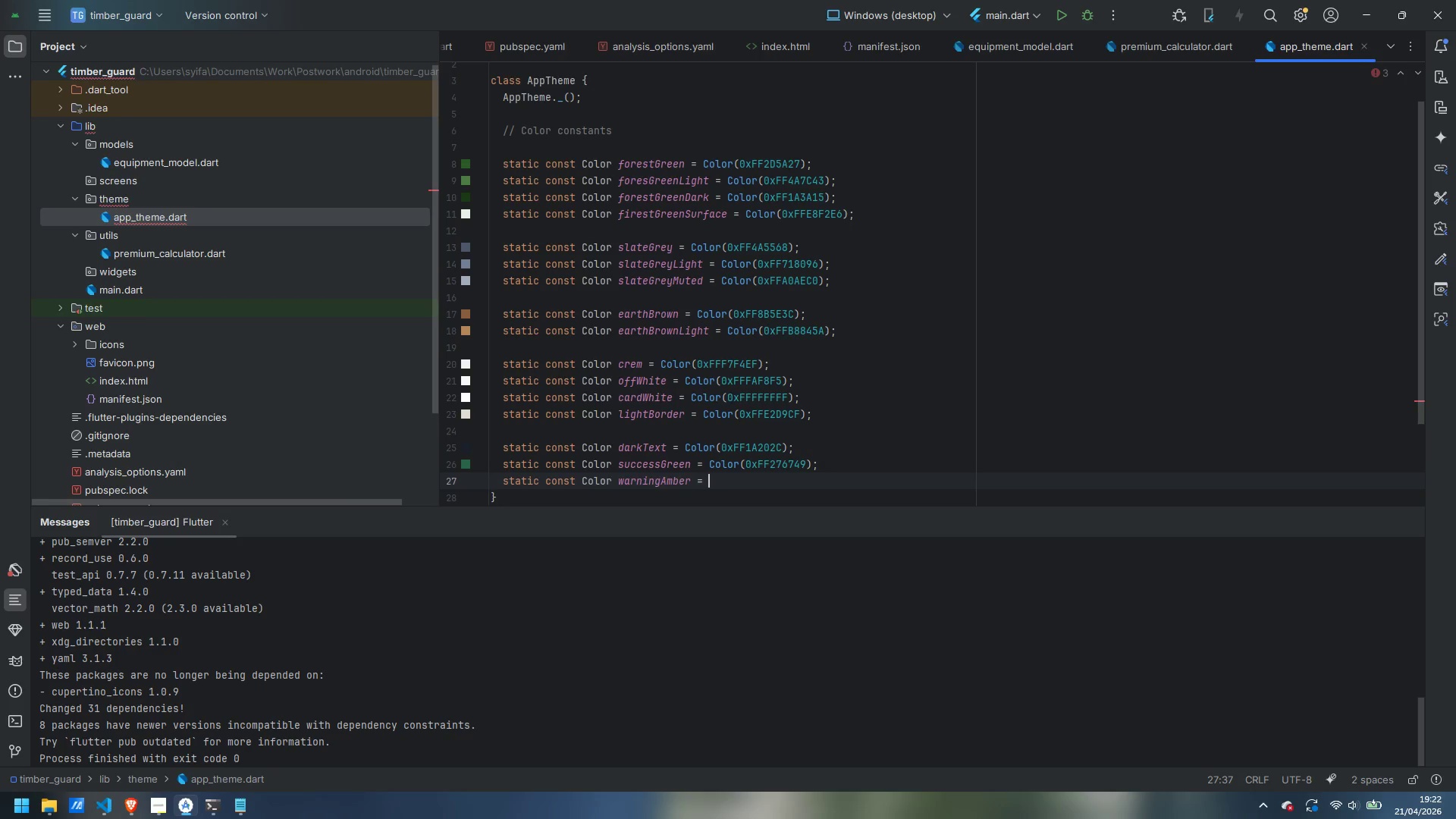 
type(Color(0xFFB7791F)
 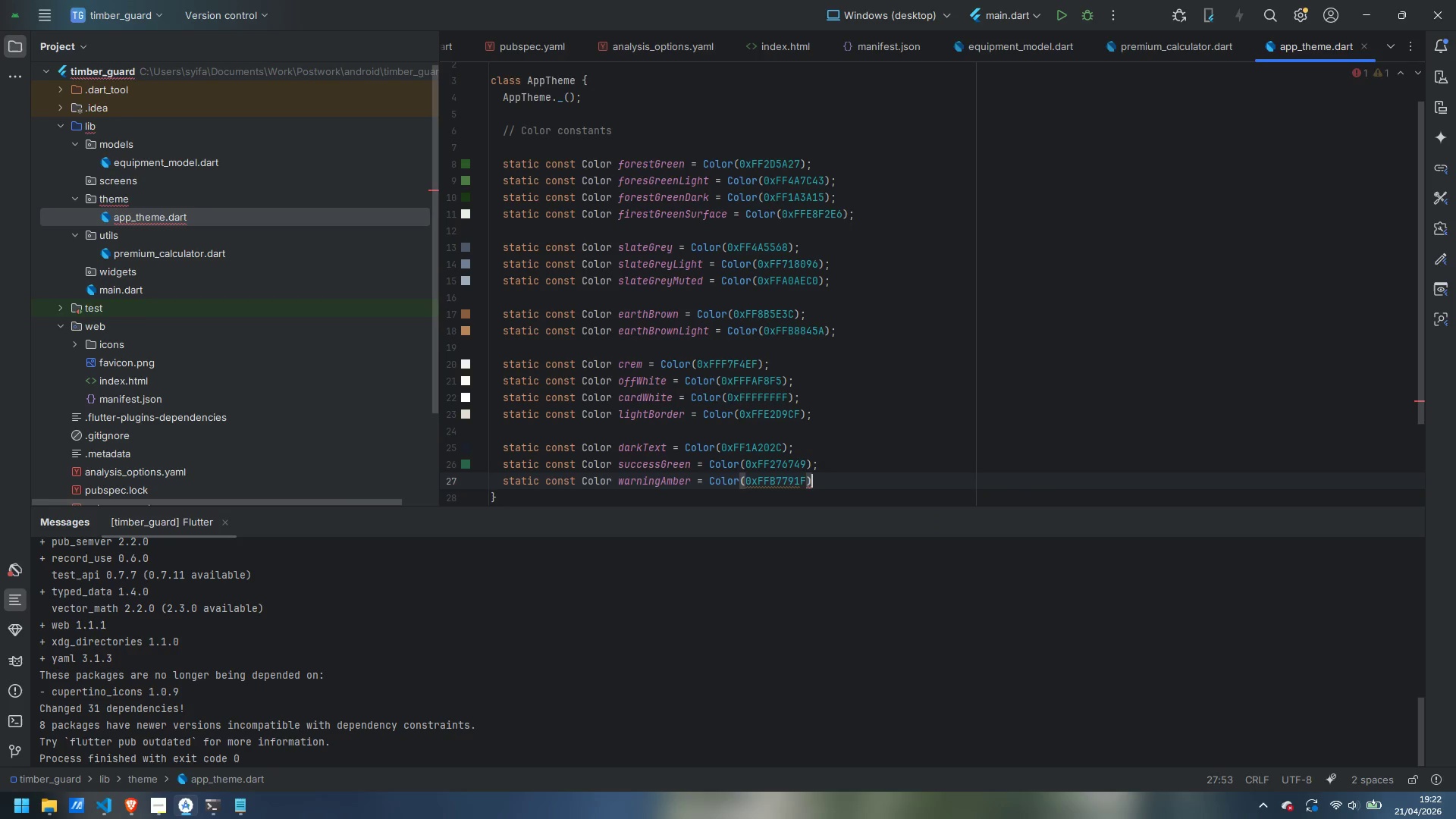 
 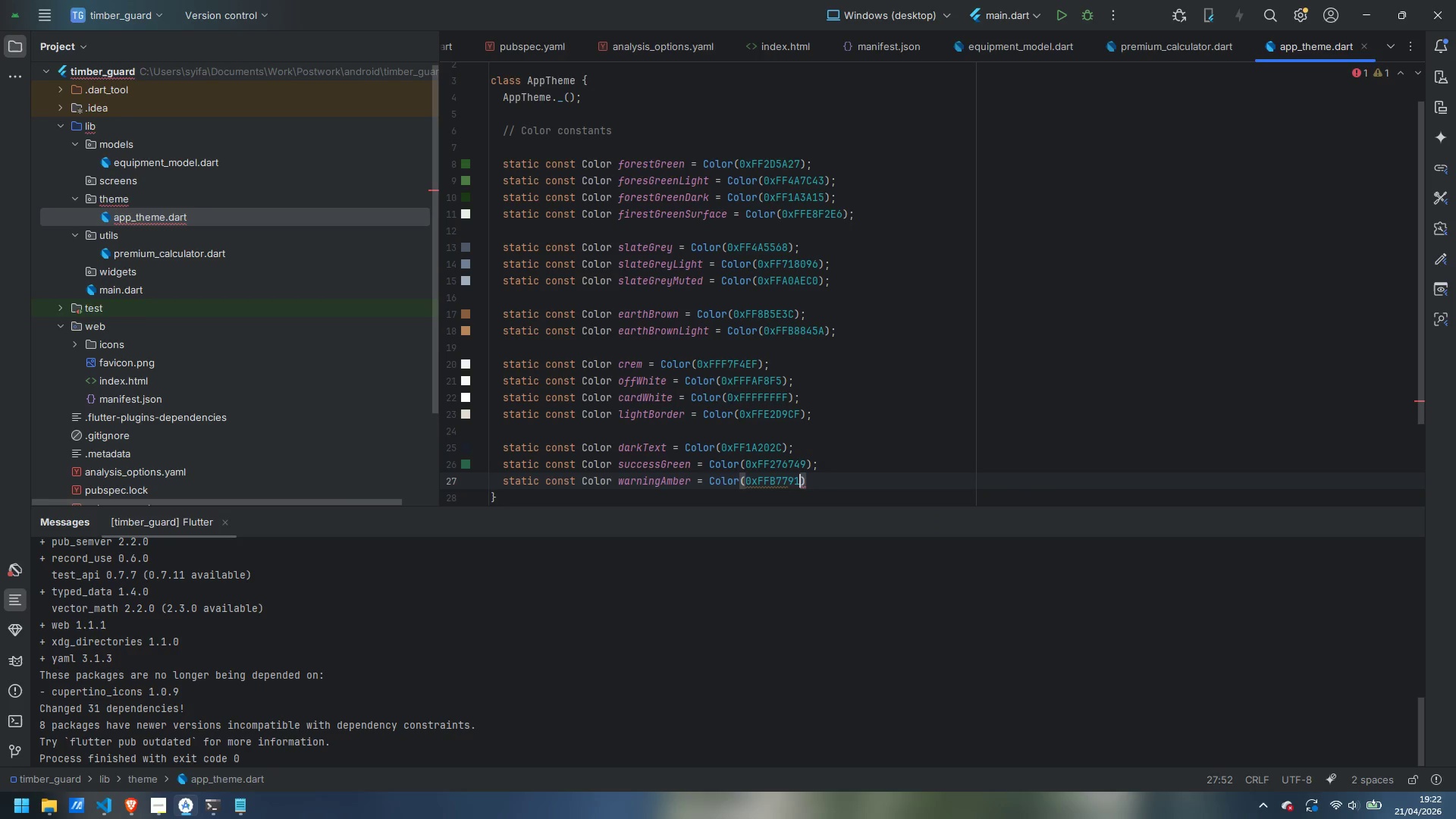 
key(ArrowRight)
 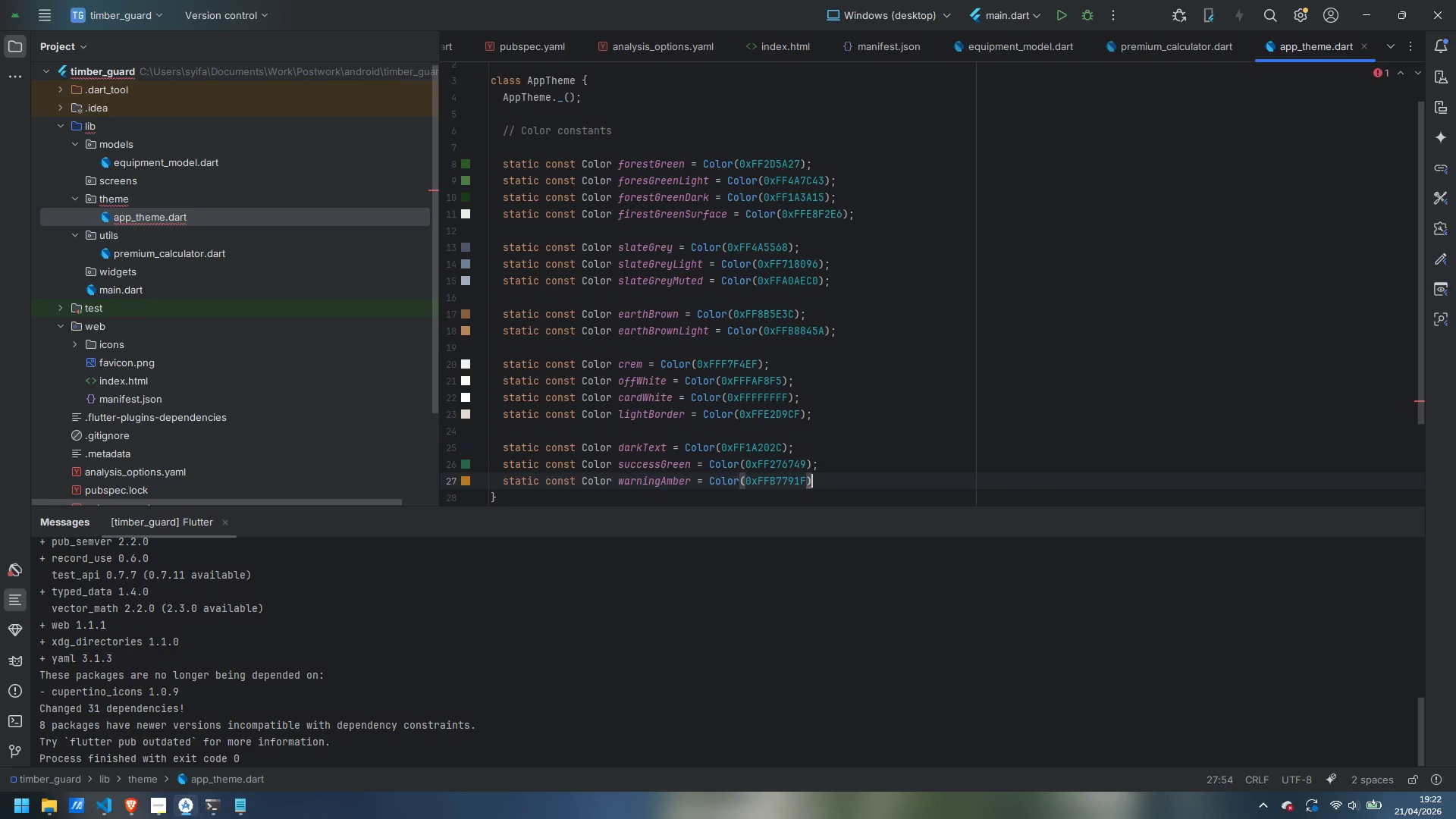 
key(Semicolon)
 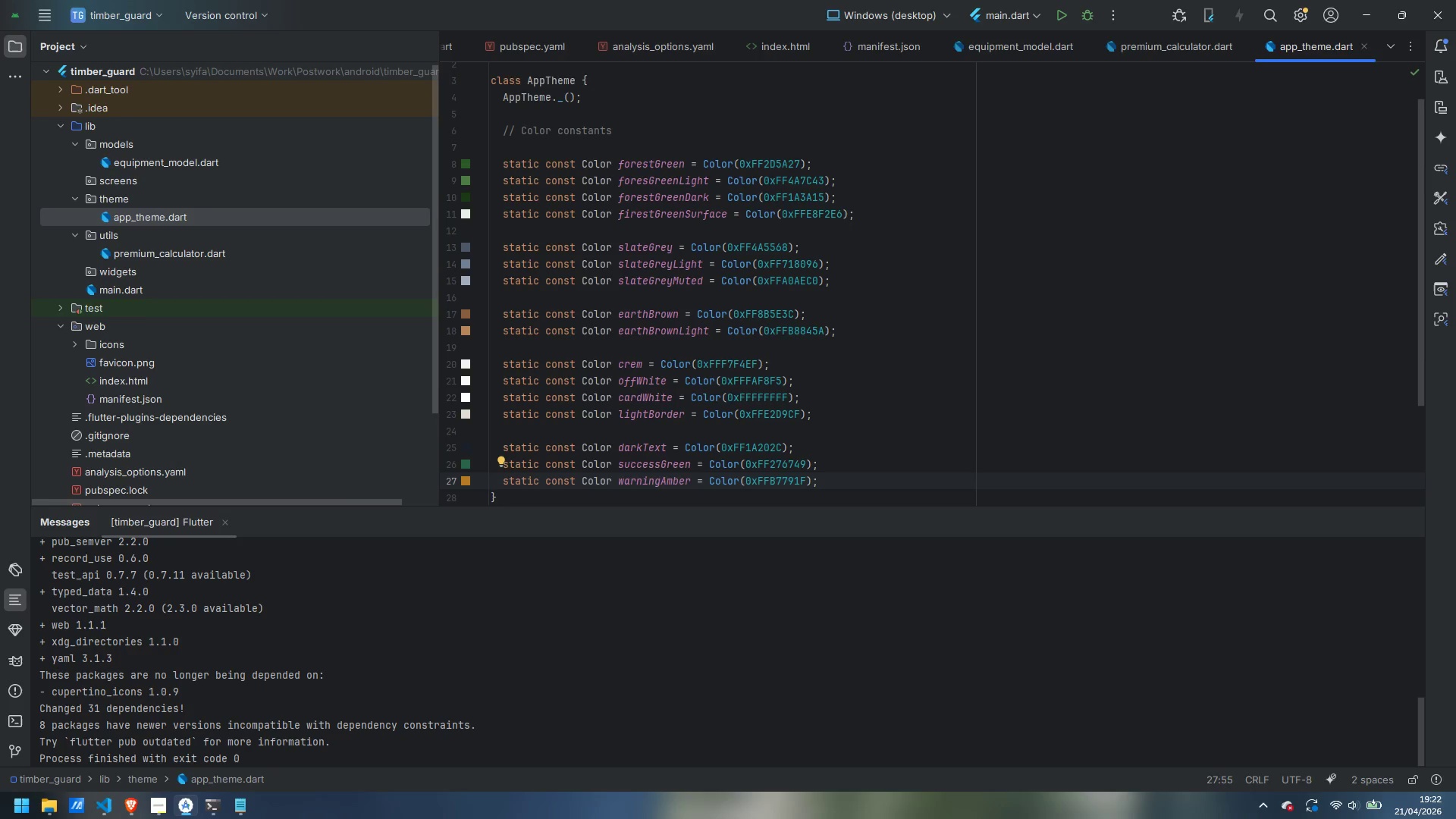 
key(Enter)
 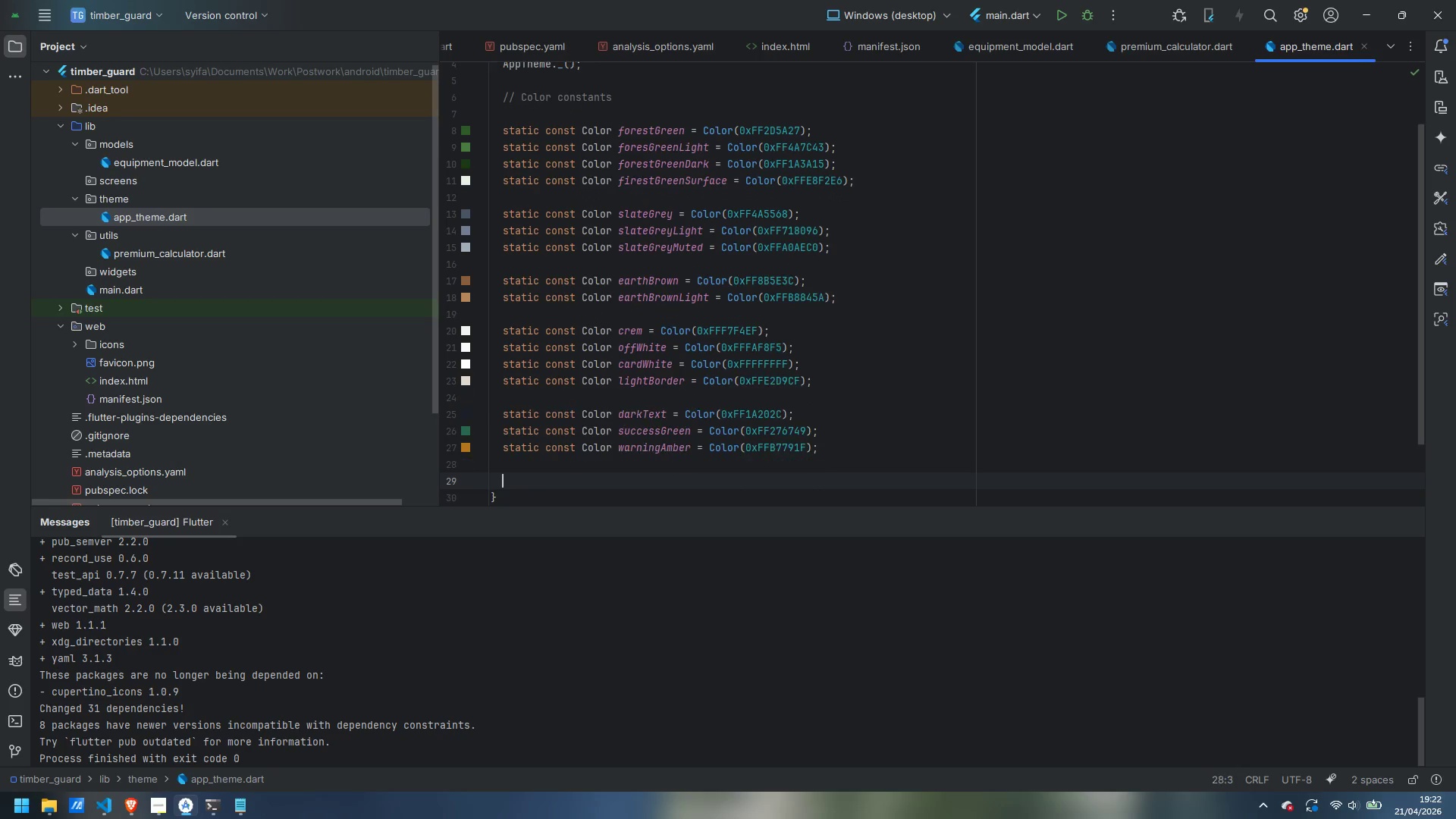 
key(Enter)
 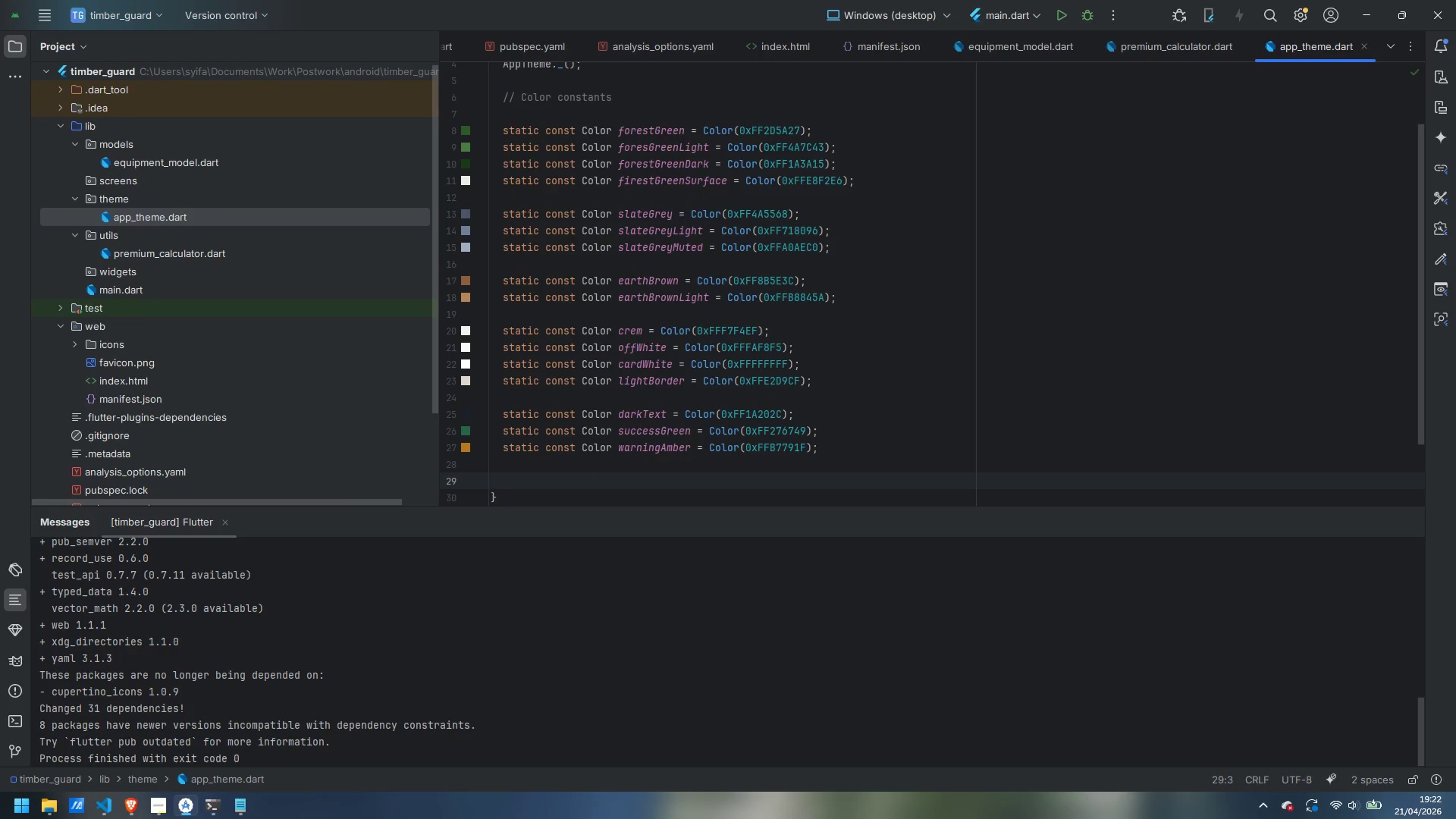 
type(// Theme)
 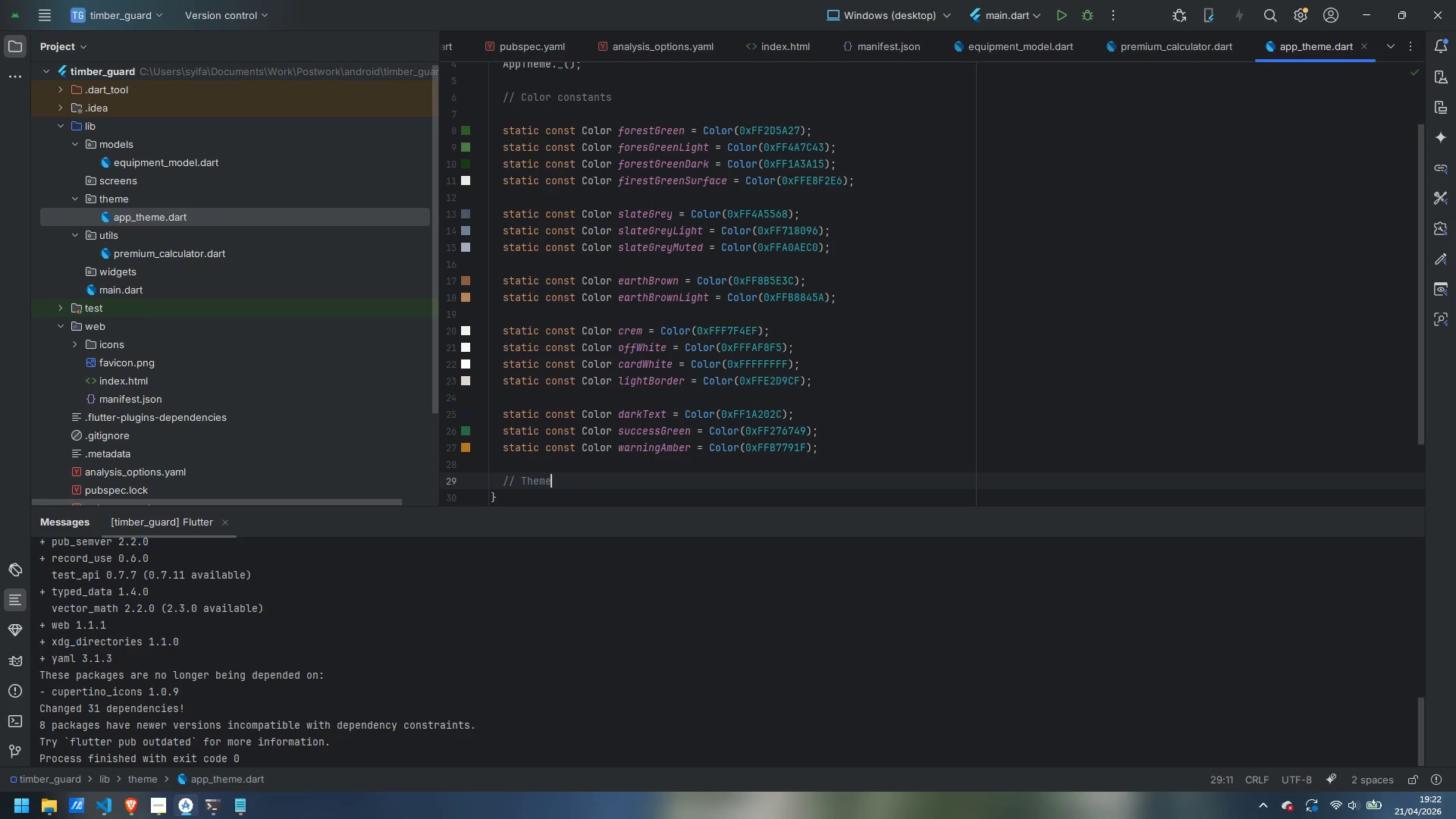 
key(Enter)
 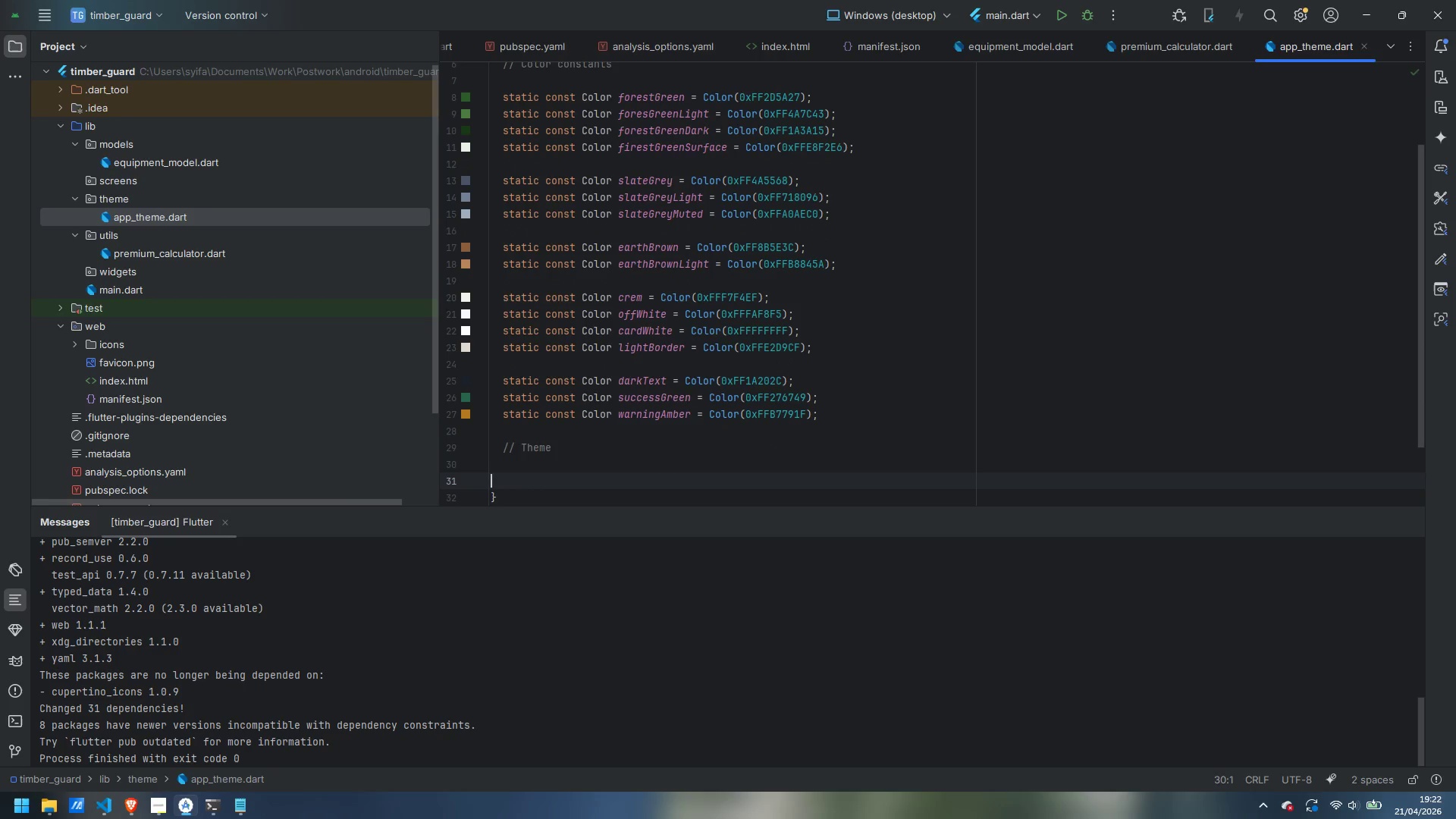 
key(Enter)
 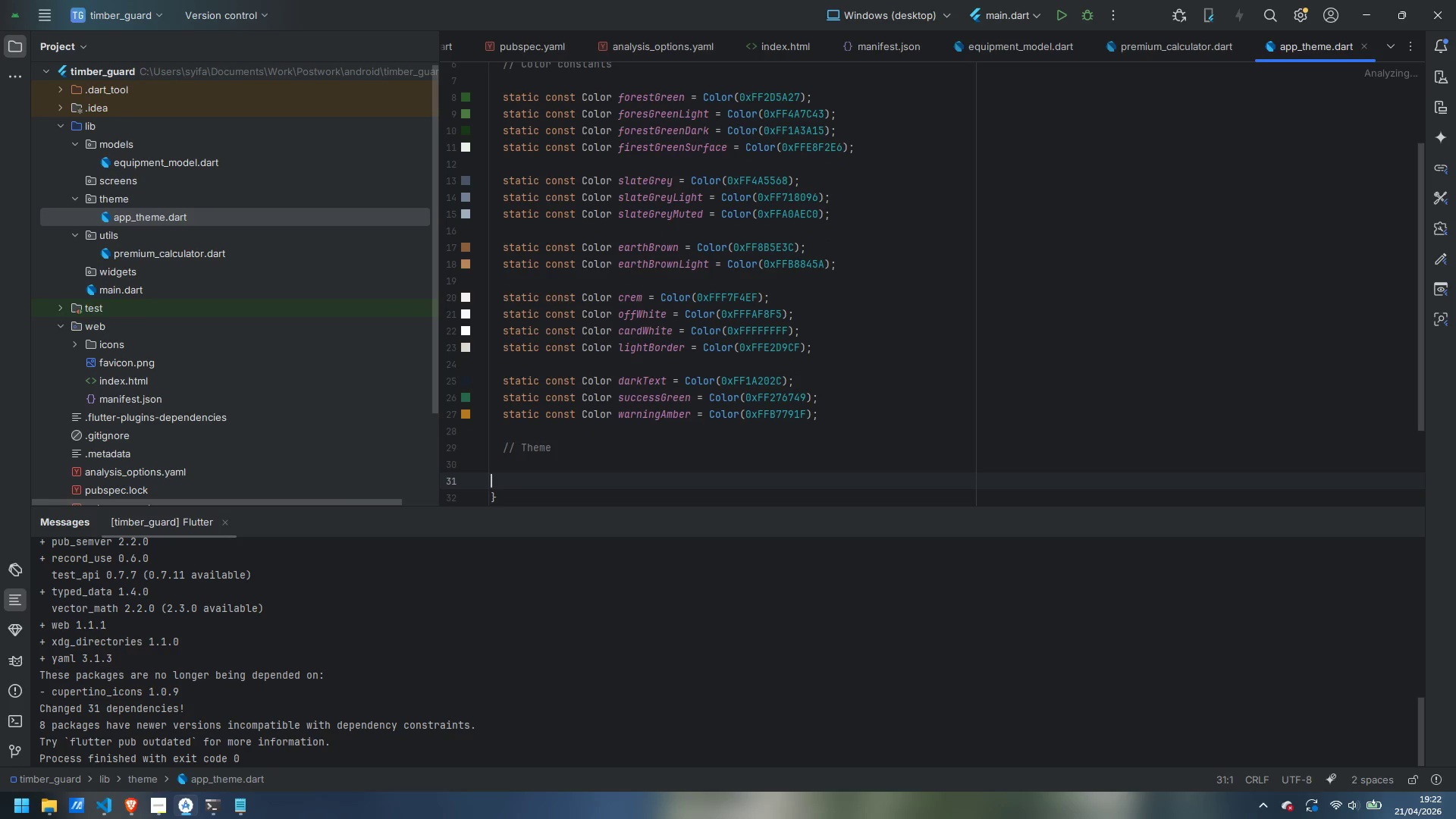 
key(Tab)
type(static ThemeData get light {)
 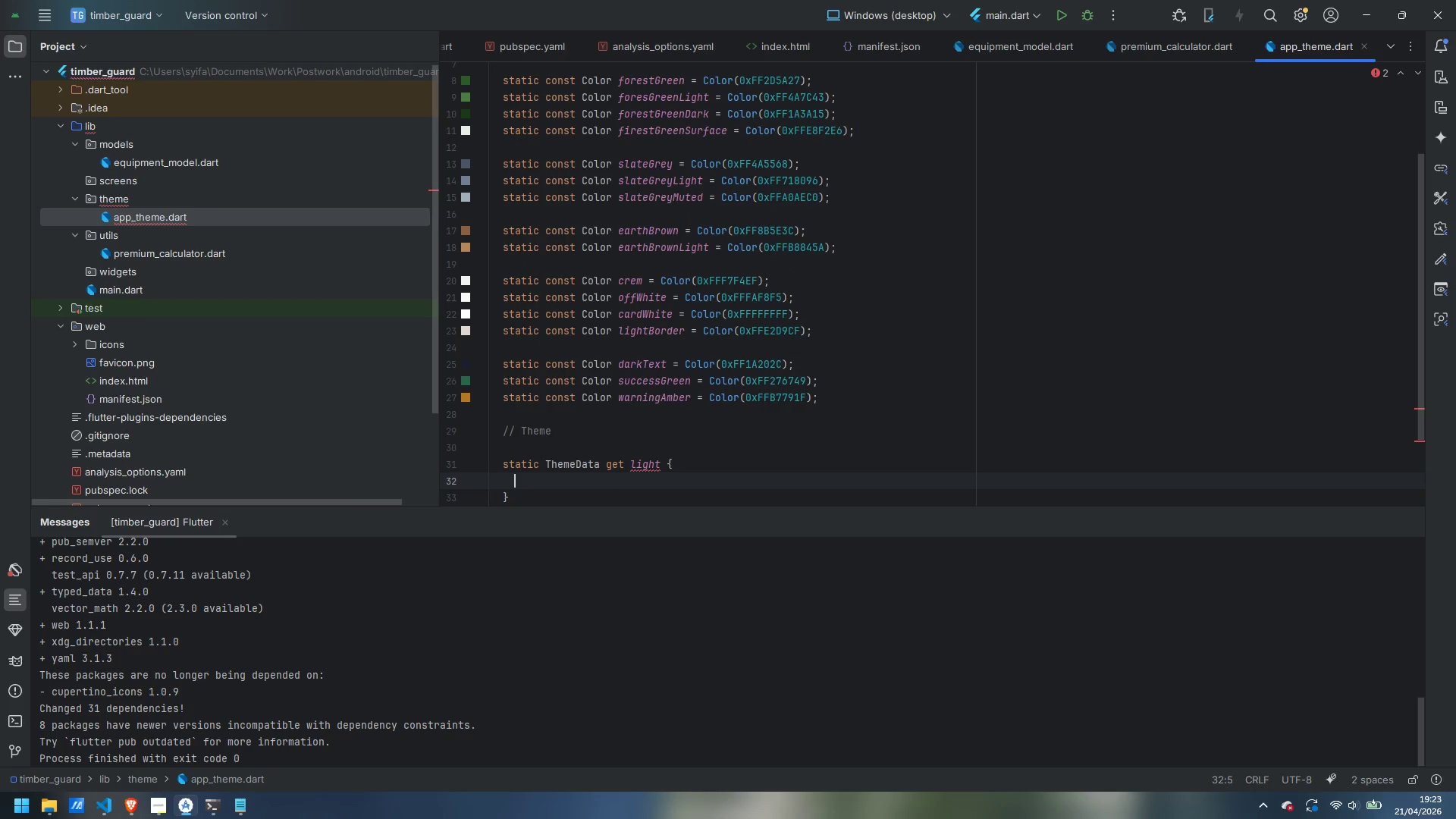 
 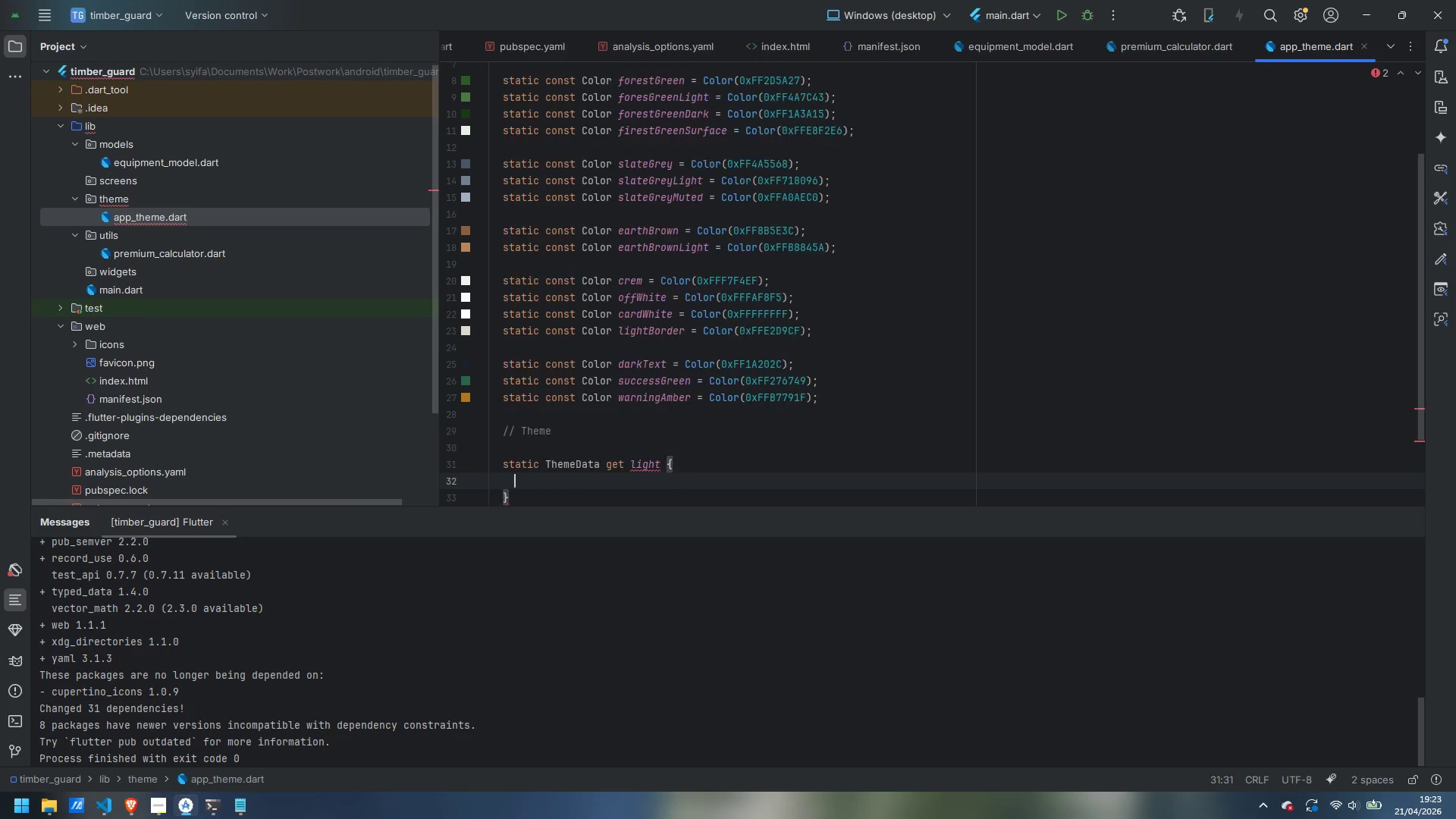 
key(Enter)
 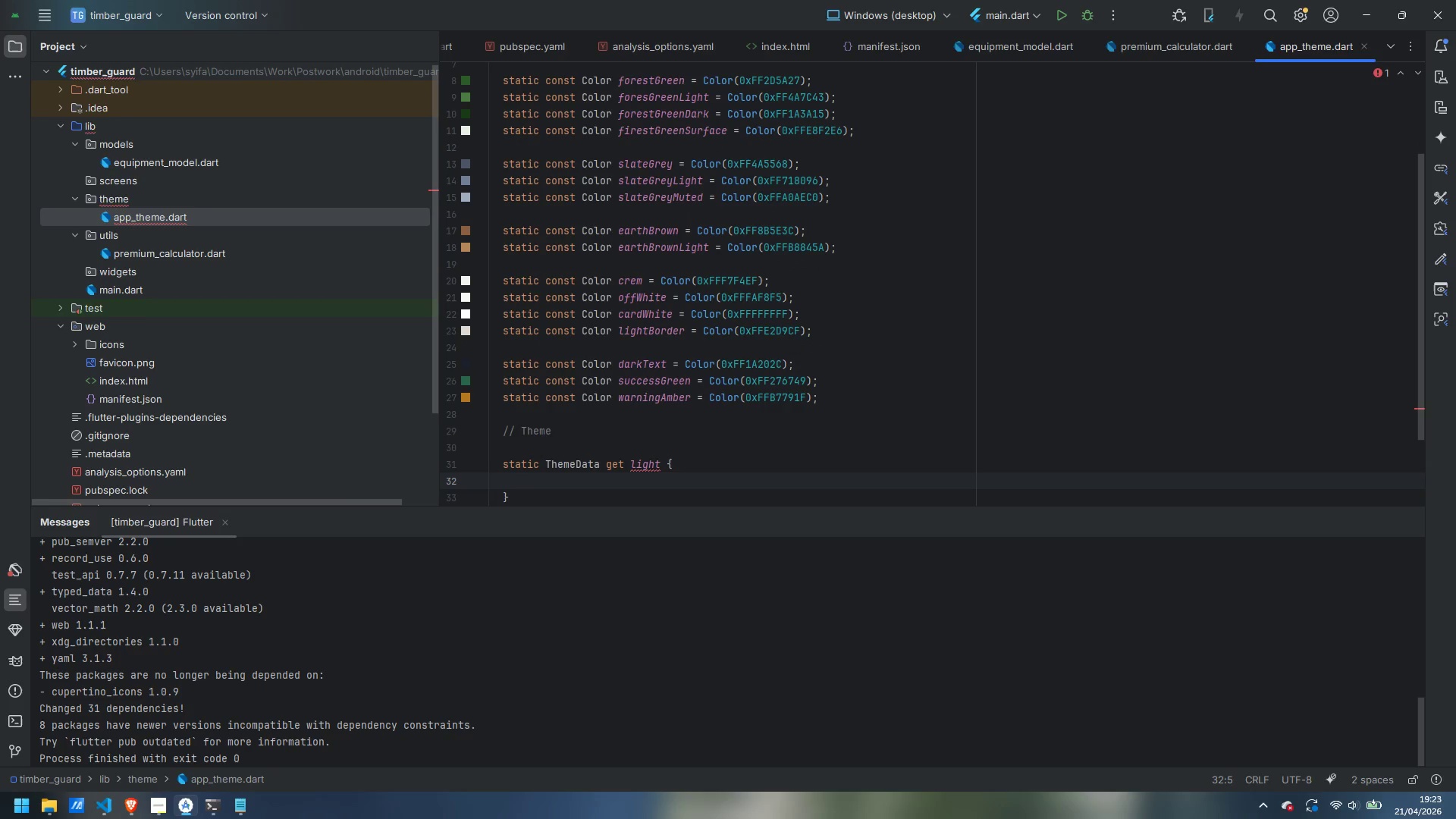 
wait(10.41)
 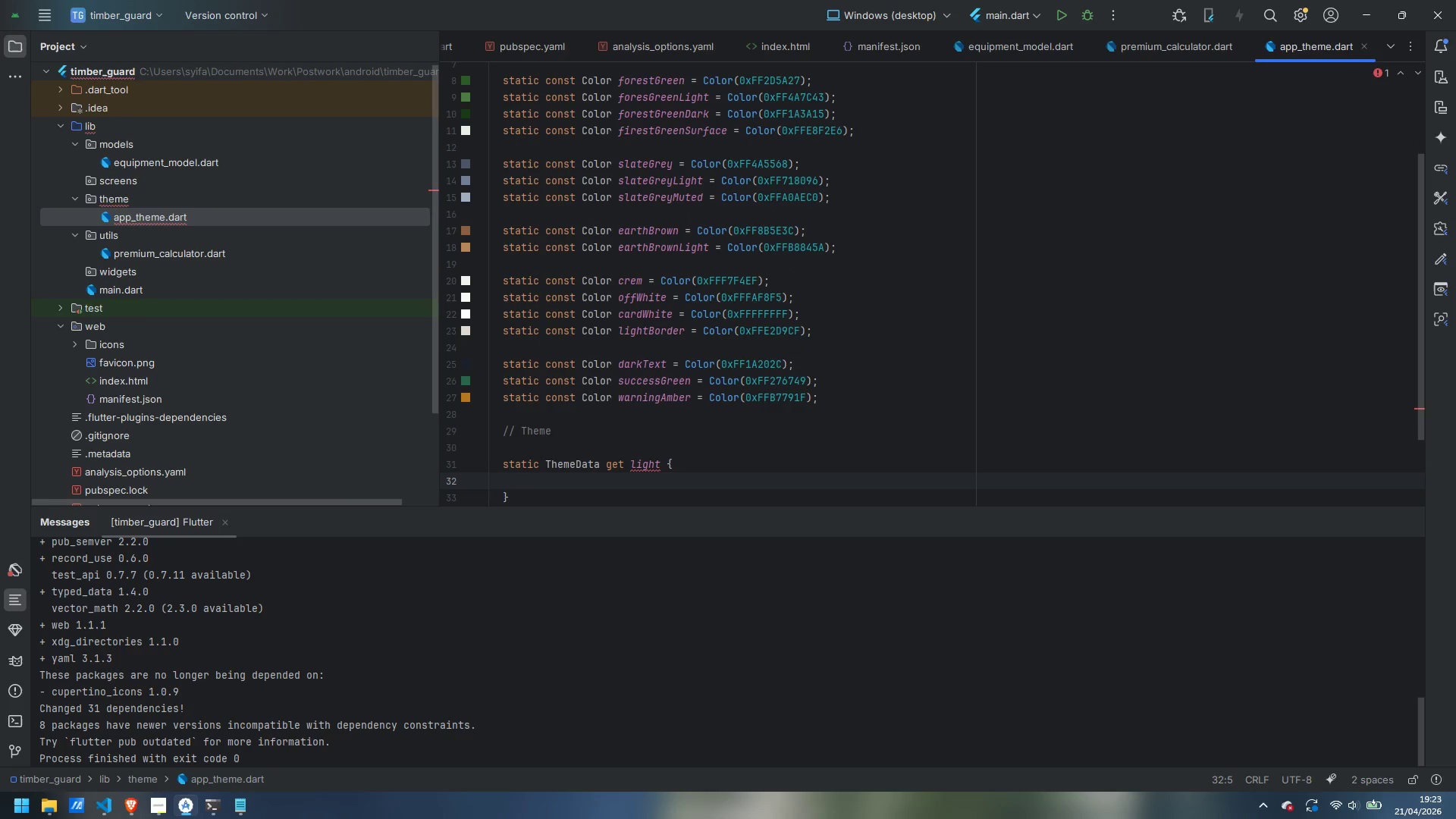 
type(// fromSeed generates a complete Material 3 pallete )
key(Backspace)
type(; we orride )
 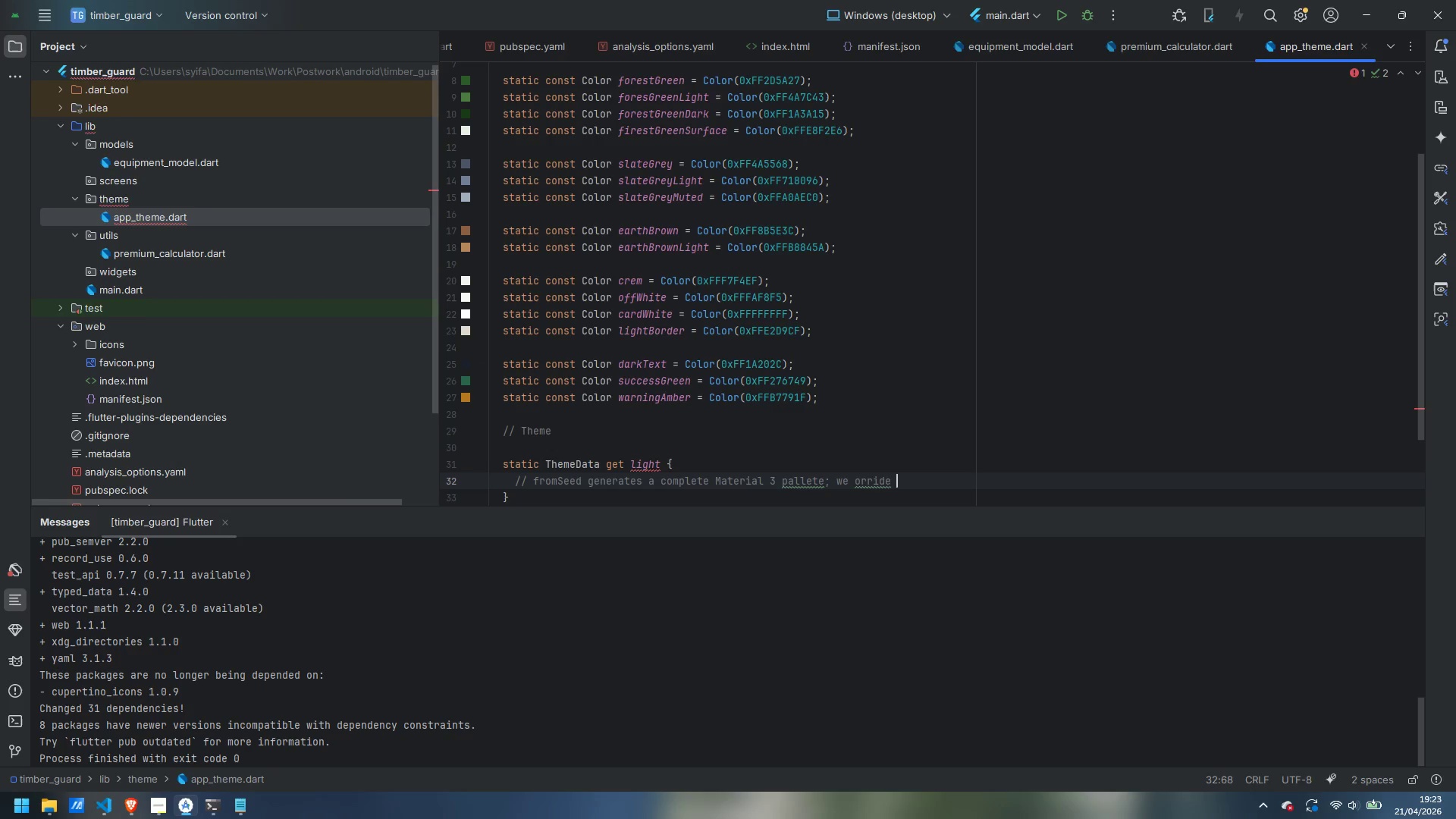 
key(Control+ArrowLeft)
 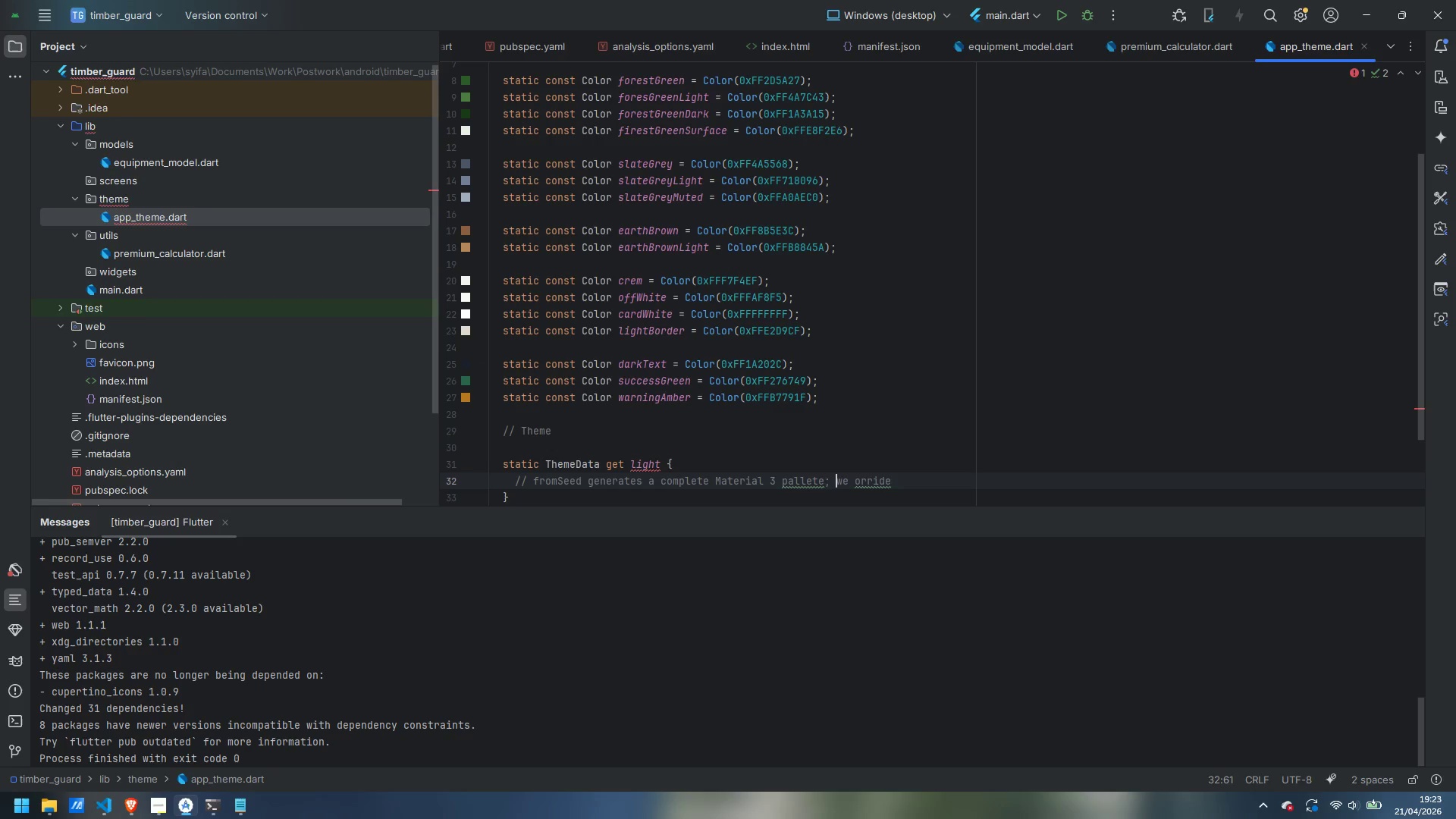 
key(Control+ArrowLeft)
 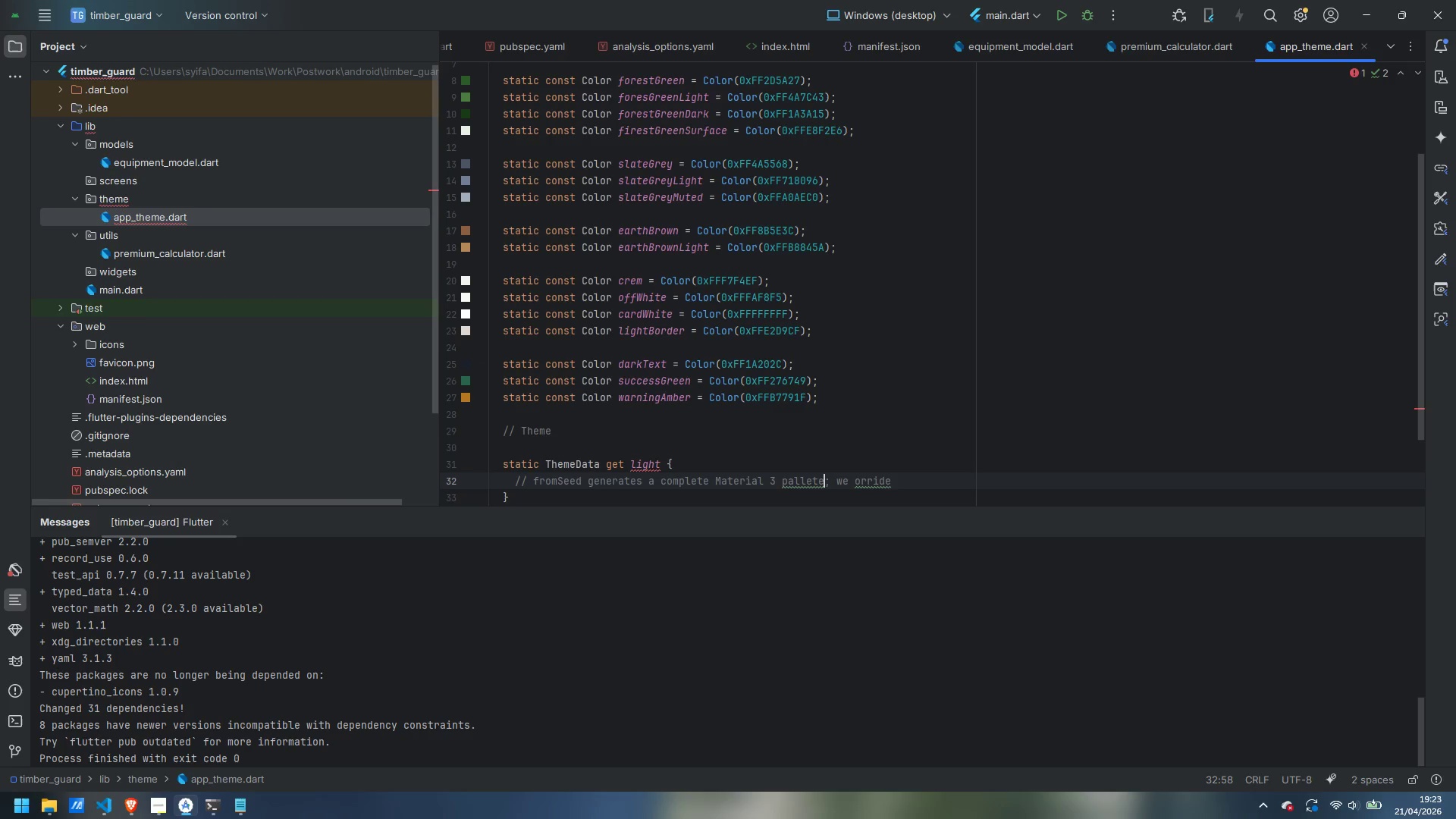 
key(Control+ArrowLeft)
 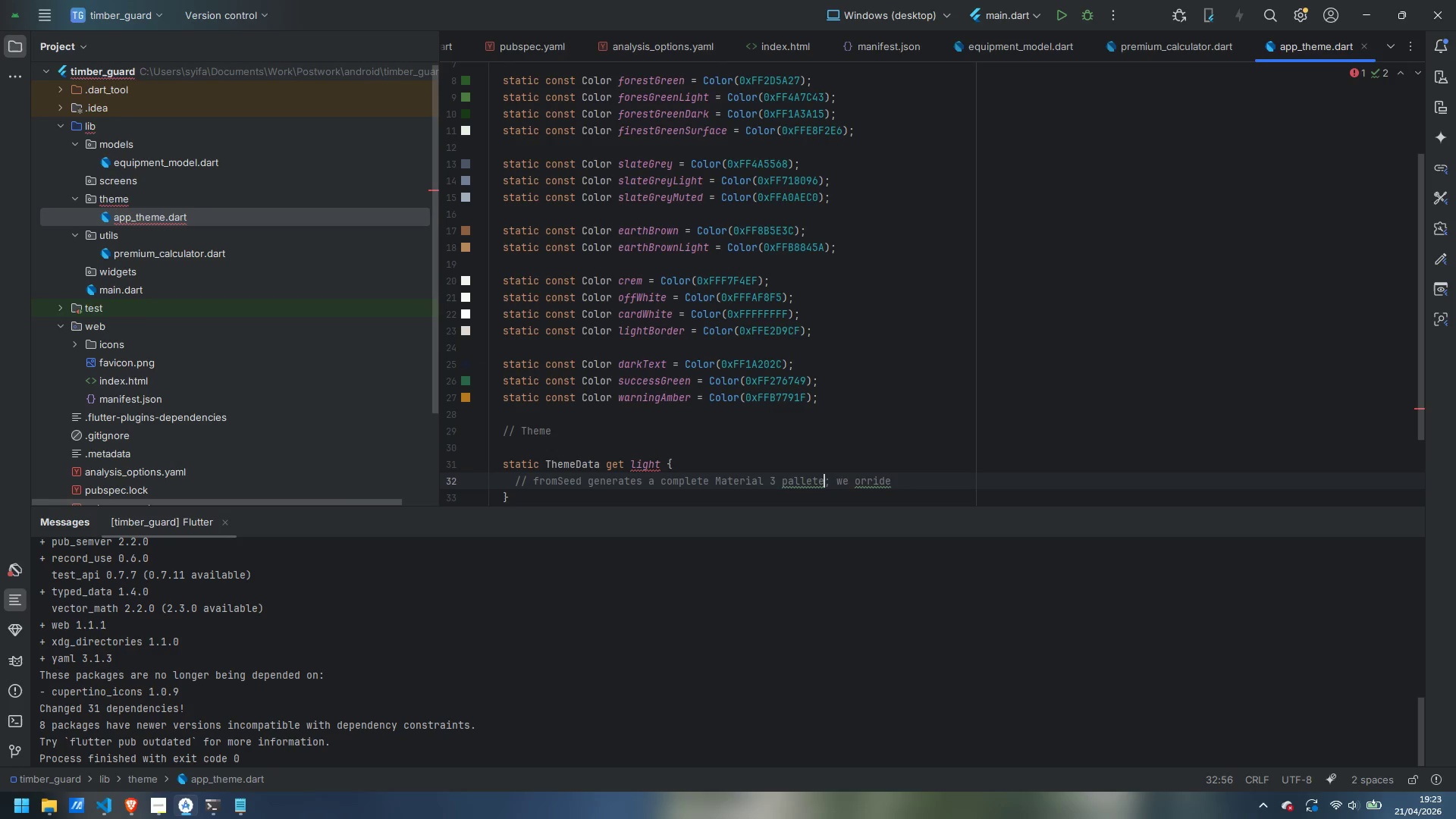 
key(Control+ControlLeft)
 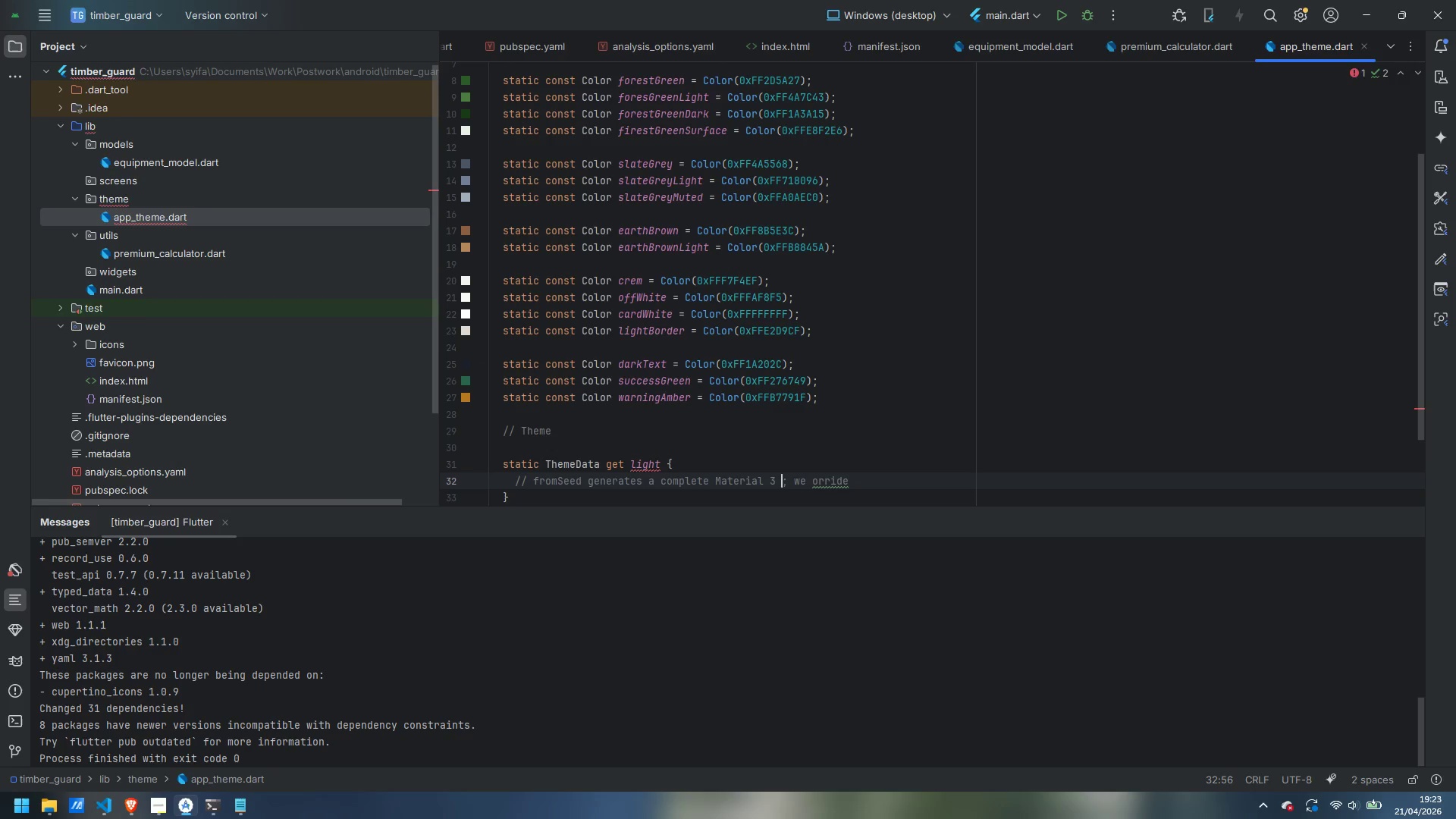 
key(Control+Backspace)
 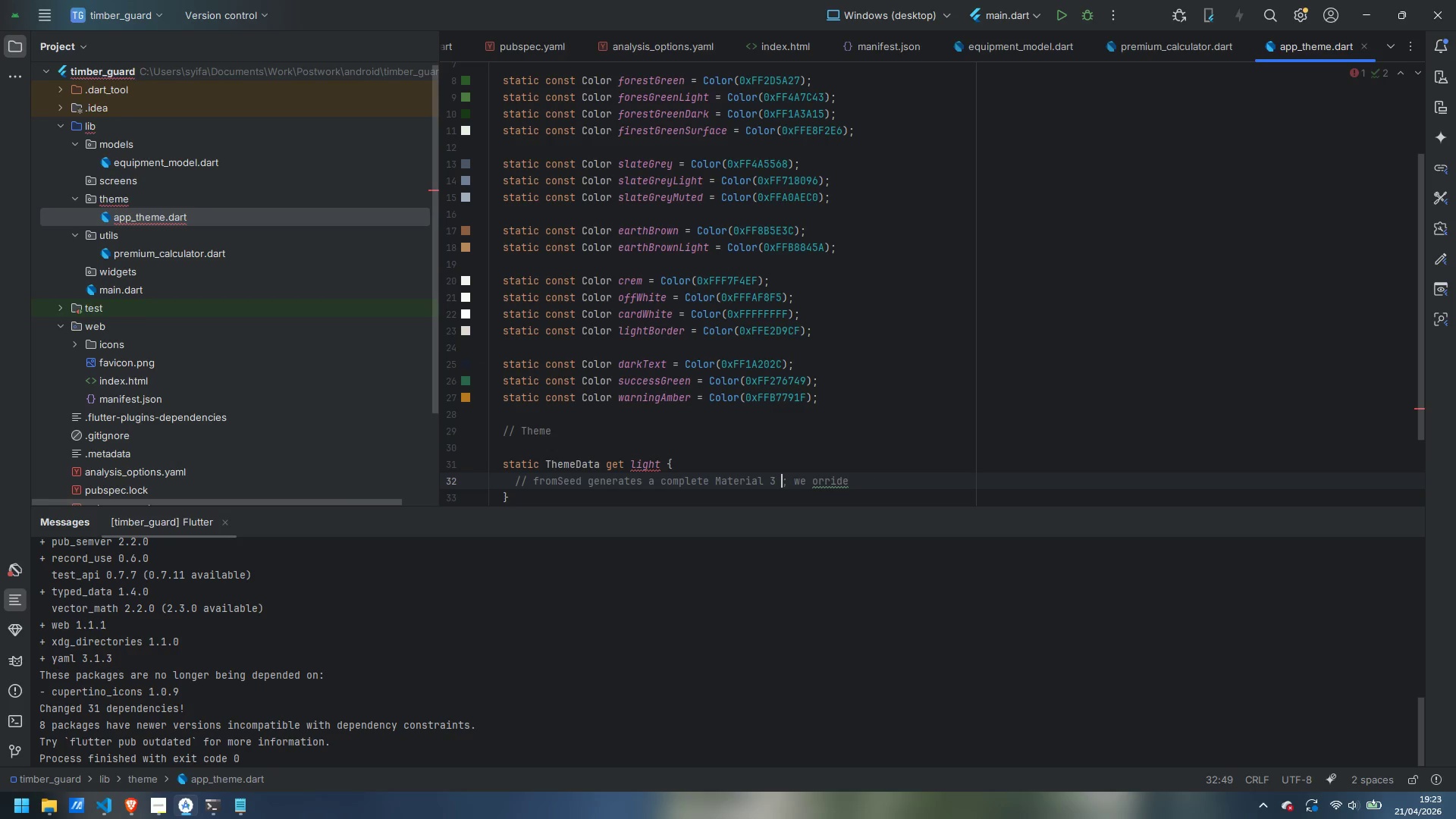 
type(palette)
 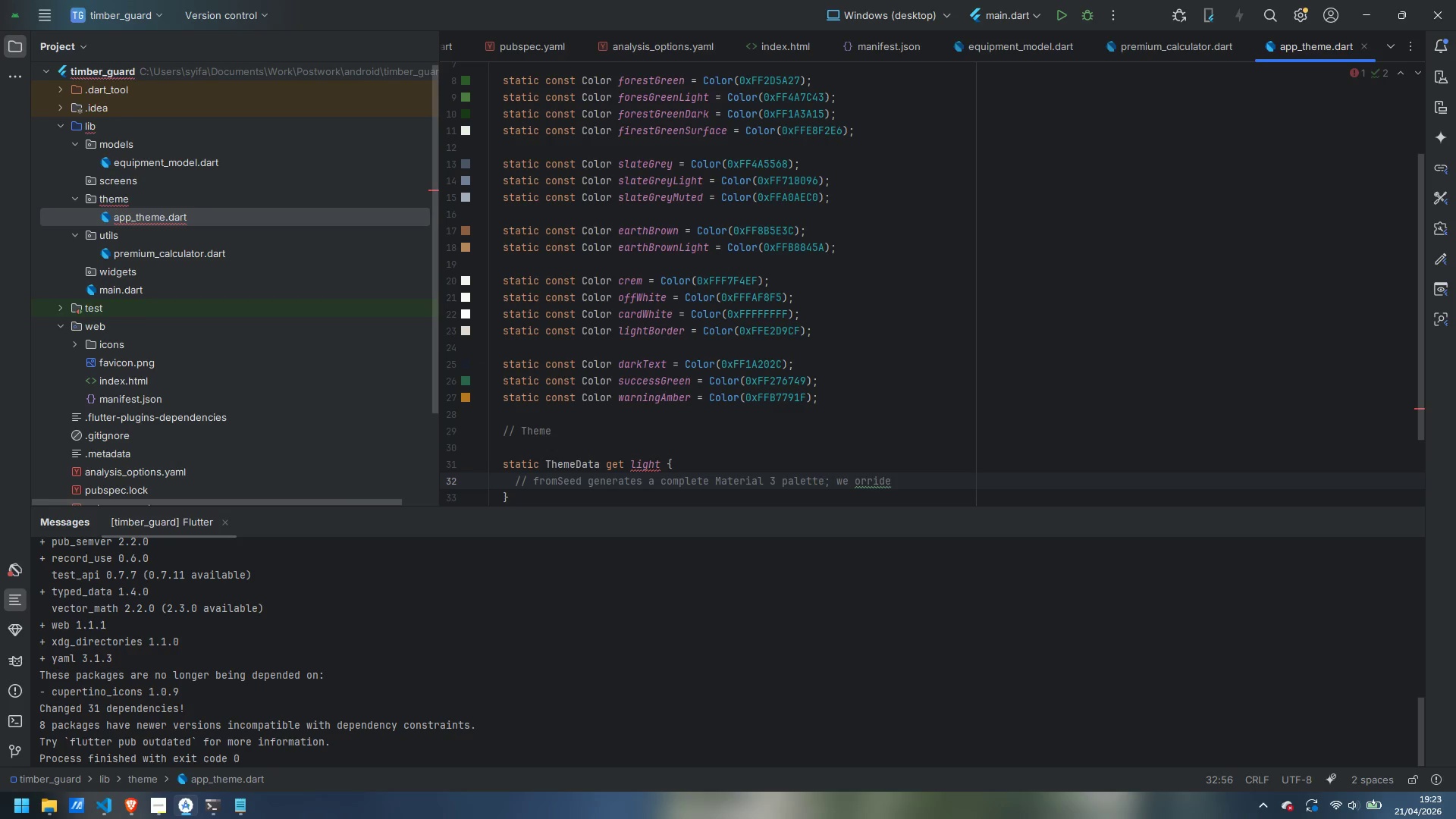 
key(Control+ArrowRight)
 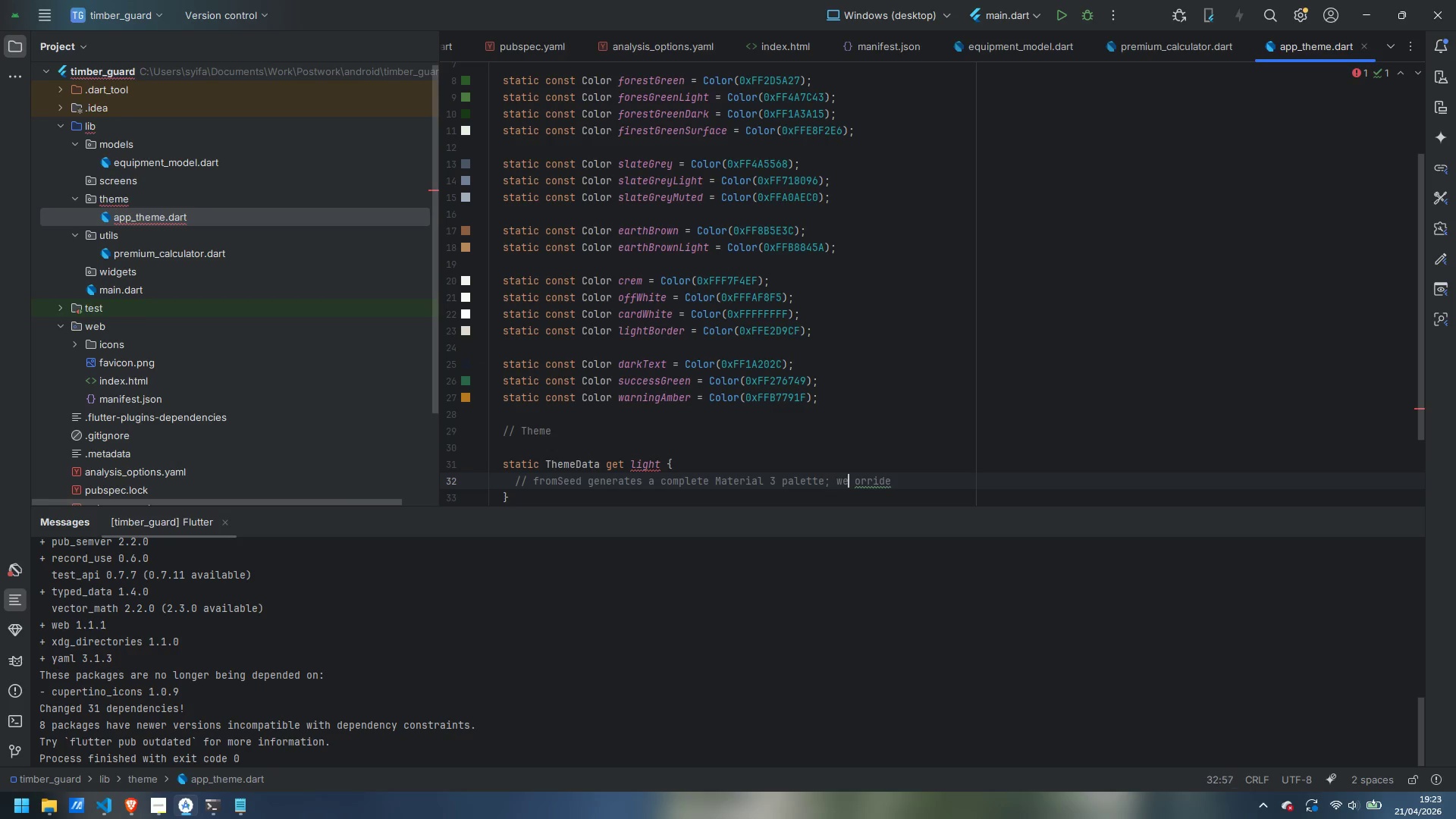 
key(Control+ArrowRight)
 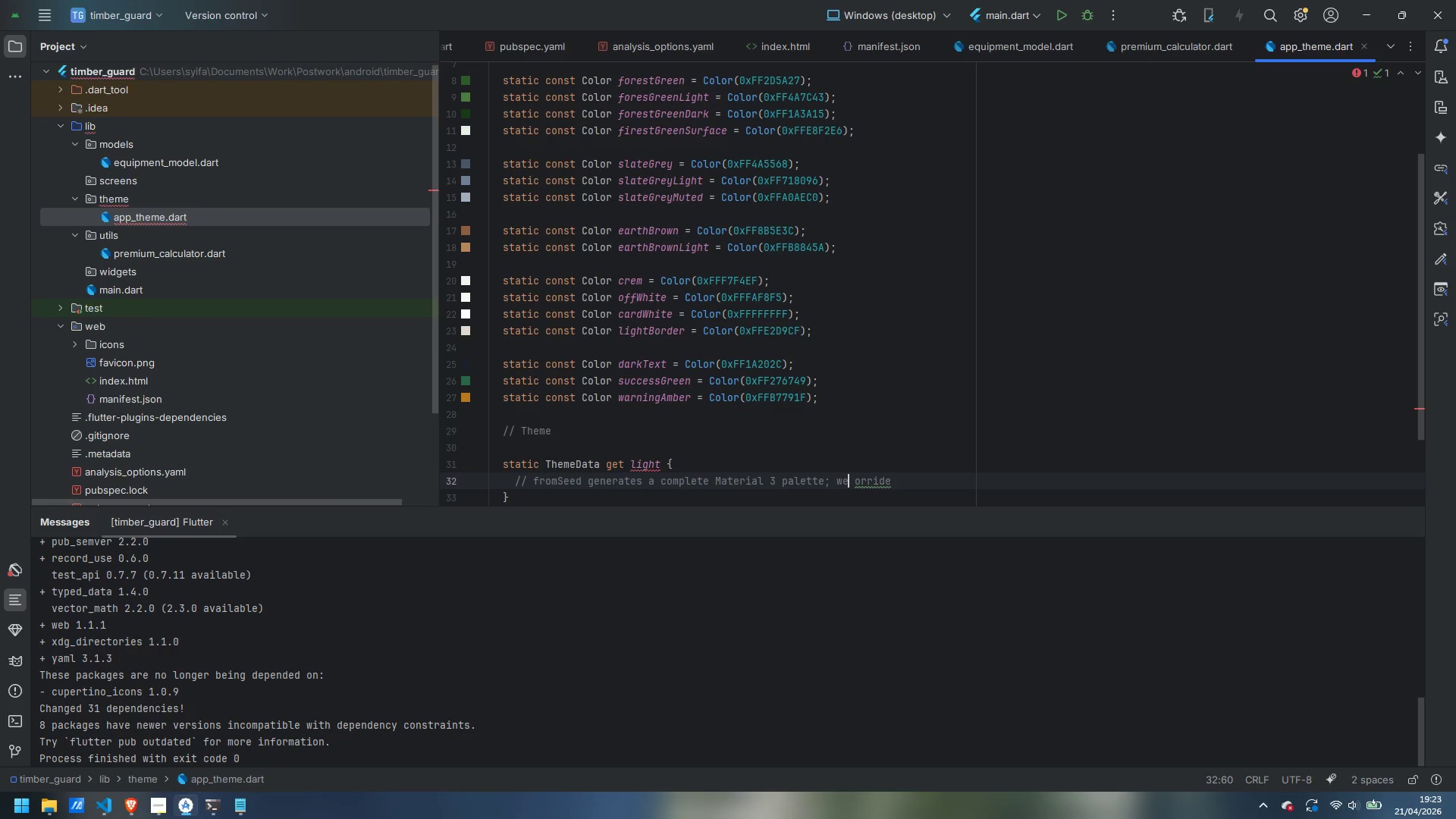 
key(Control+ArrowRight)
 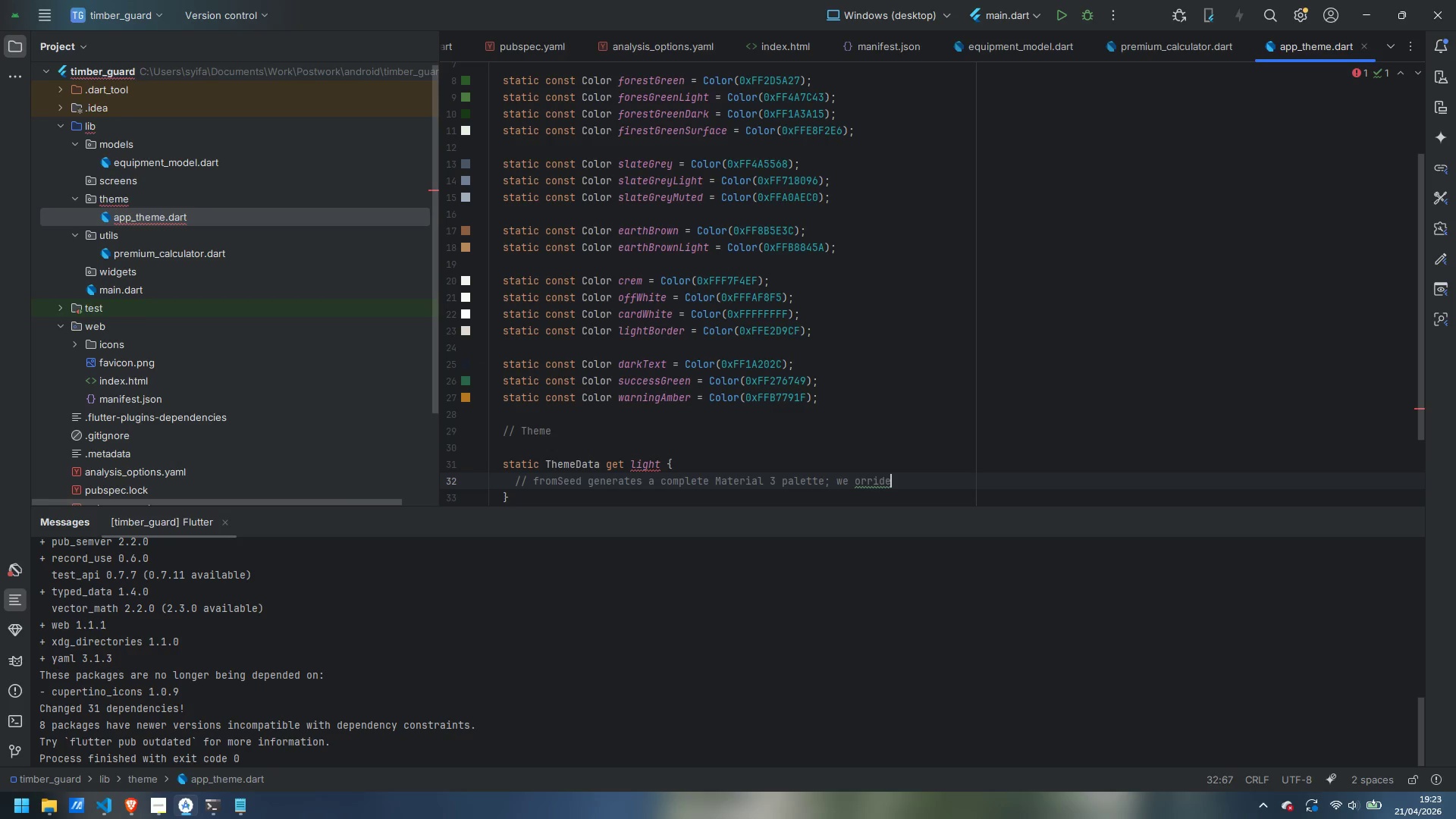 
key(Backspace)
key(Backspace)
key(Backspace)
key(Backspace)
key(Backspace)
type(verride brand color)
 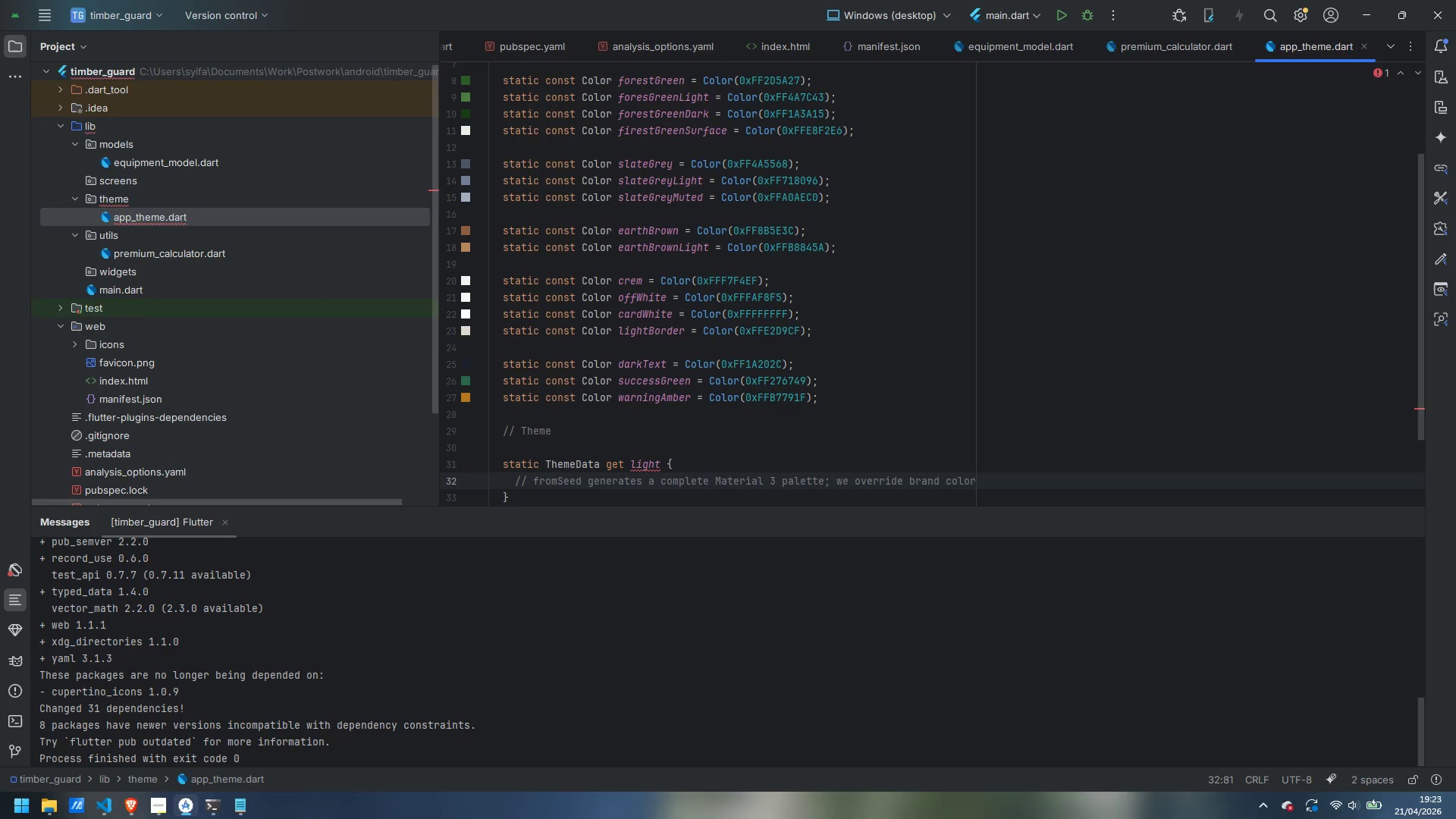 
key(S)
 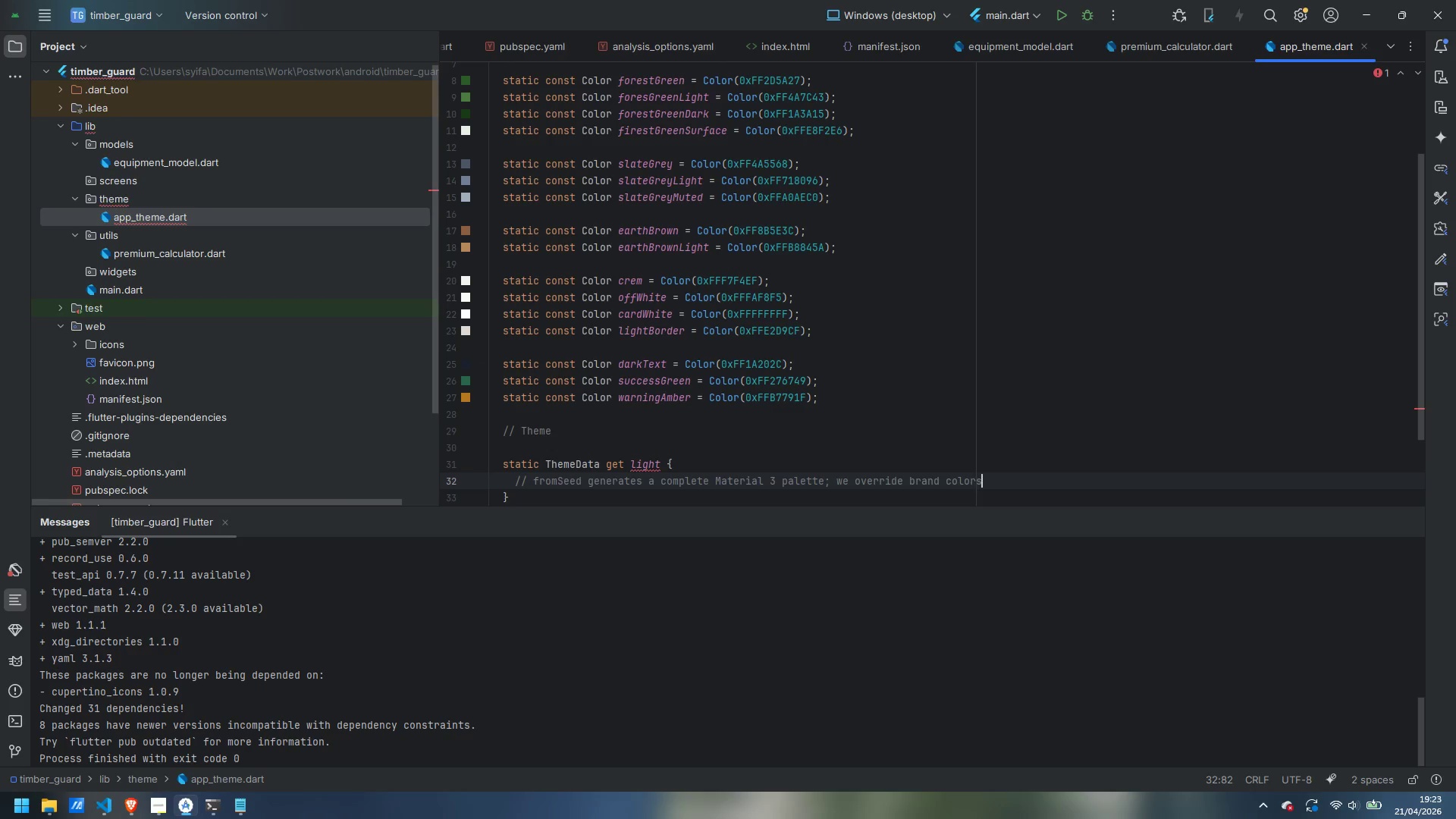 
key(Period)
 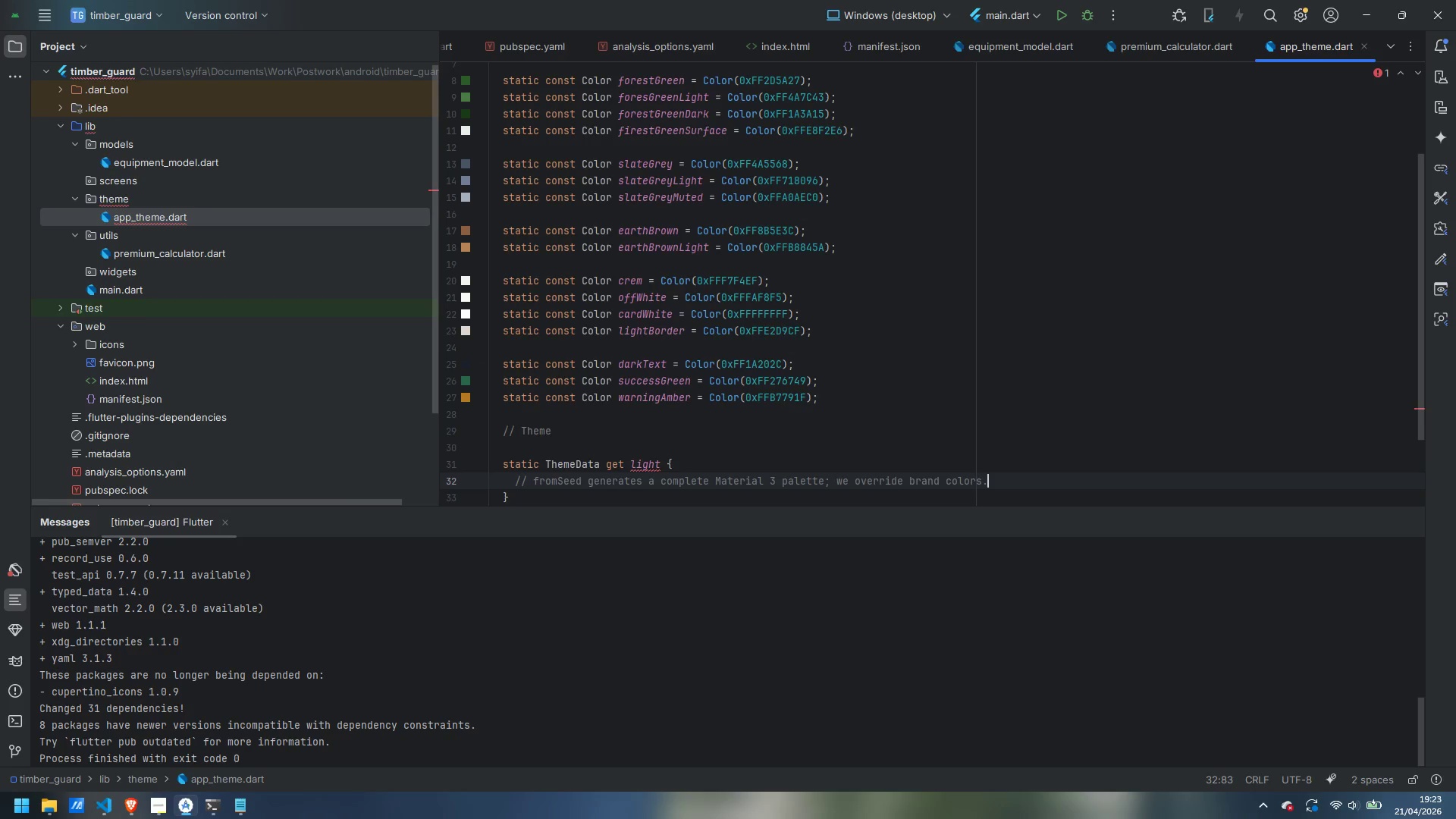 
key(Enter)
 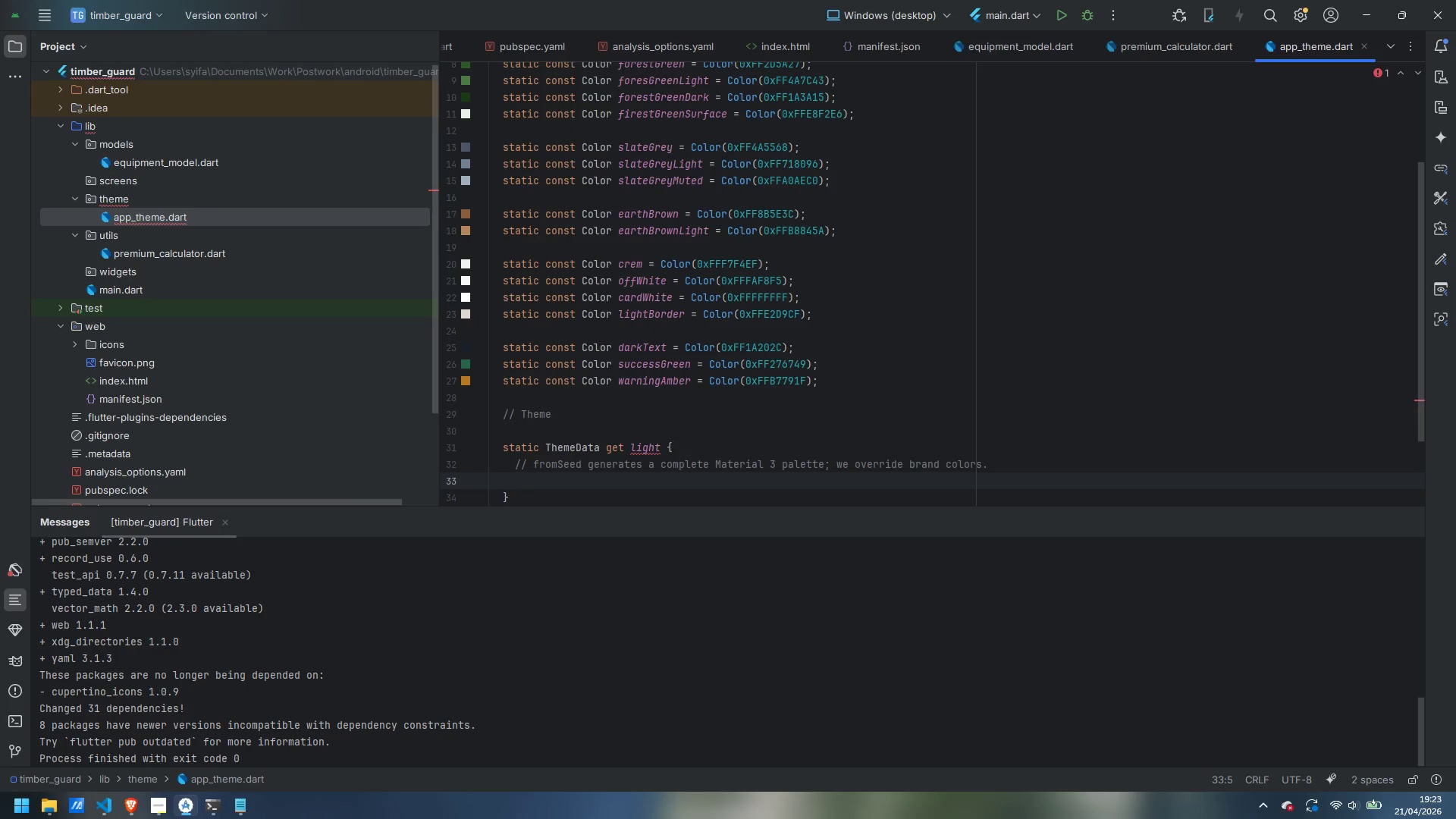 
wait(10.77)
 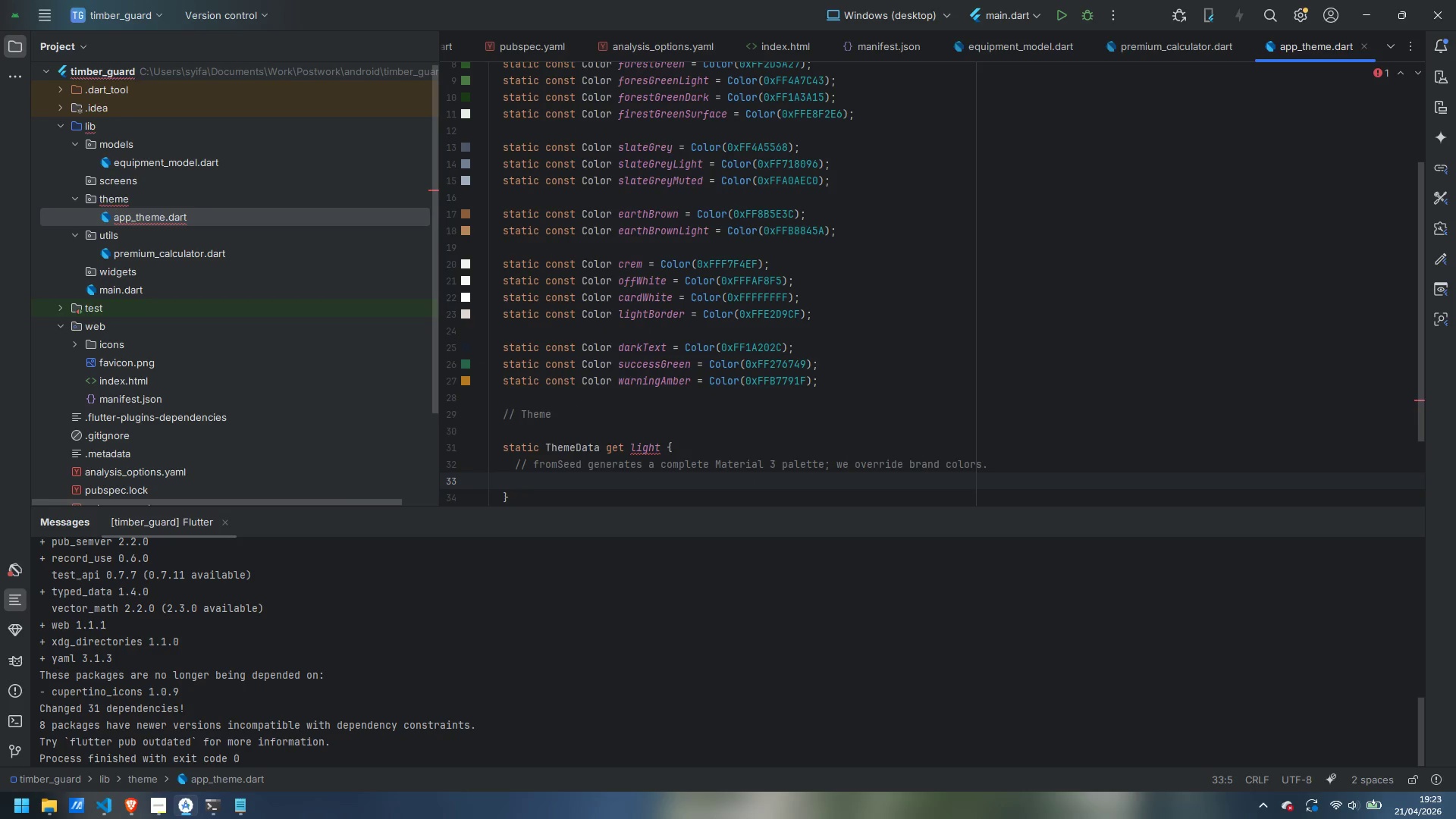 
type(final colorScheme = ColorSceheme)
key(Backspace)
key(Backspace)
key(Backspace)
key(Backspace)
key(Backspace)
type(heme.fromSeed)
 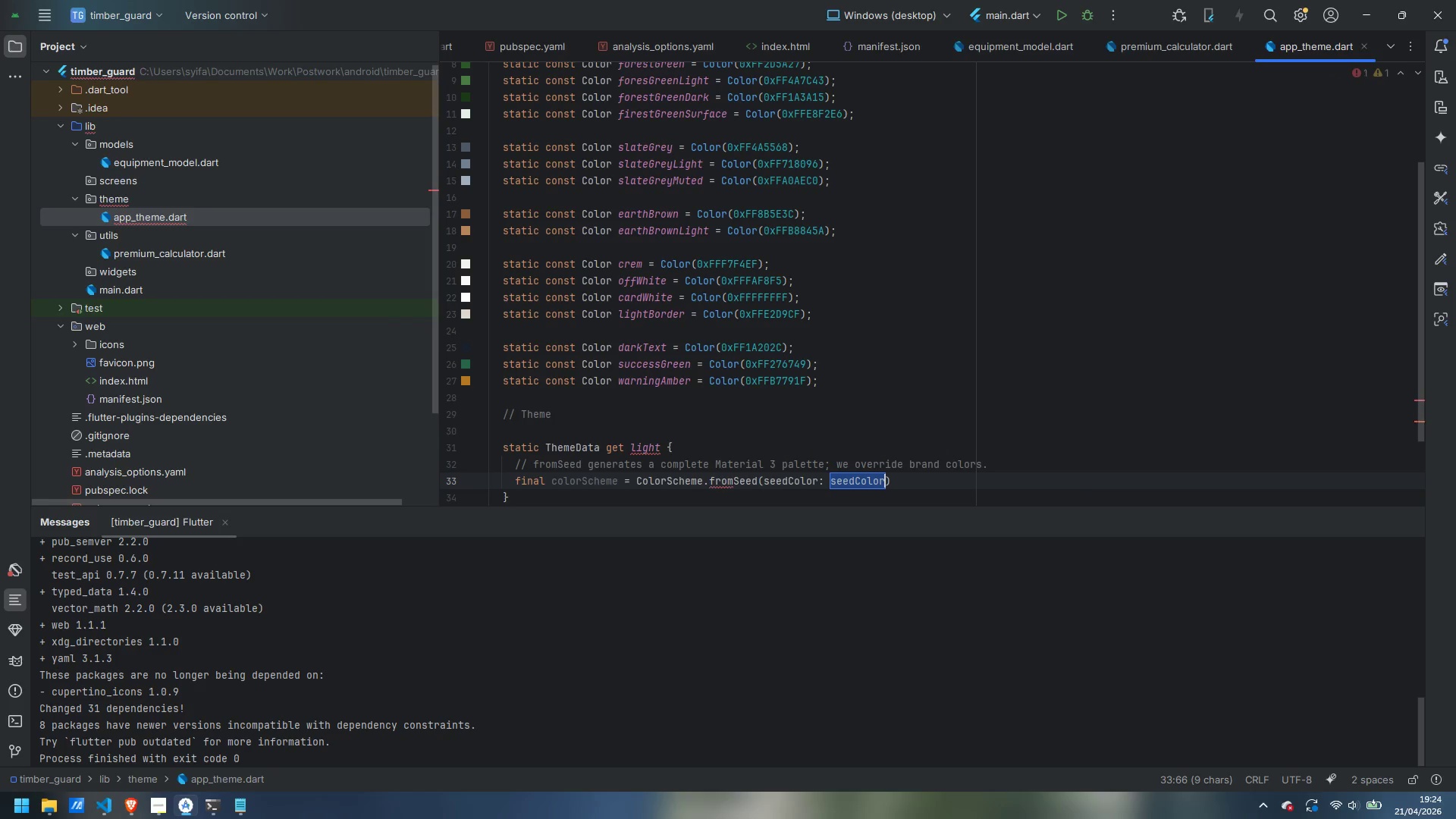 
 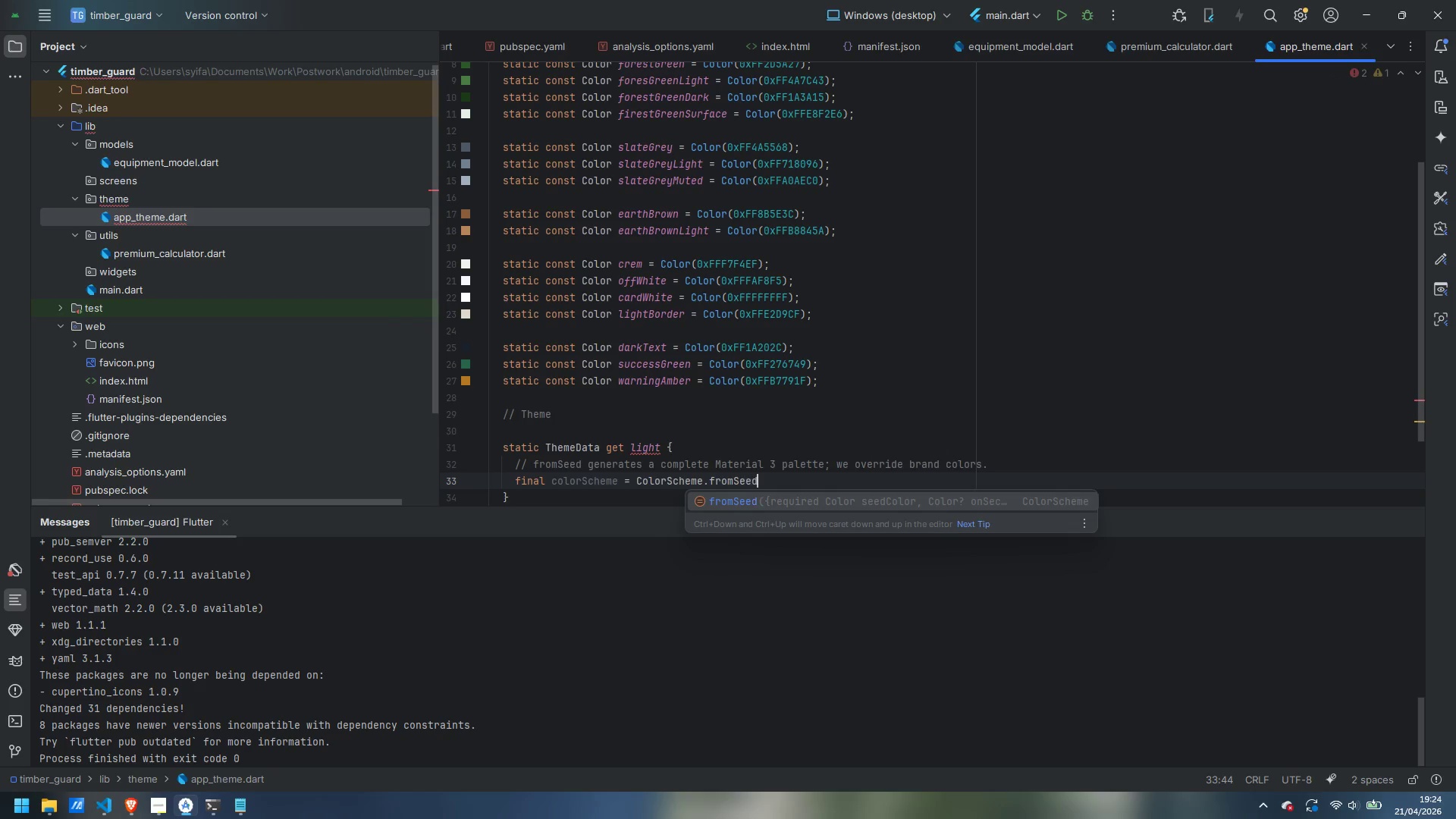 
key(Enter)
 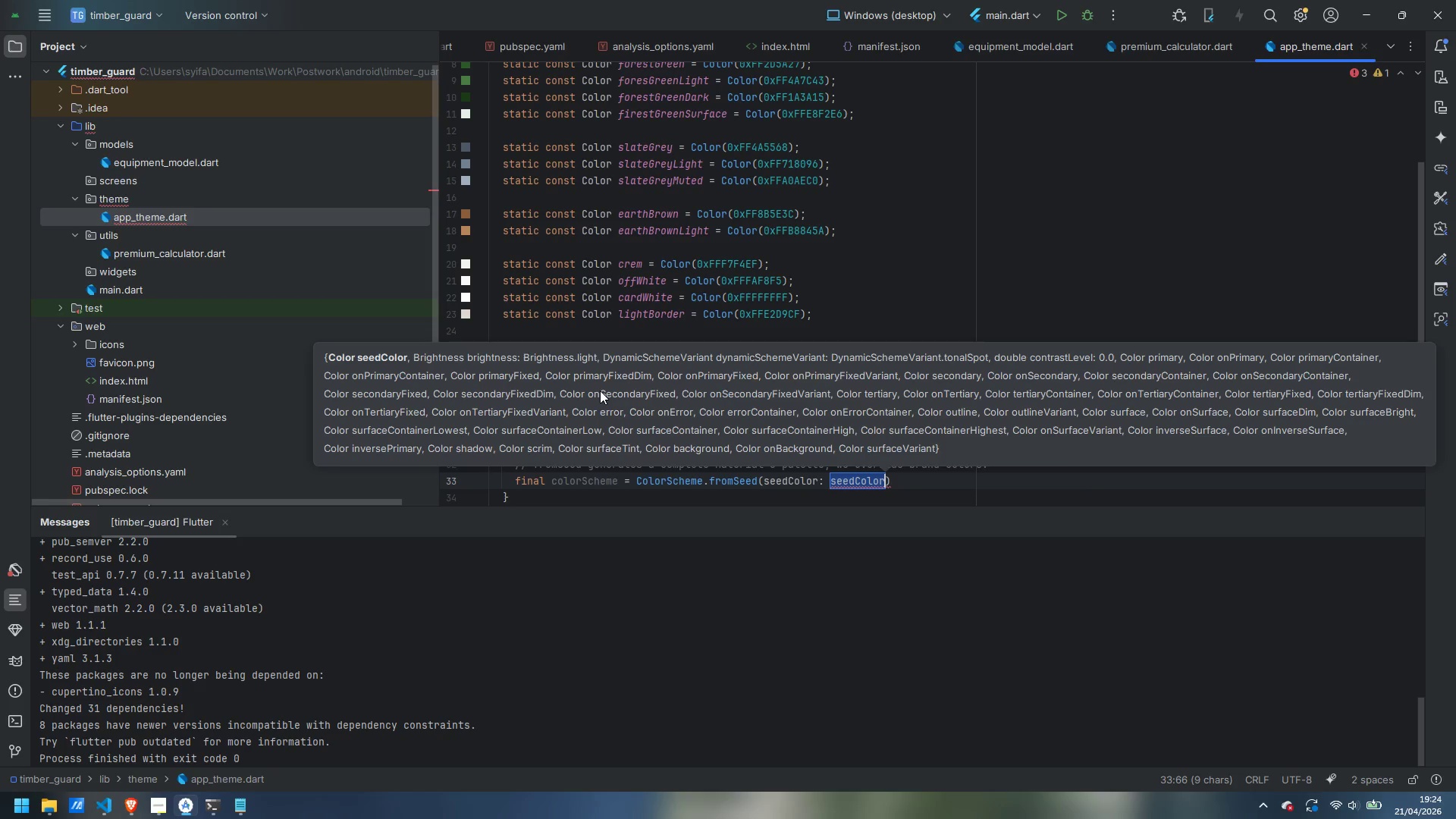 
key(Control+ControlLeft)
 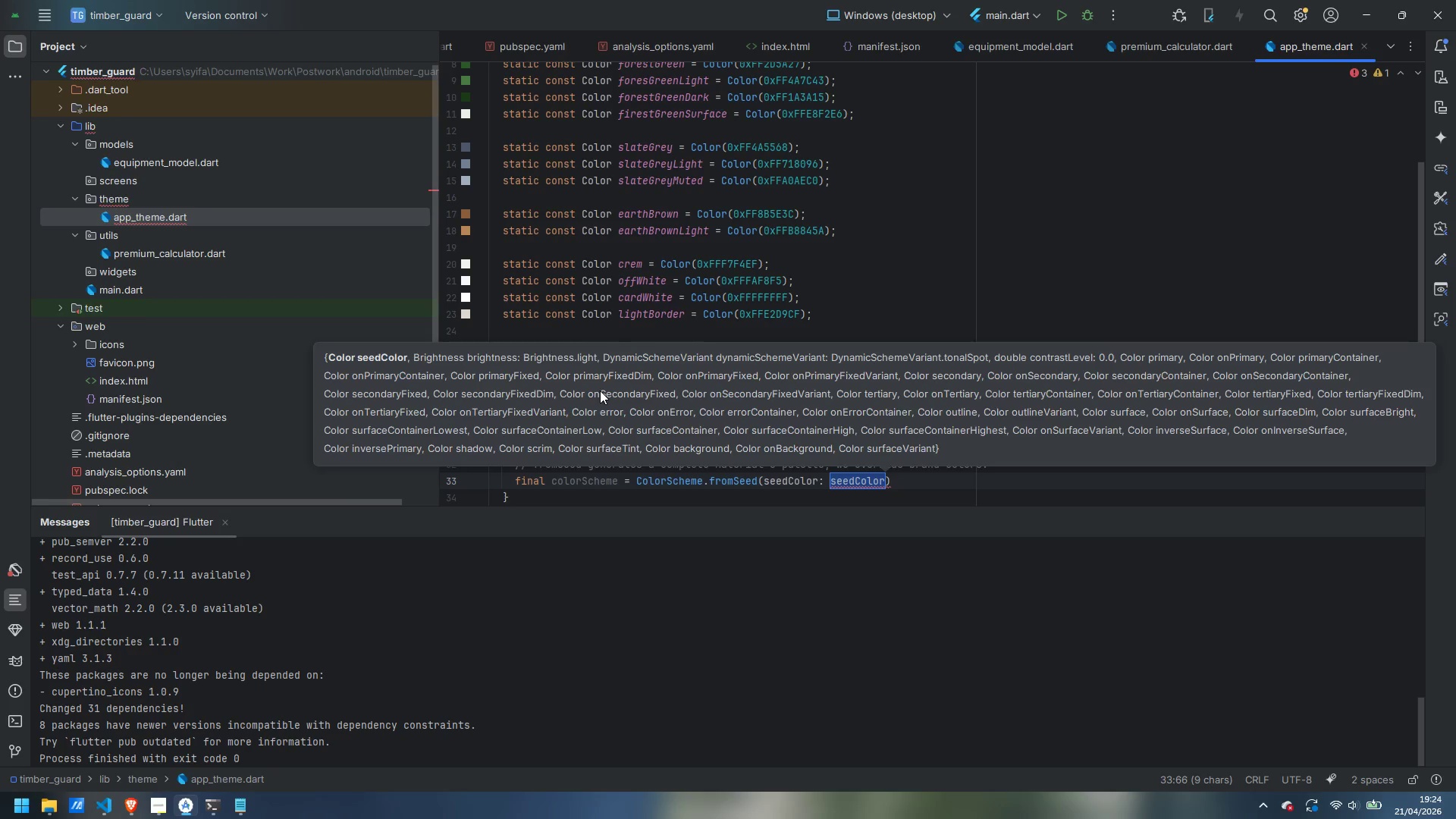 
key(Escape)
 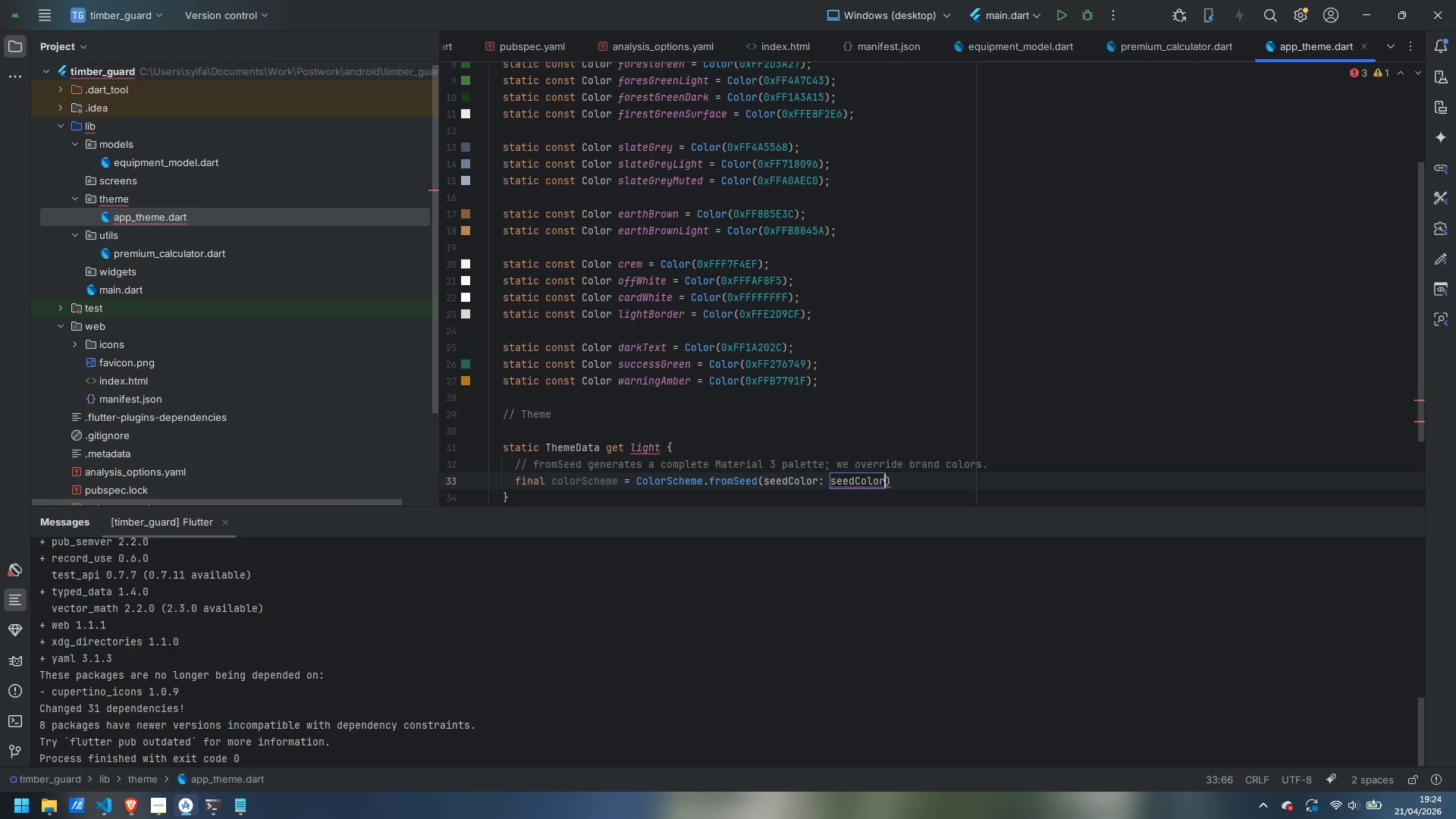 
key(Control+ArrowLeft)
 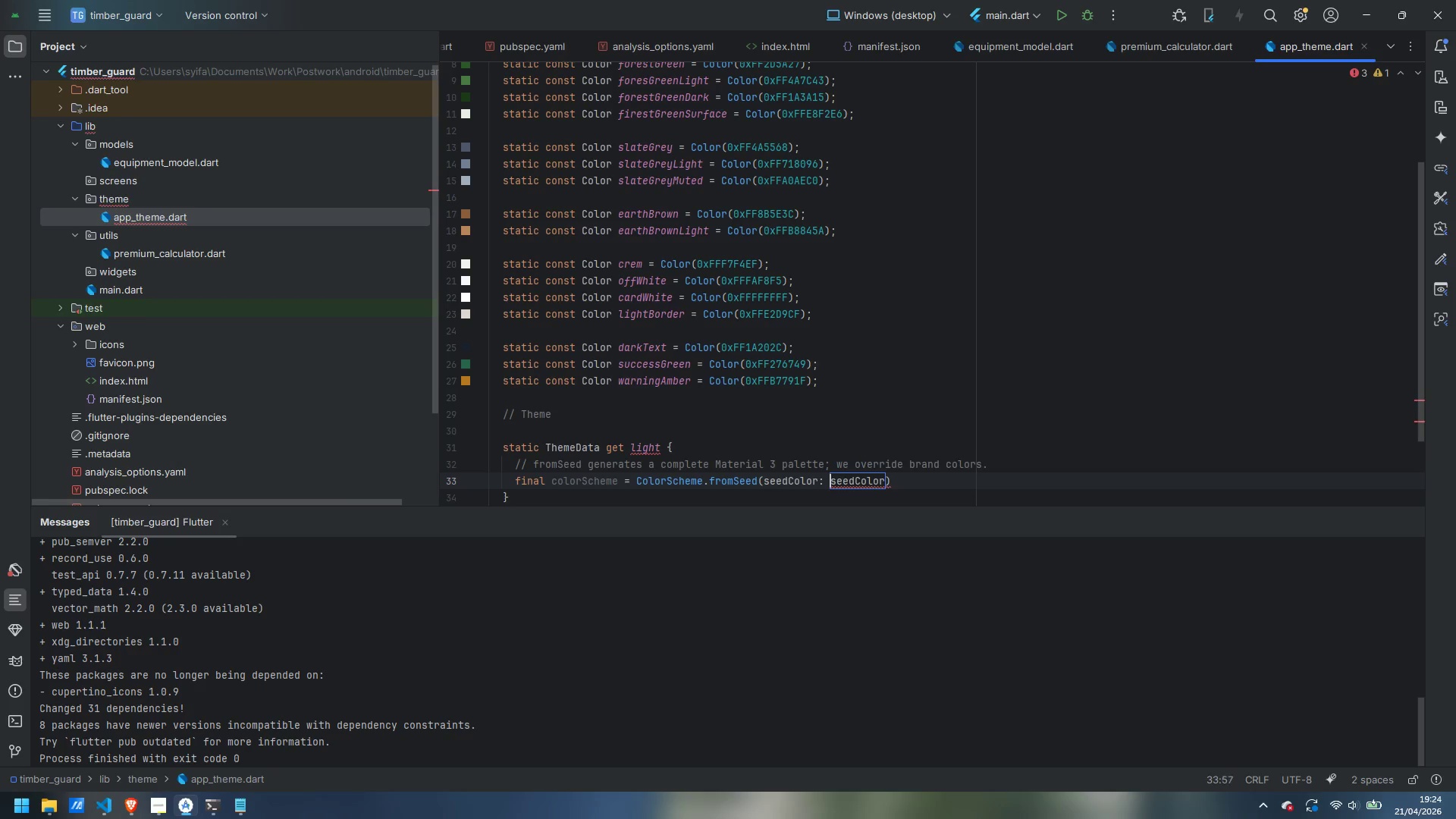 
key(Control+ArrowLeft)
 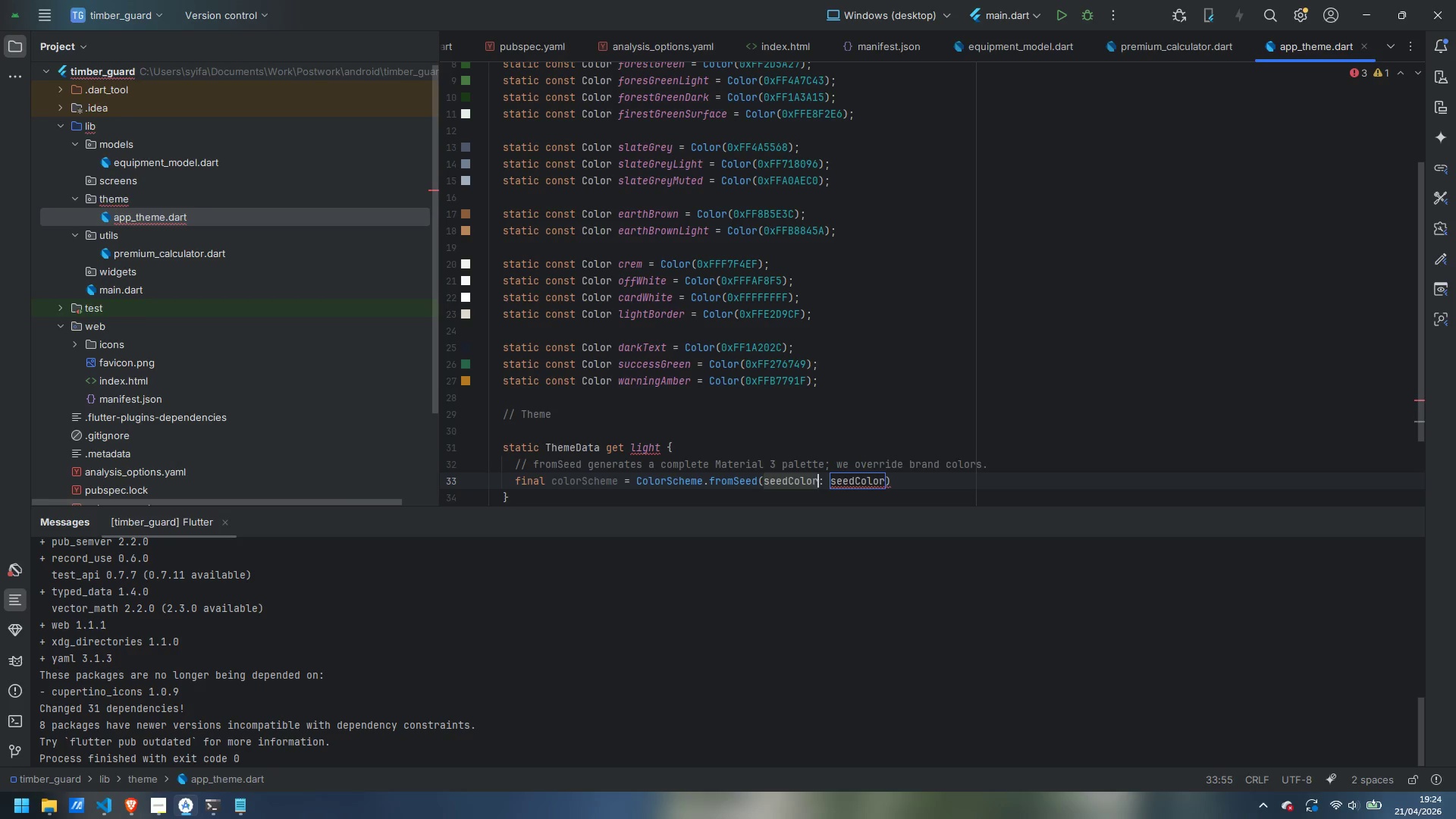 
key(Control+ControlLeft)
 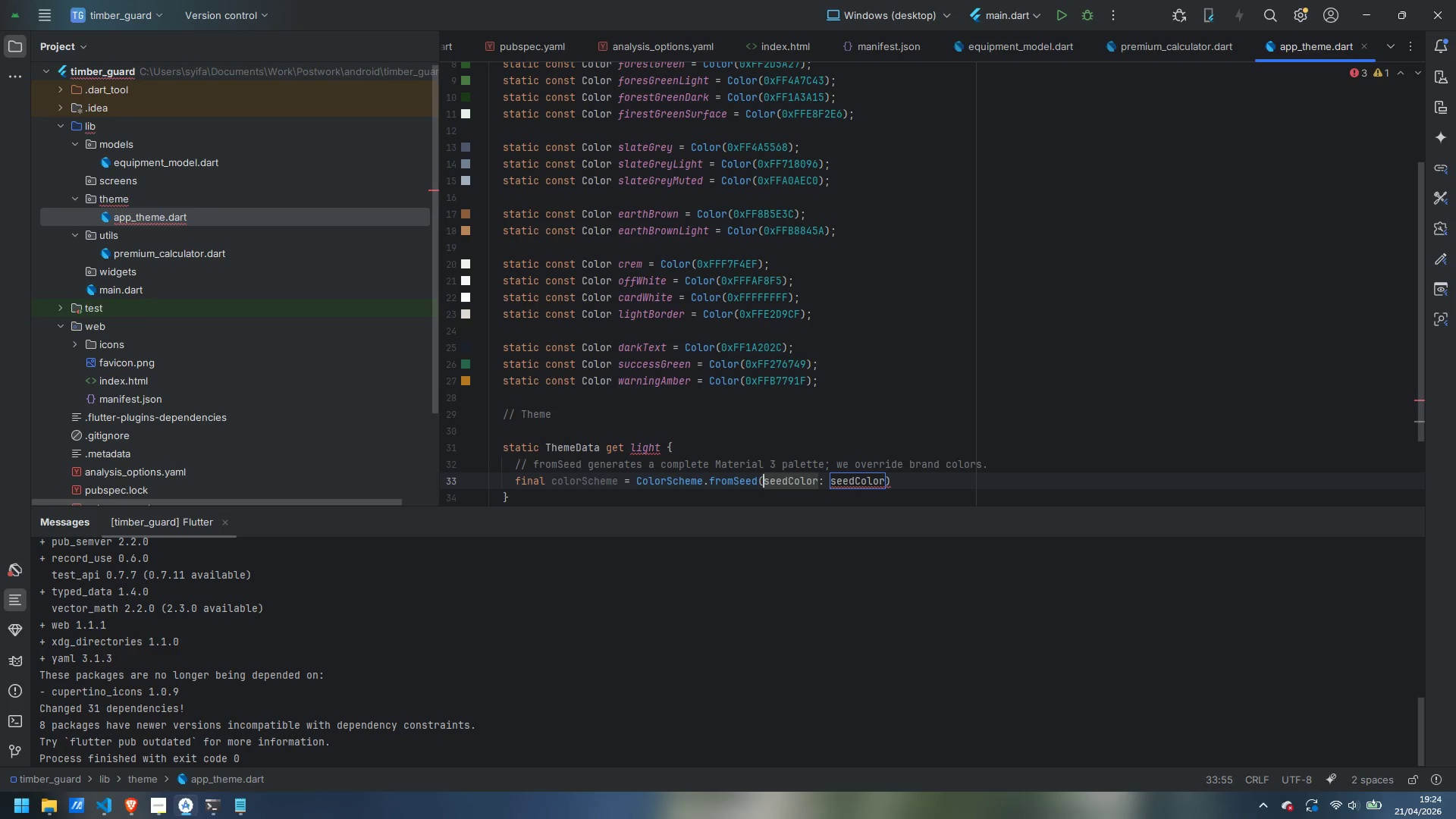 
key(Control+ArrowLeft)
 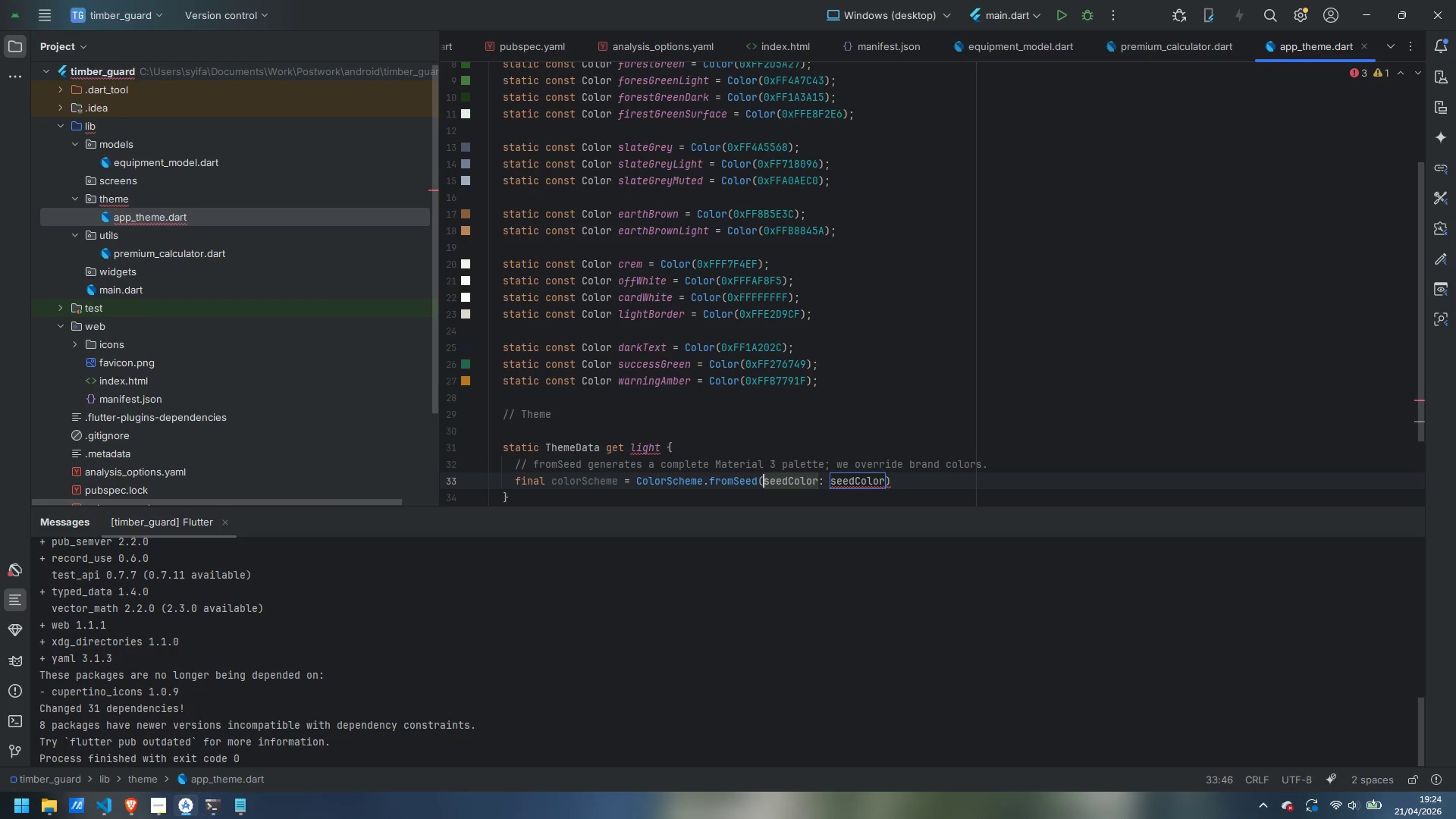 
key(Enter)
 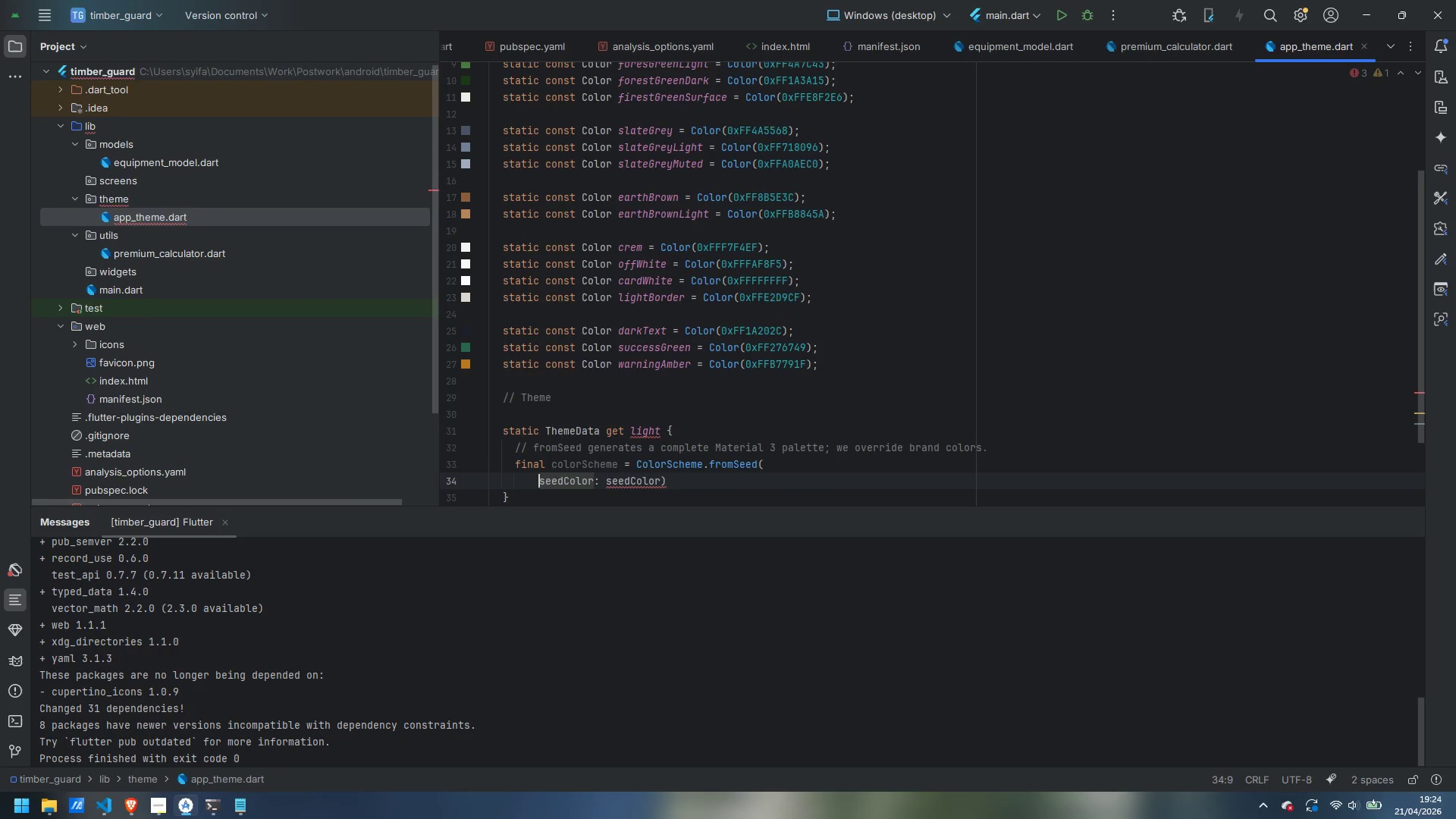 
key(Control+ArrowRight)
 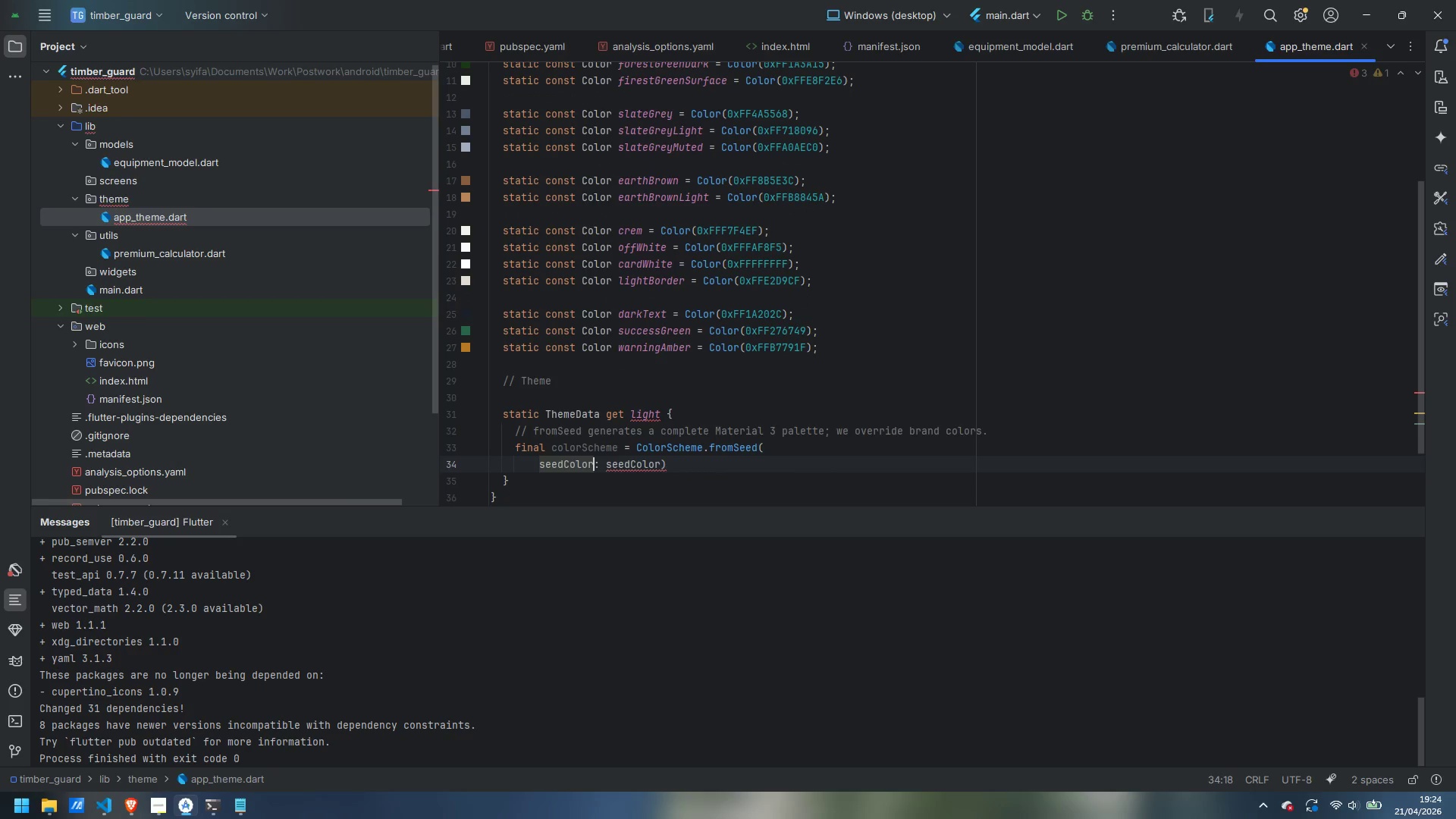 
key(Control+ArrowDown)
 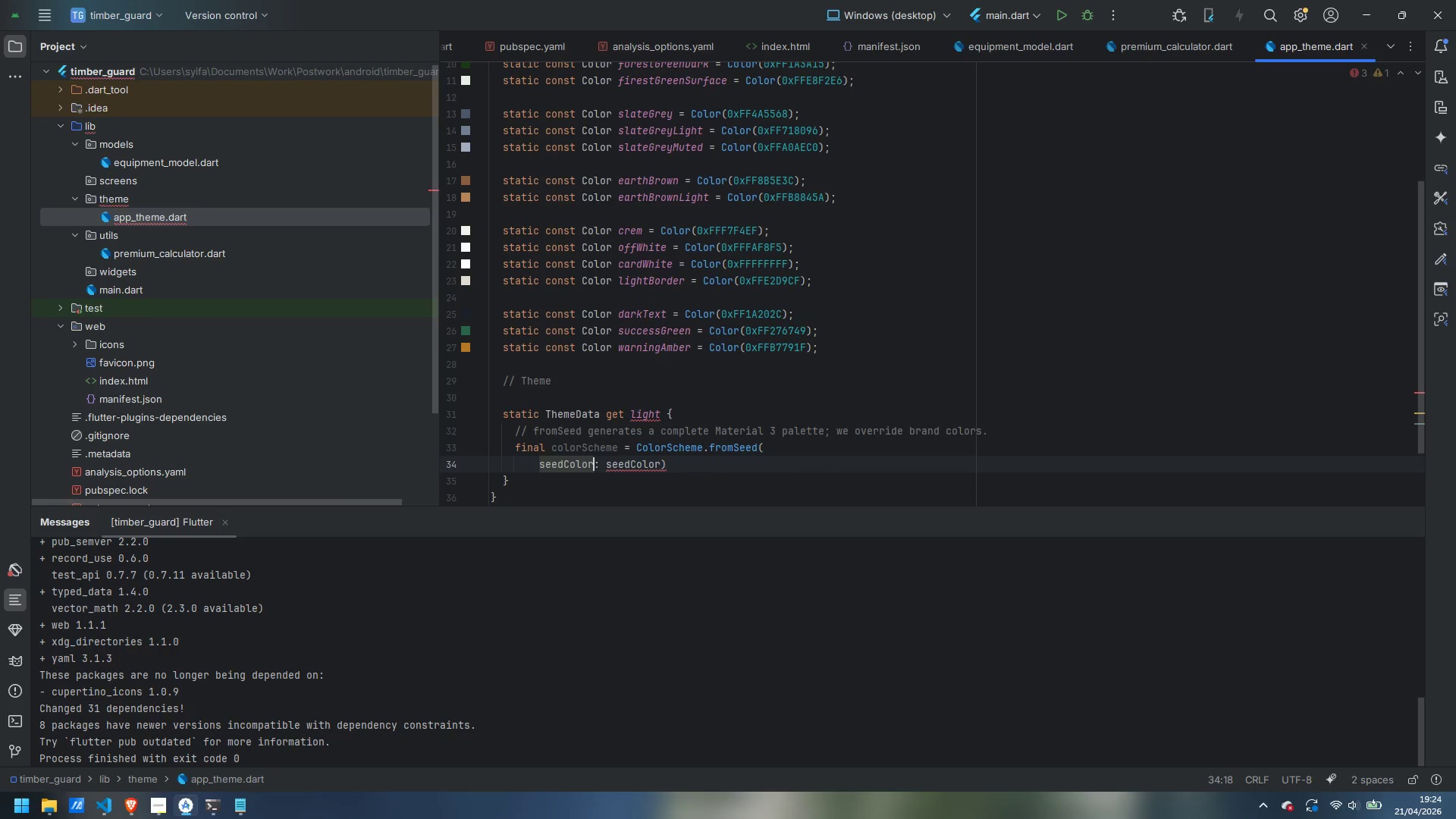 
key(Control+ControlLeft)
 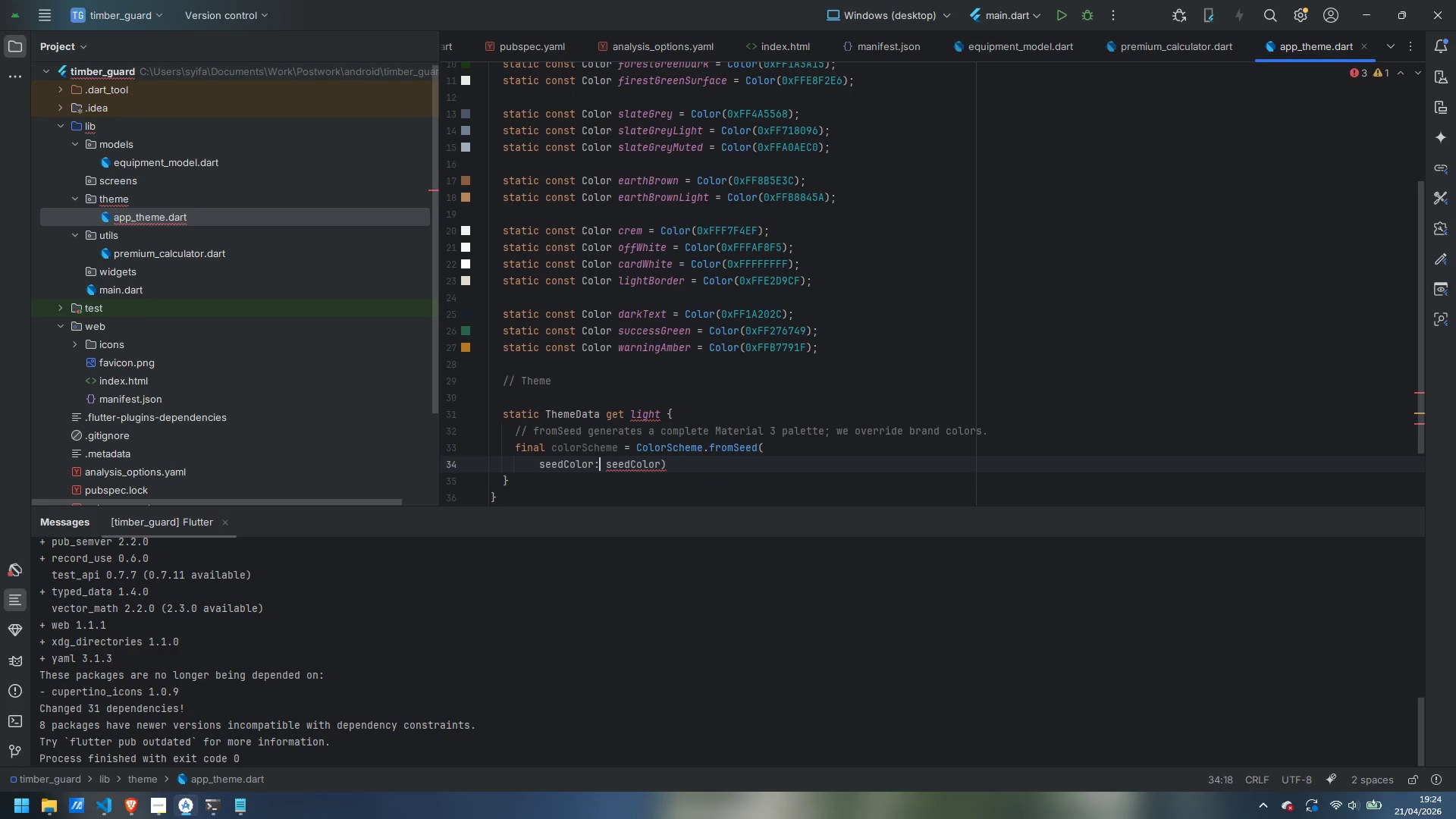 
key(ArrowRight)
 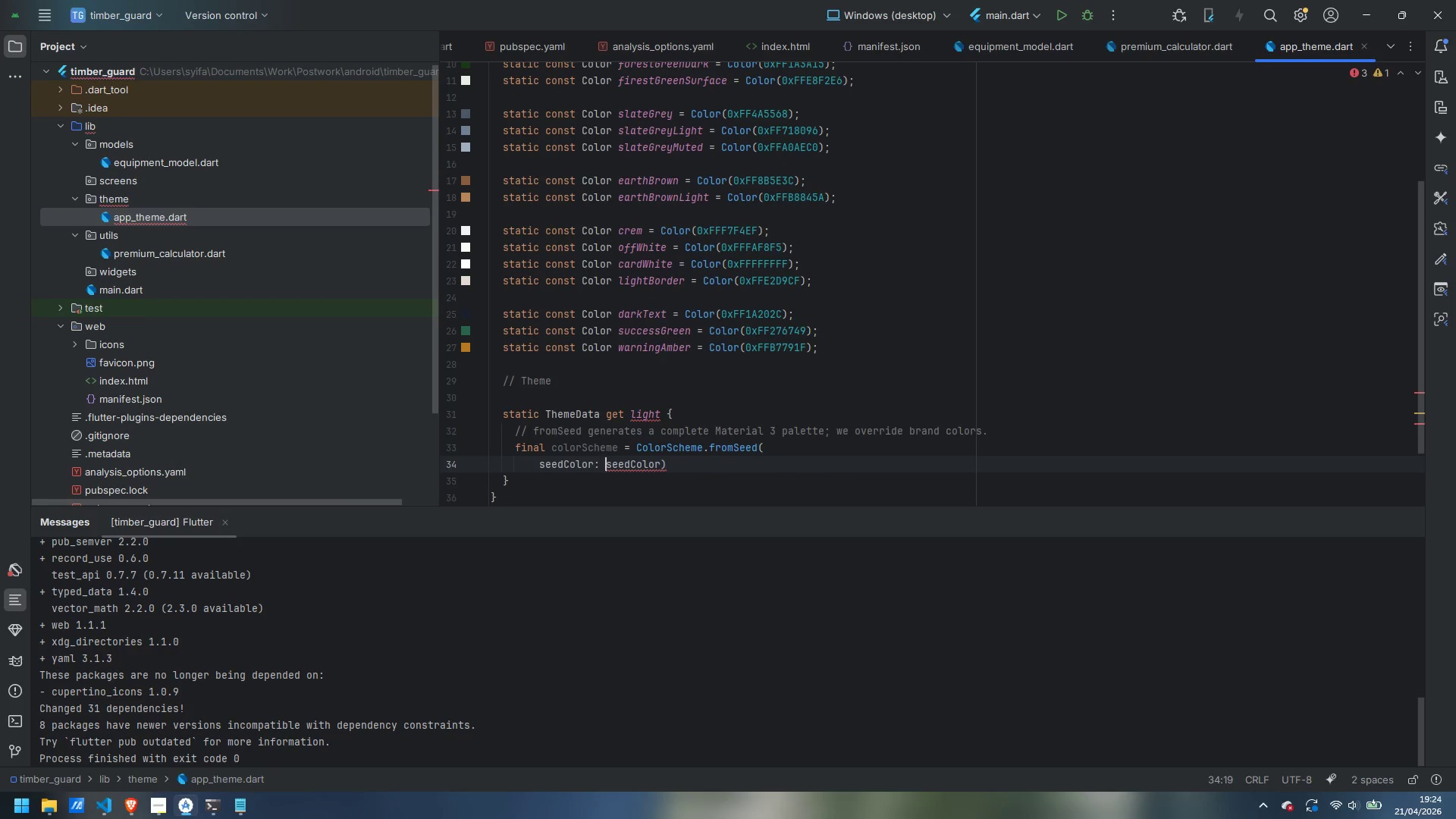 
key(ArrowRight)
 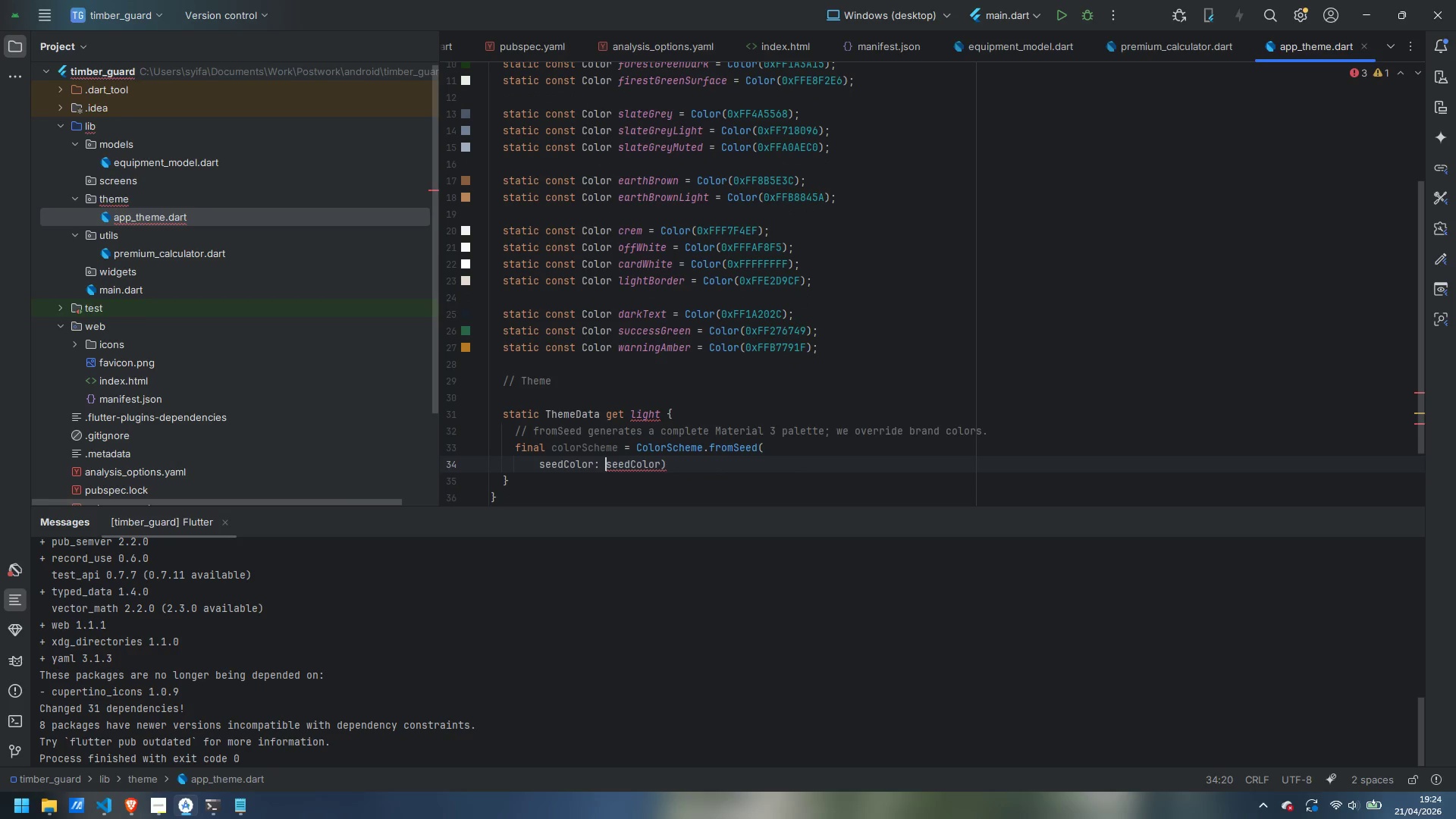 
key(Control+Shift+ArrowRight)
 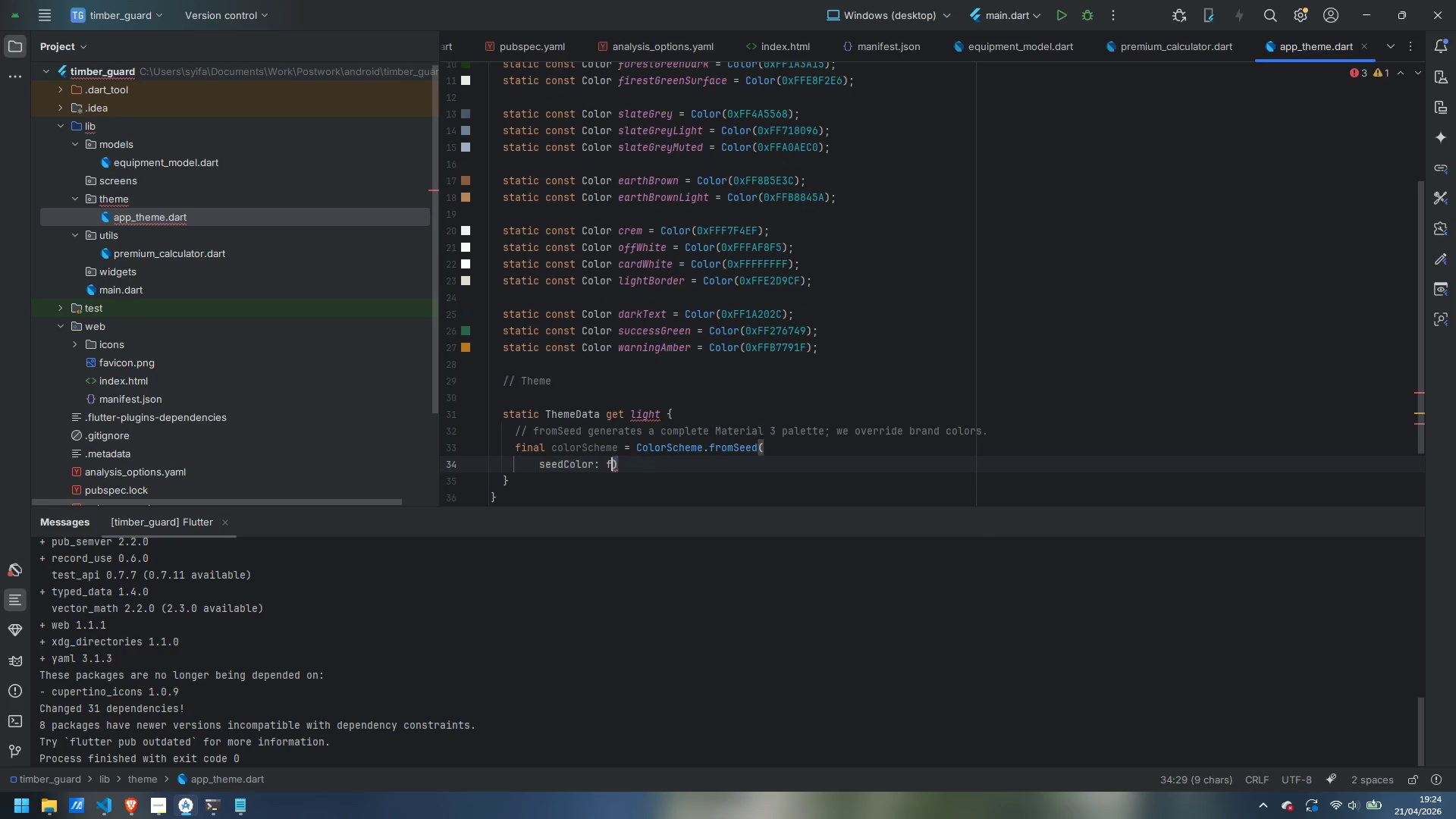 
type(foresGreen)
 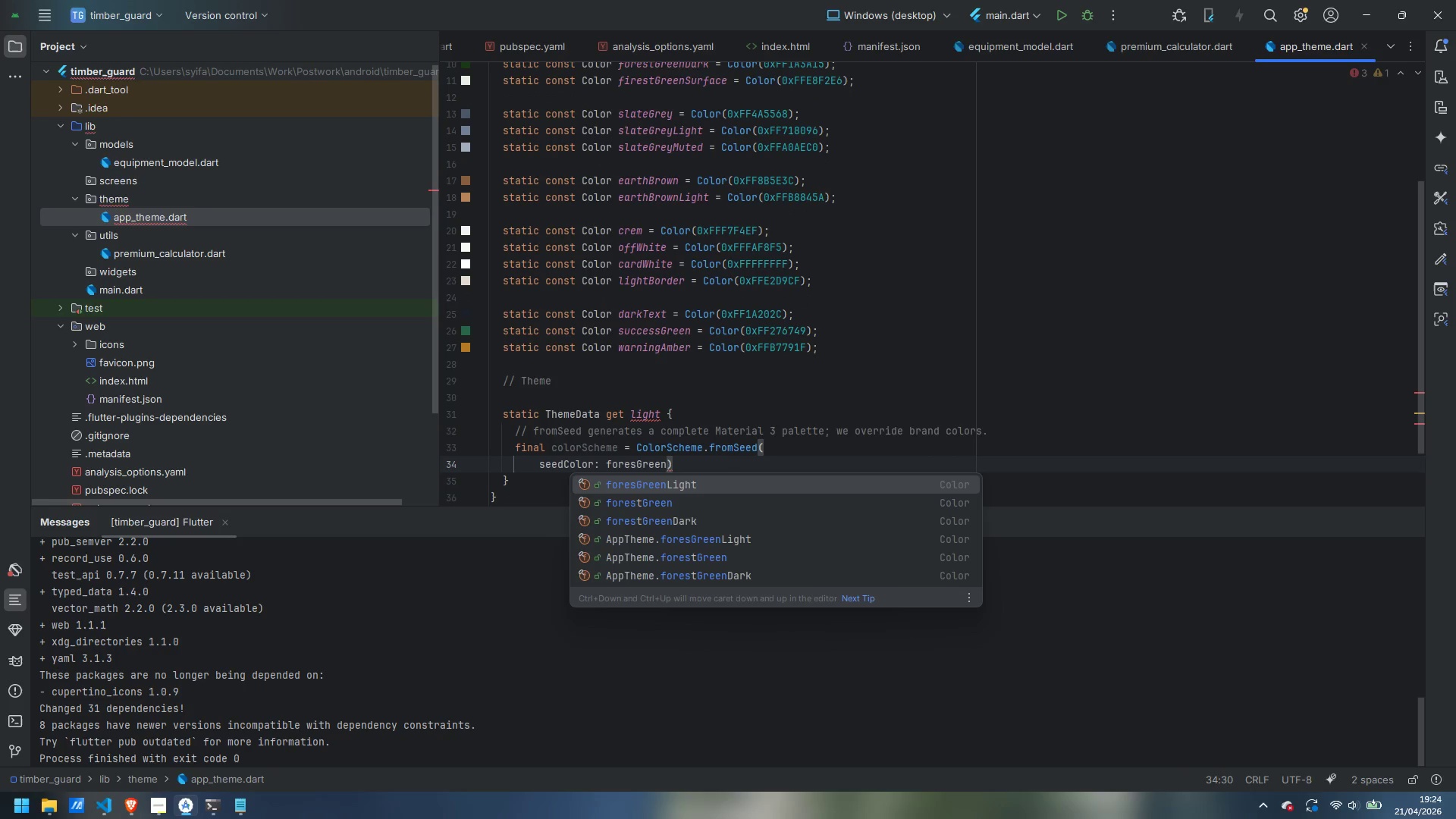 
key(ArrowLeft)
 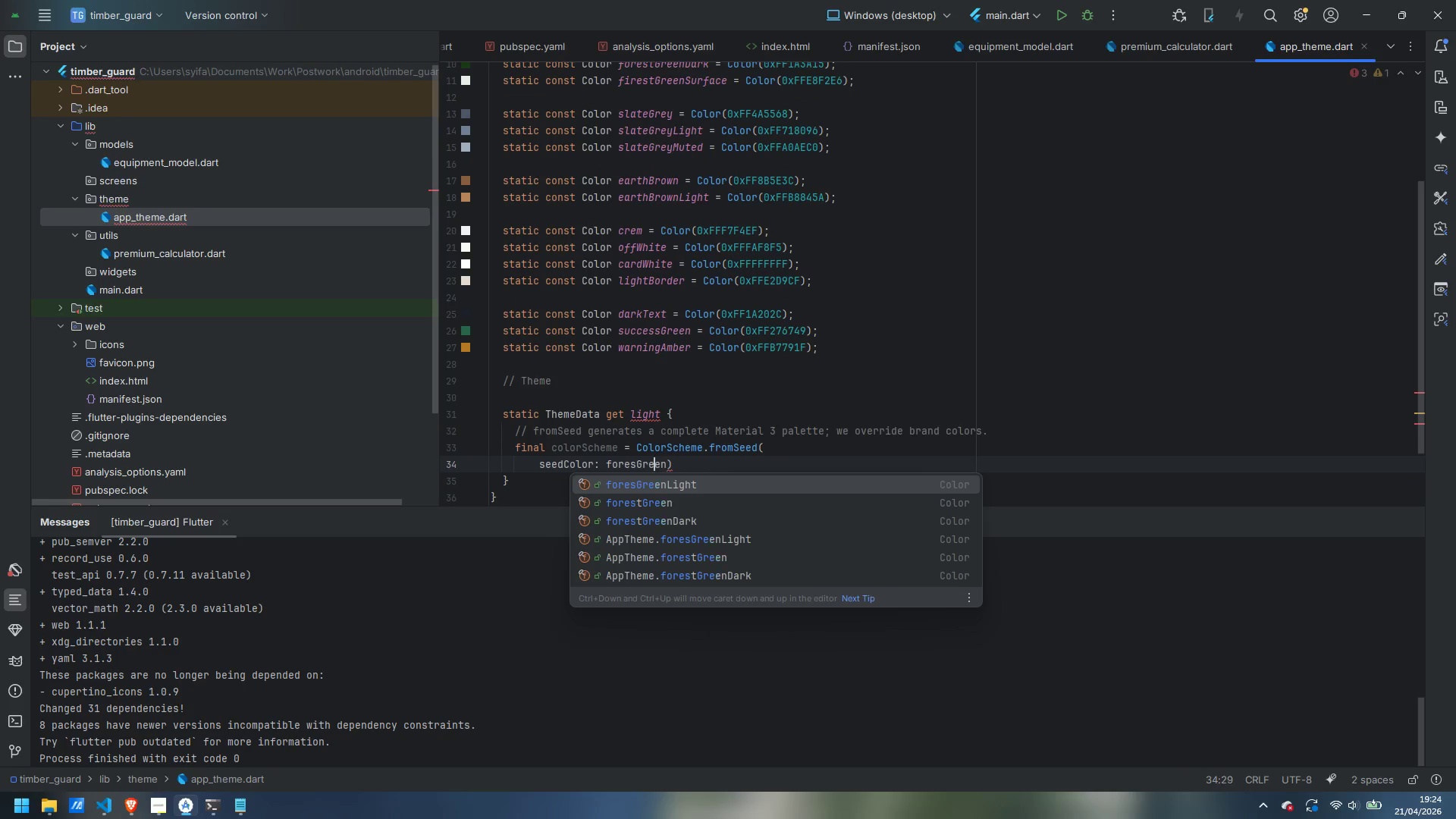 
key(ArrowLeft)
 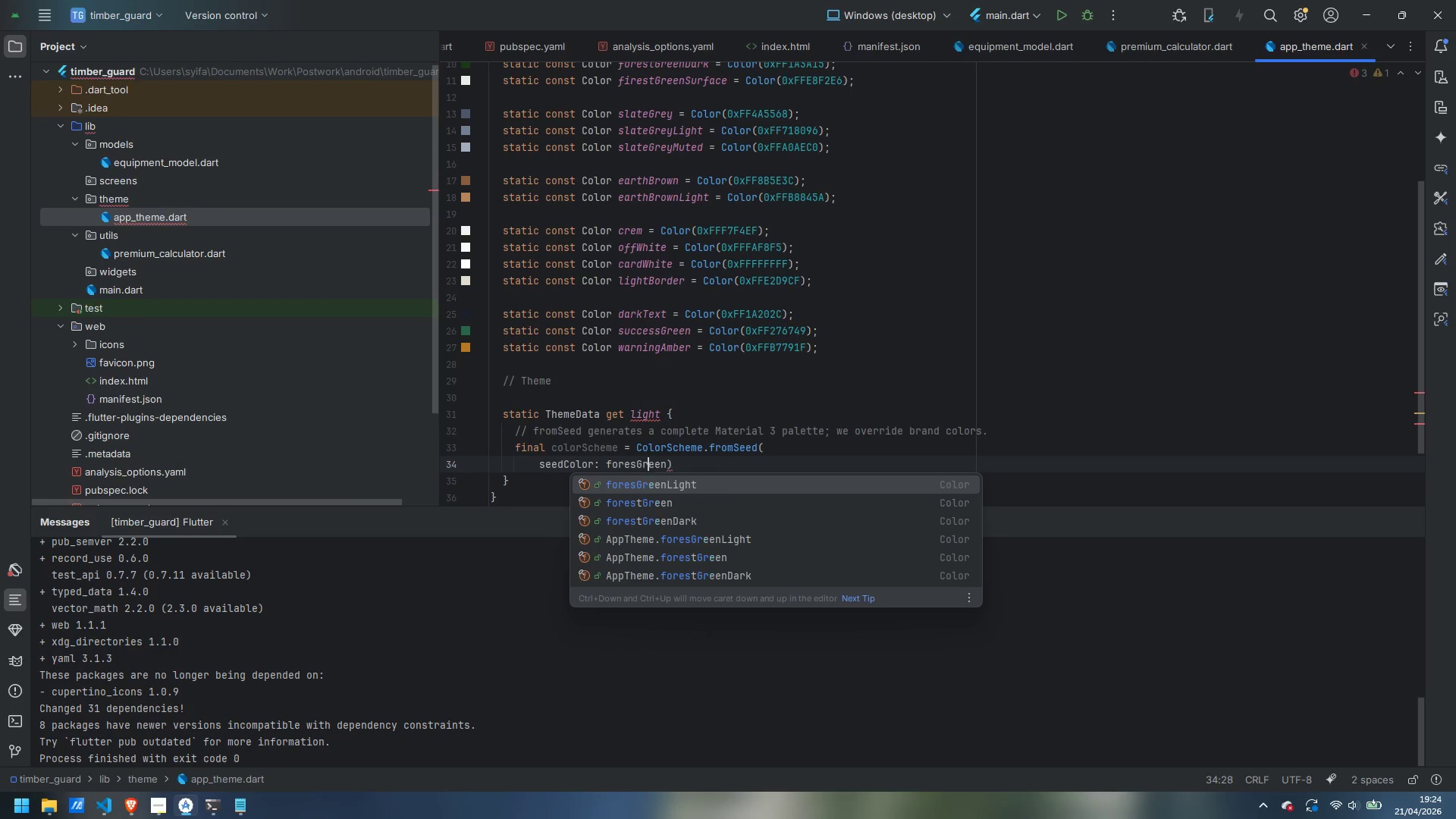 
key(ArrowLeft)
 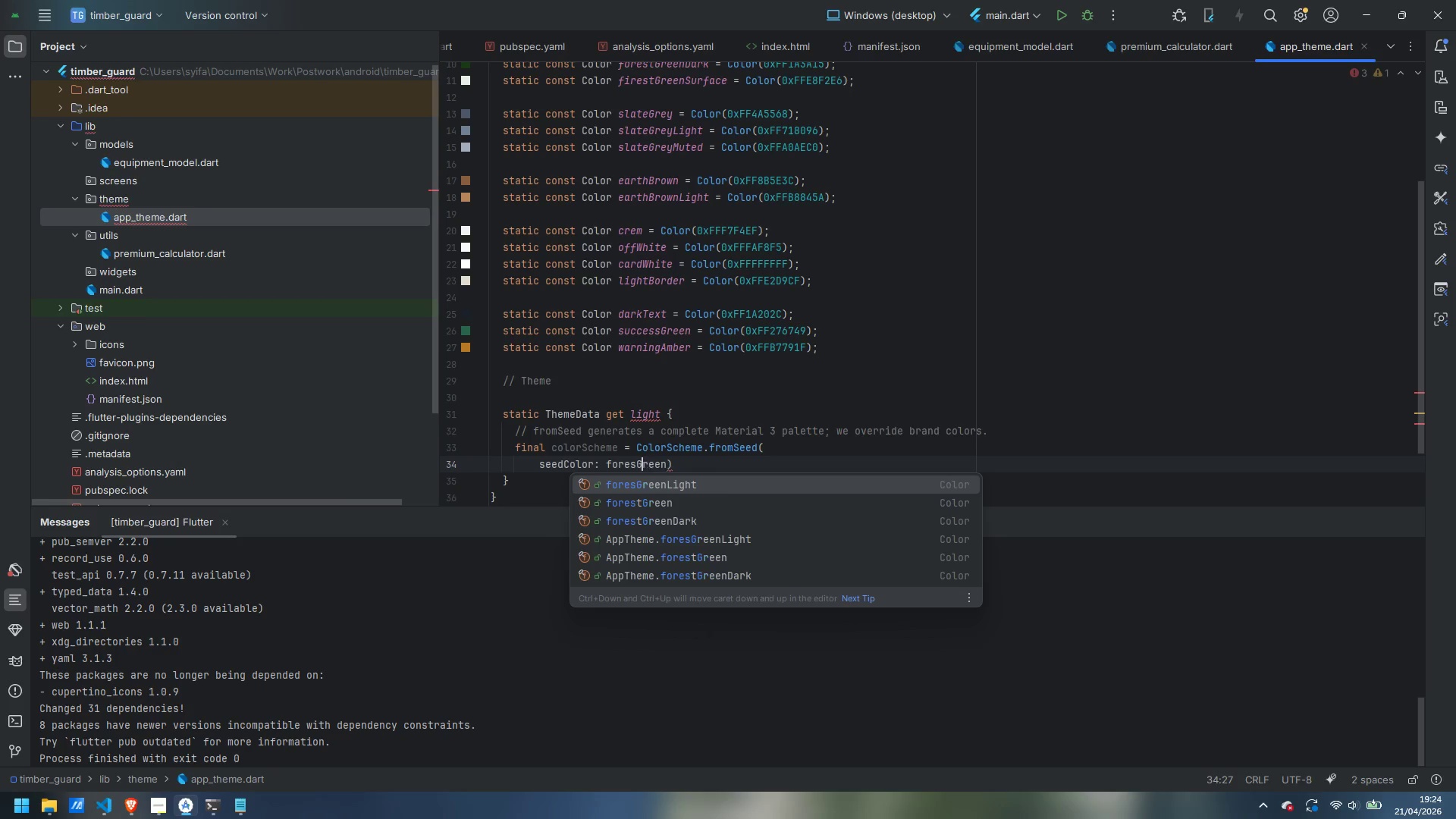 
key(ArrowLeft)
 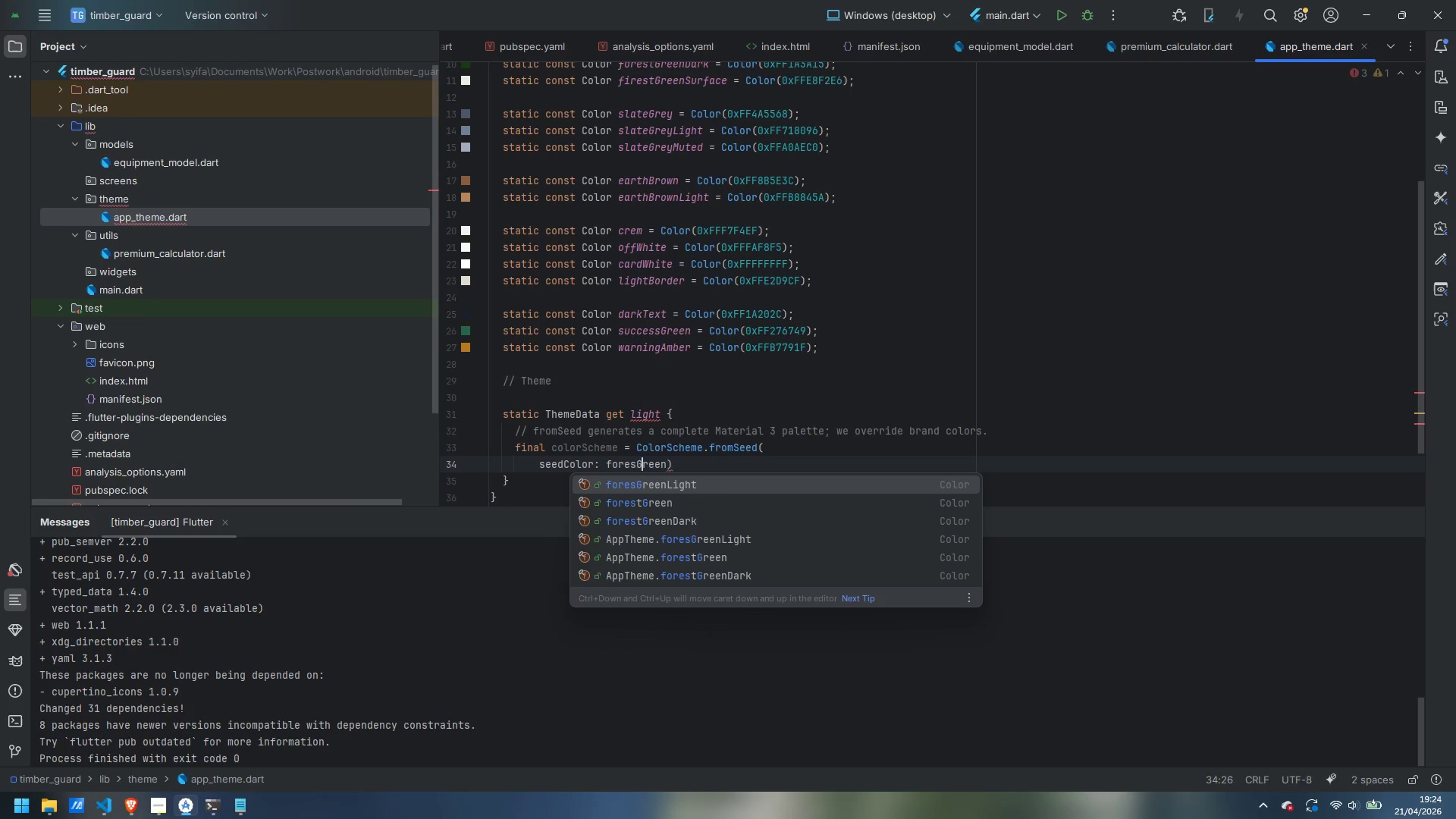 
key(ArrowLeft)
 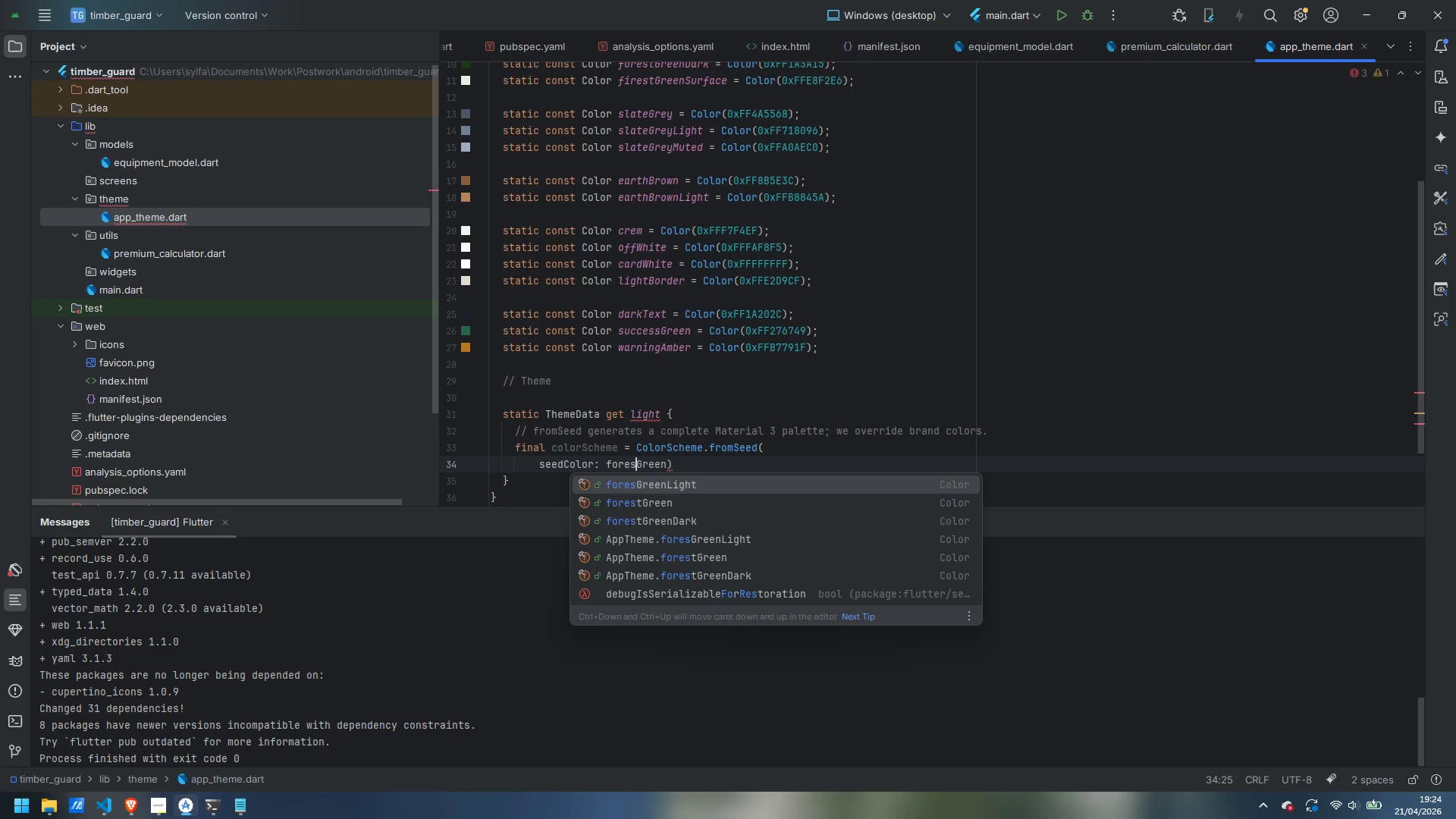 
key(T)
 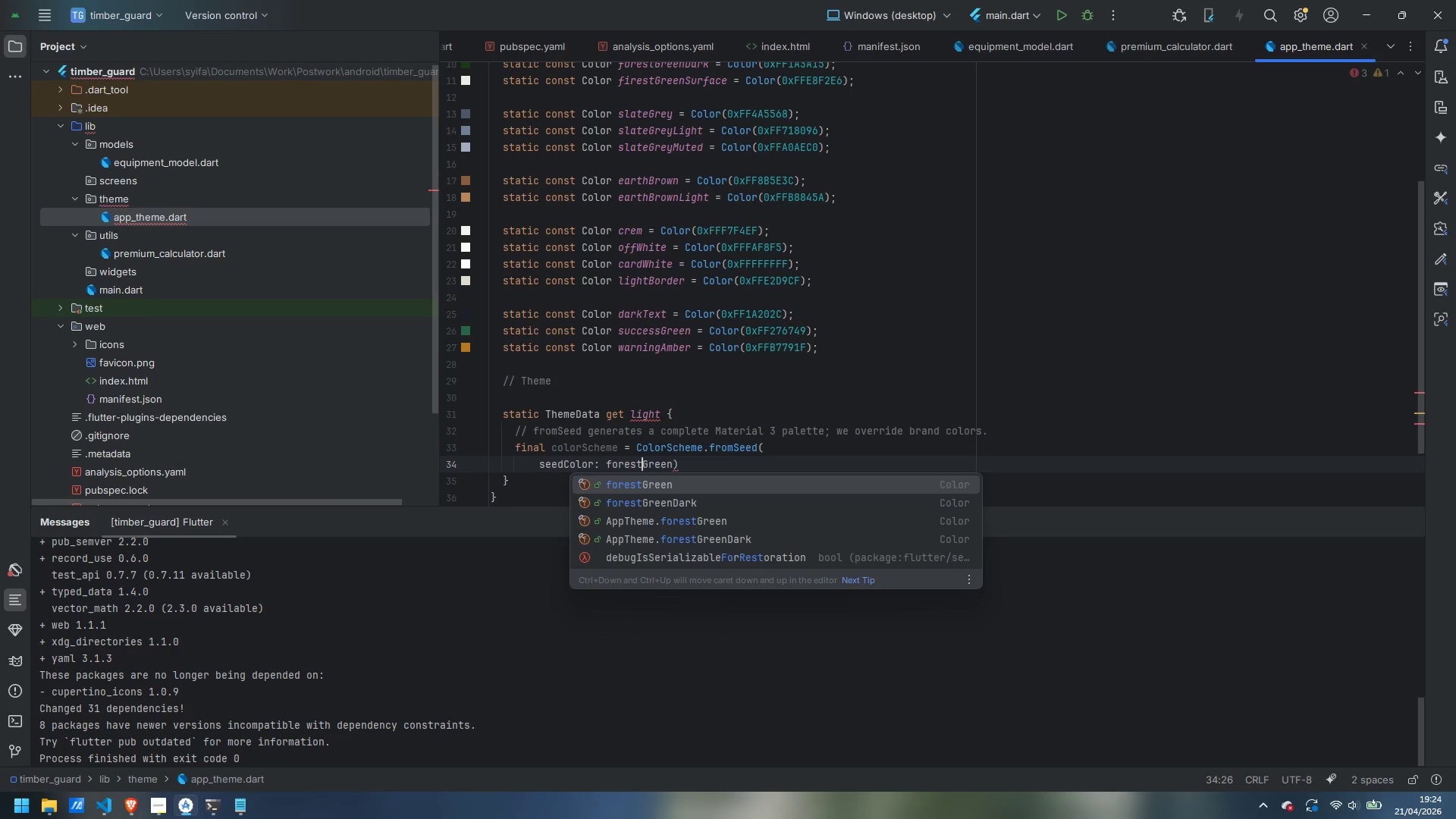 
key(Control+ControlLeft)
 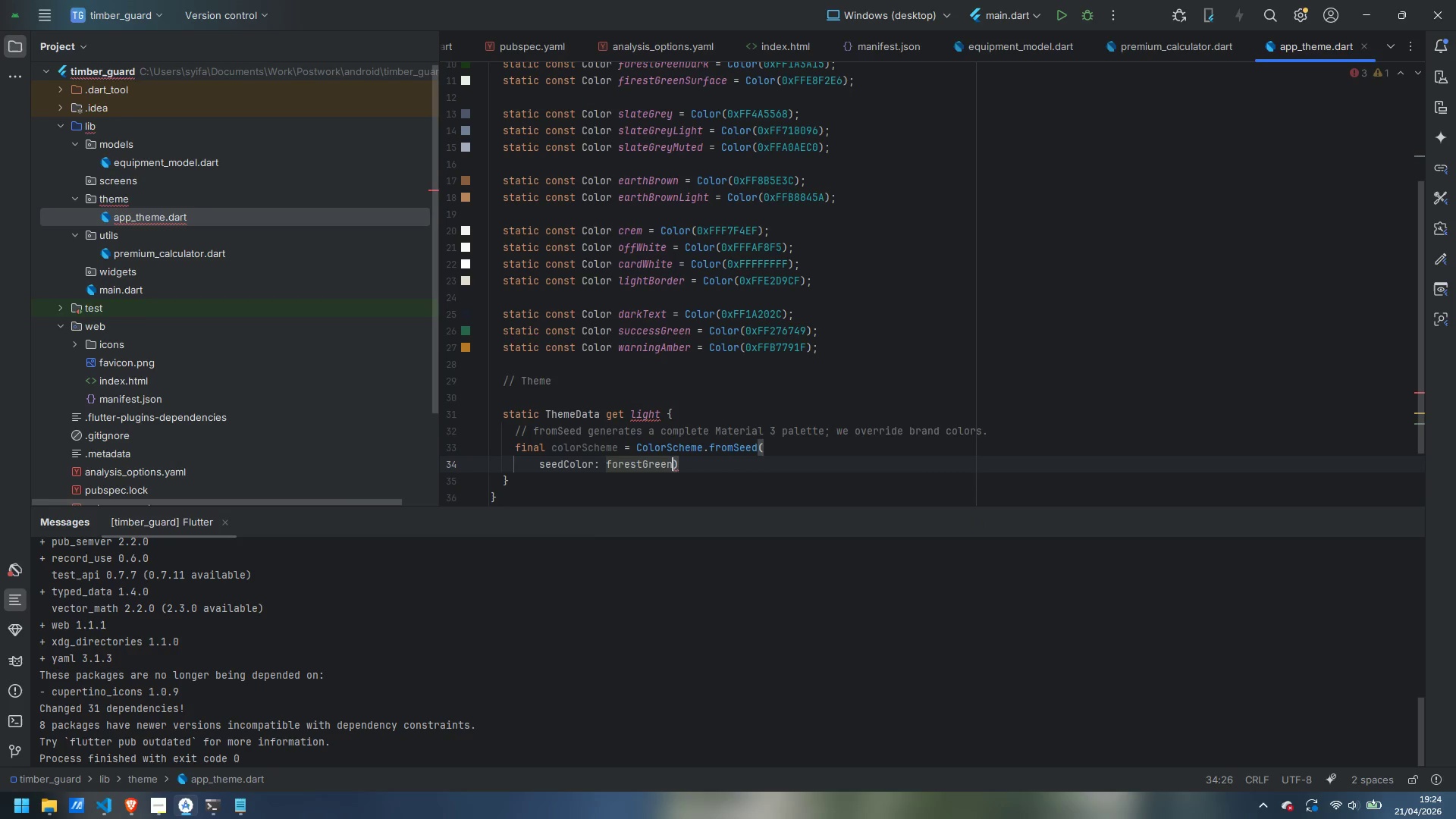 
key(Control+ArrowRight)
 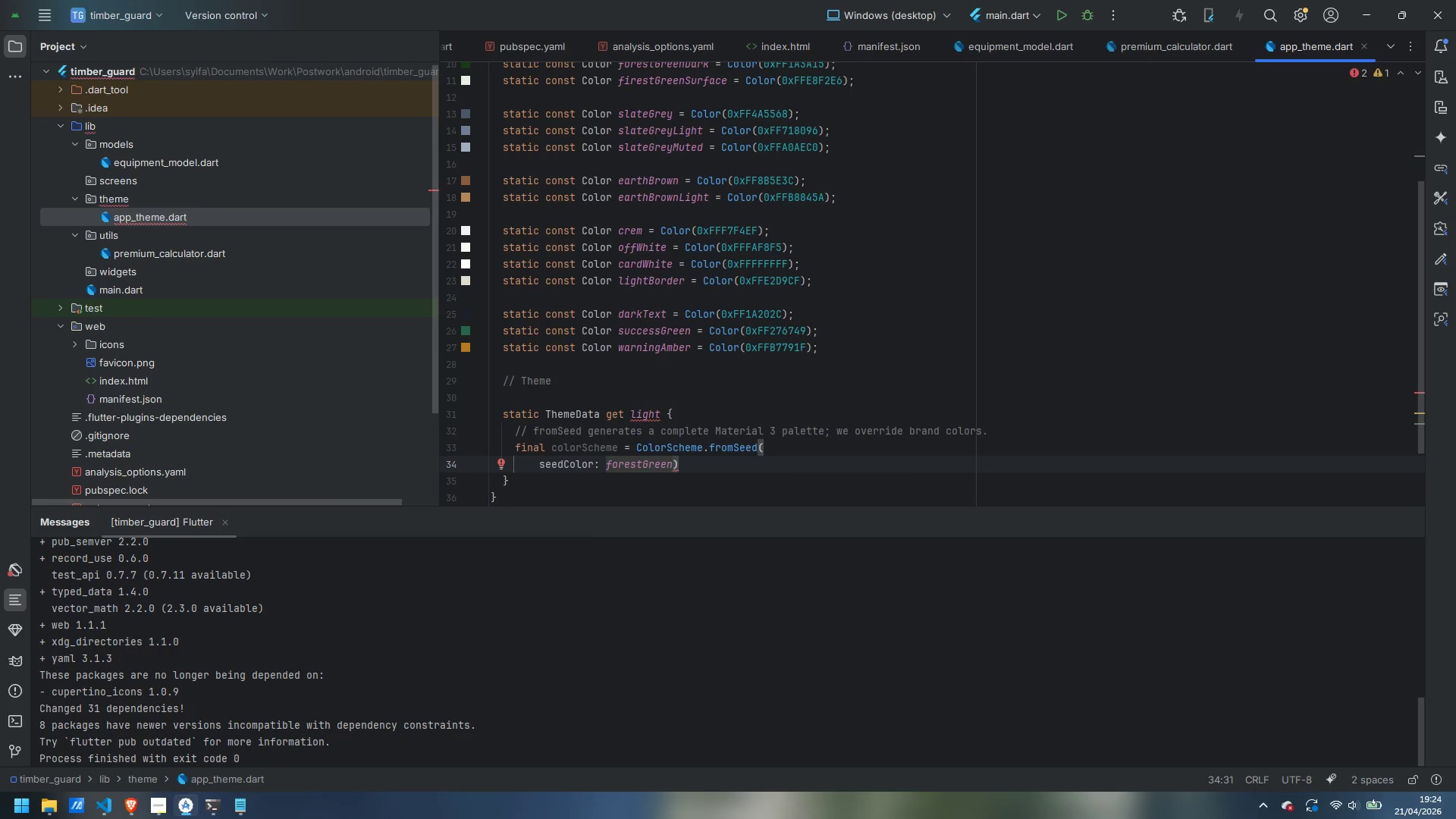 
key(Comma)
 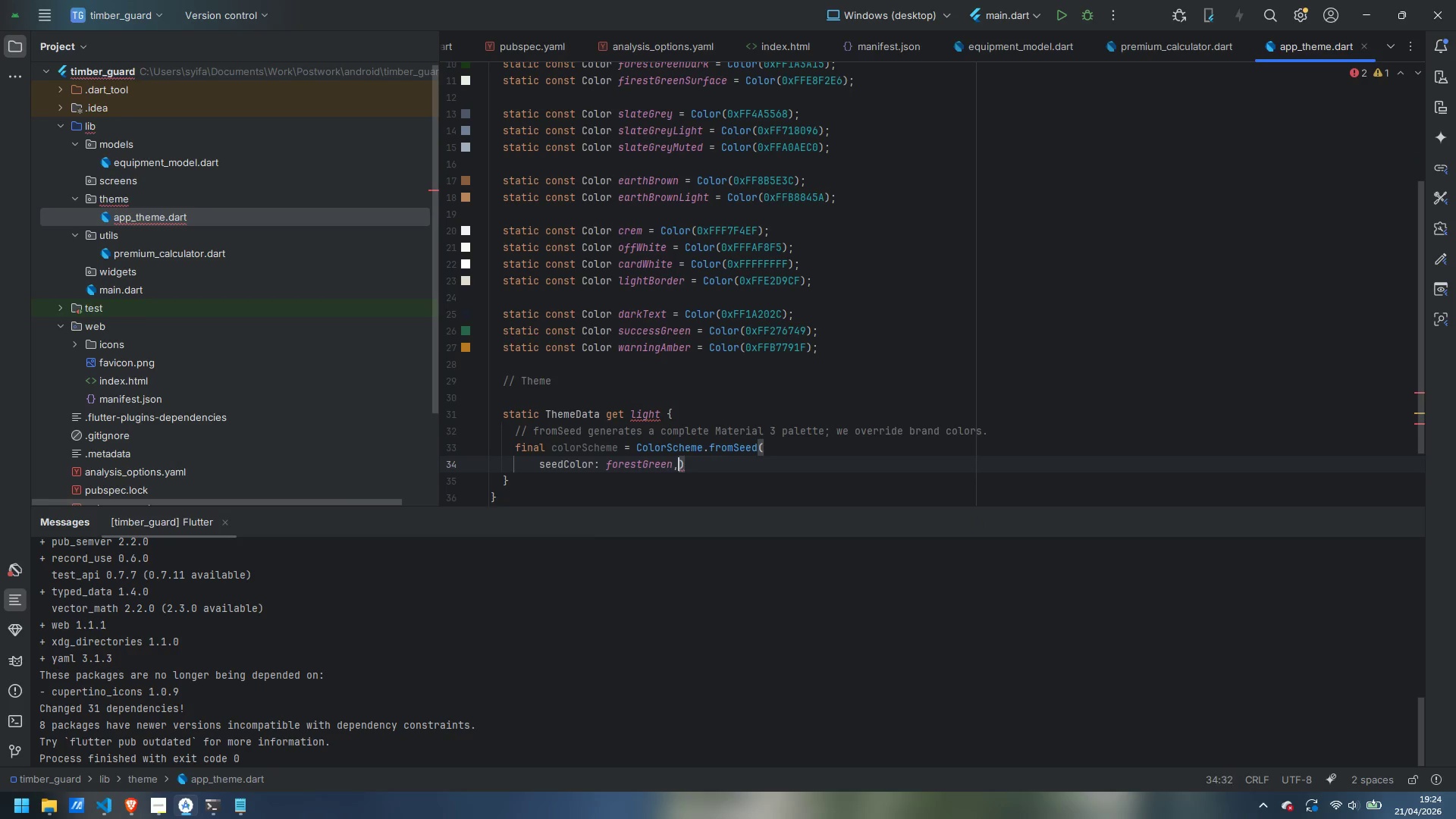 
key(Enter)
 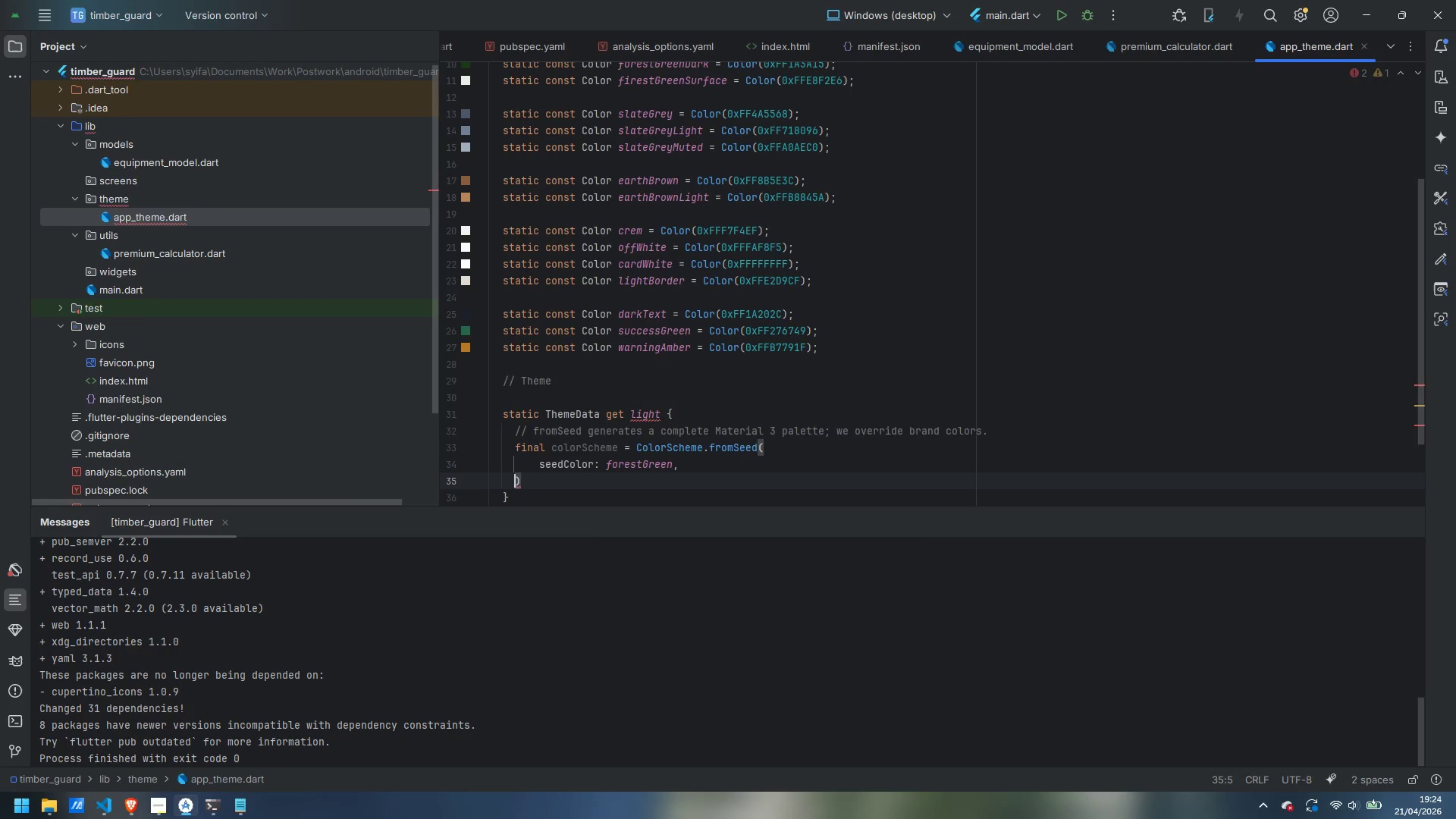 
type(brige)
key(Backspace)
type(ness)
 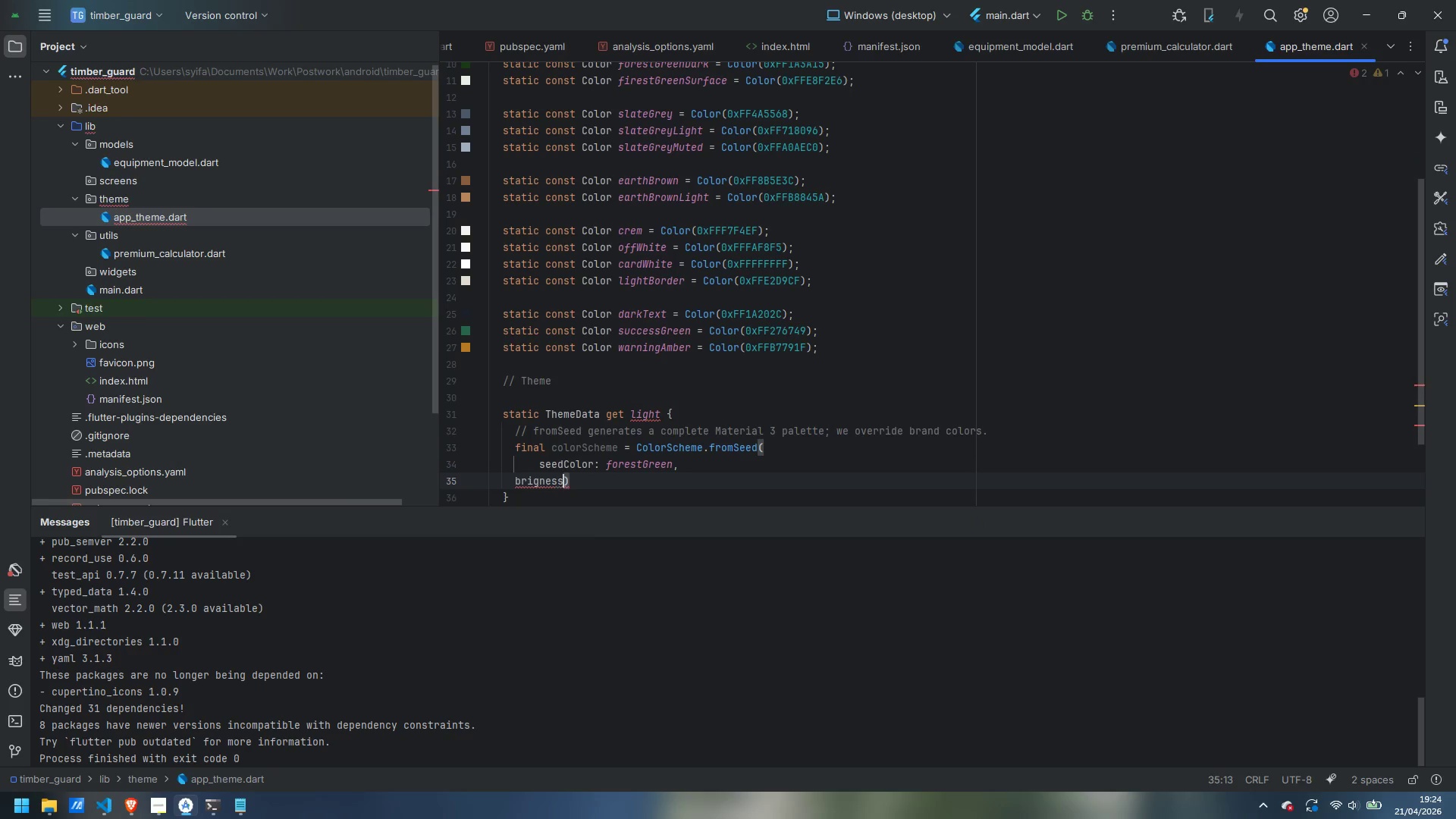 
key(Control+ControlLeft)
 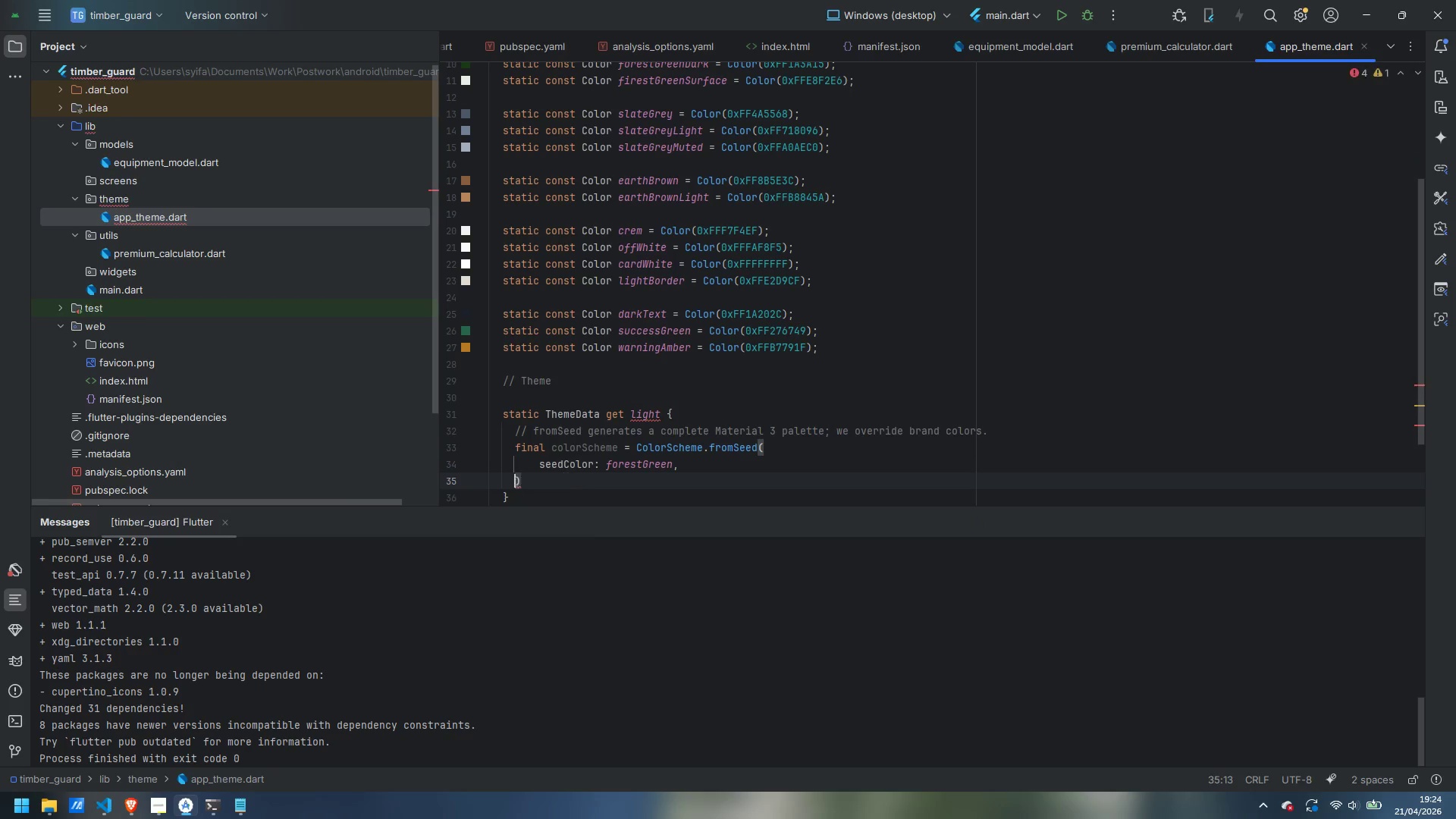 
key(Control+Backspace)
 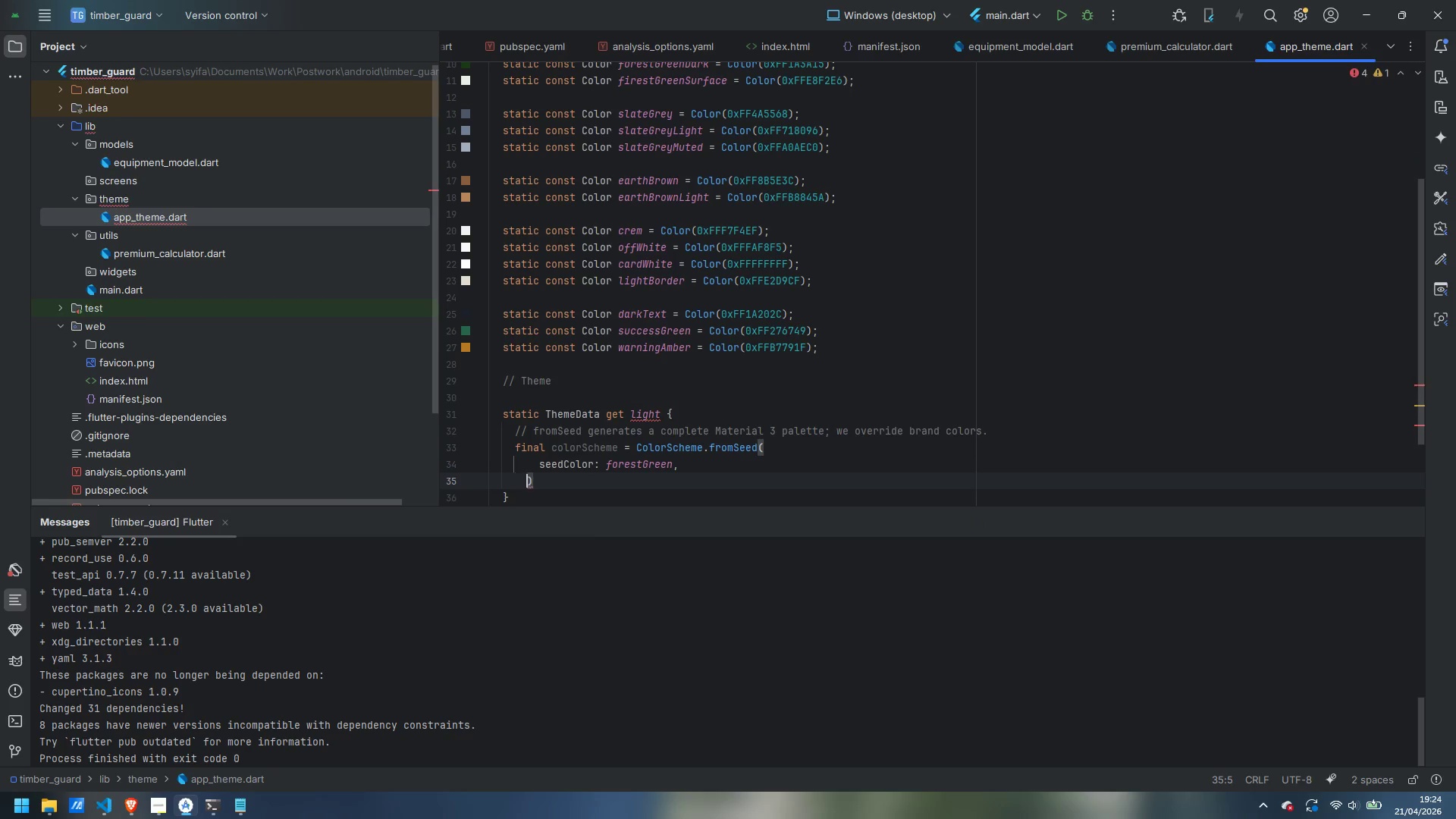 
key(Tab)
key(Tab)
type(briug)
key(Backspace)
key(Backspace)
type(ghtness: Brightness.light)
 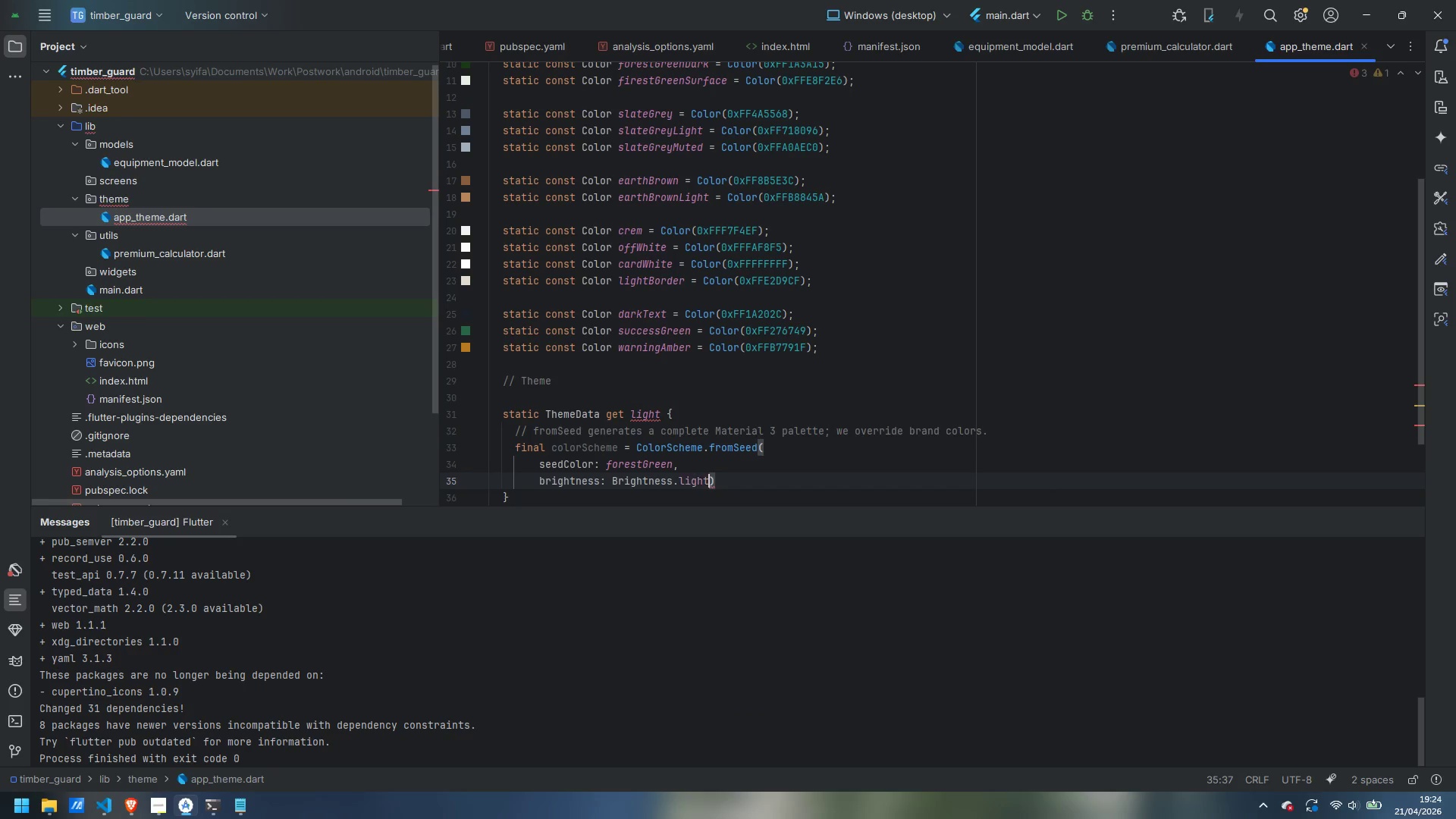 
key(ArrowRight)
 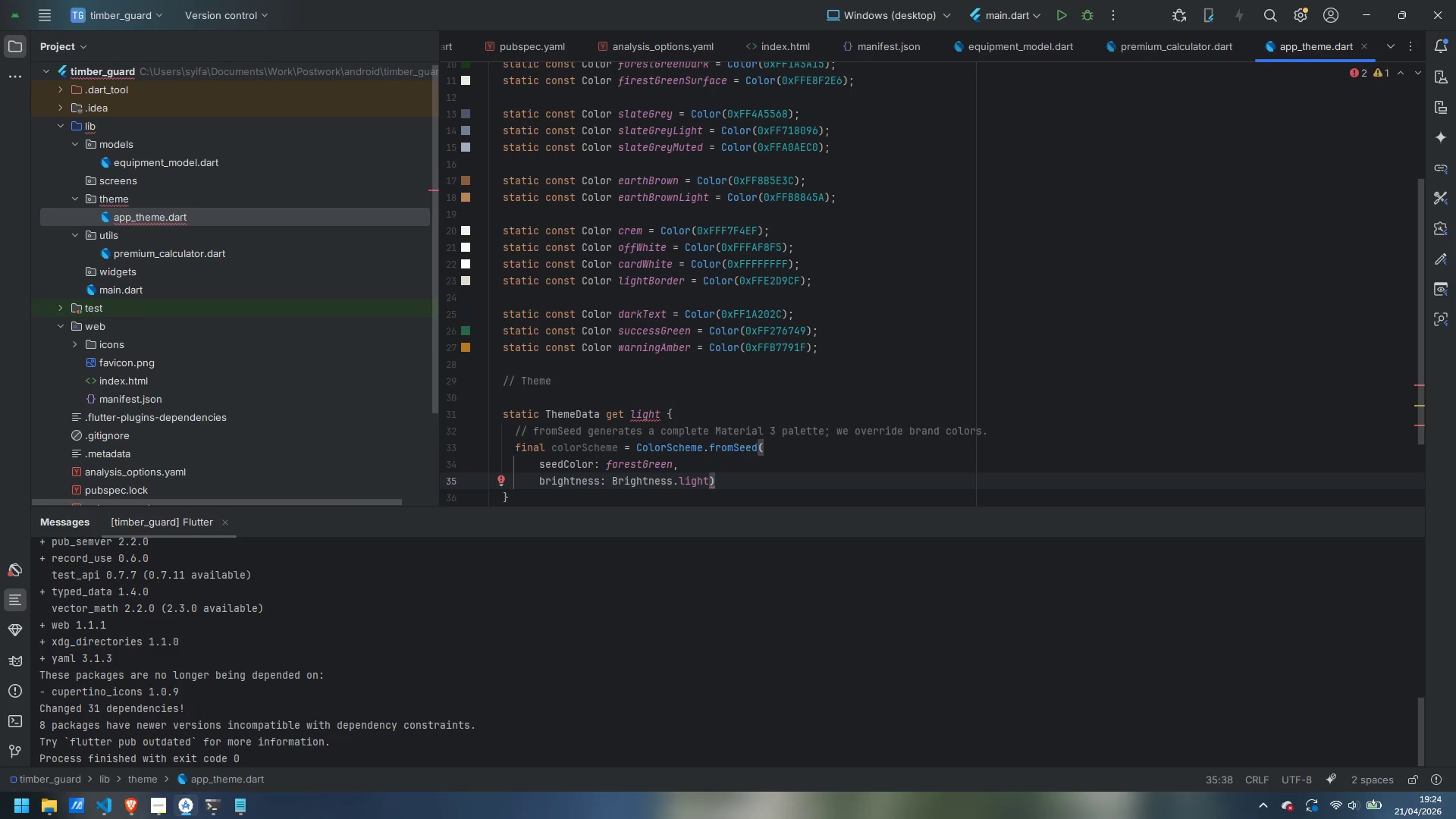 
key(ArrowDown)
 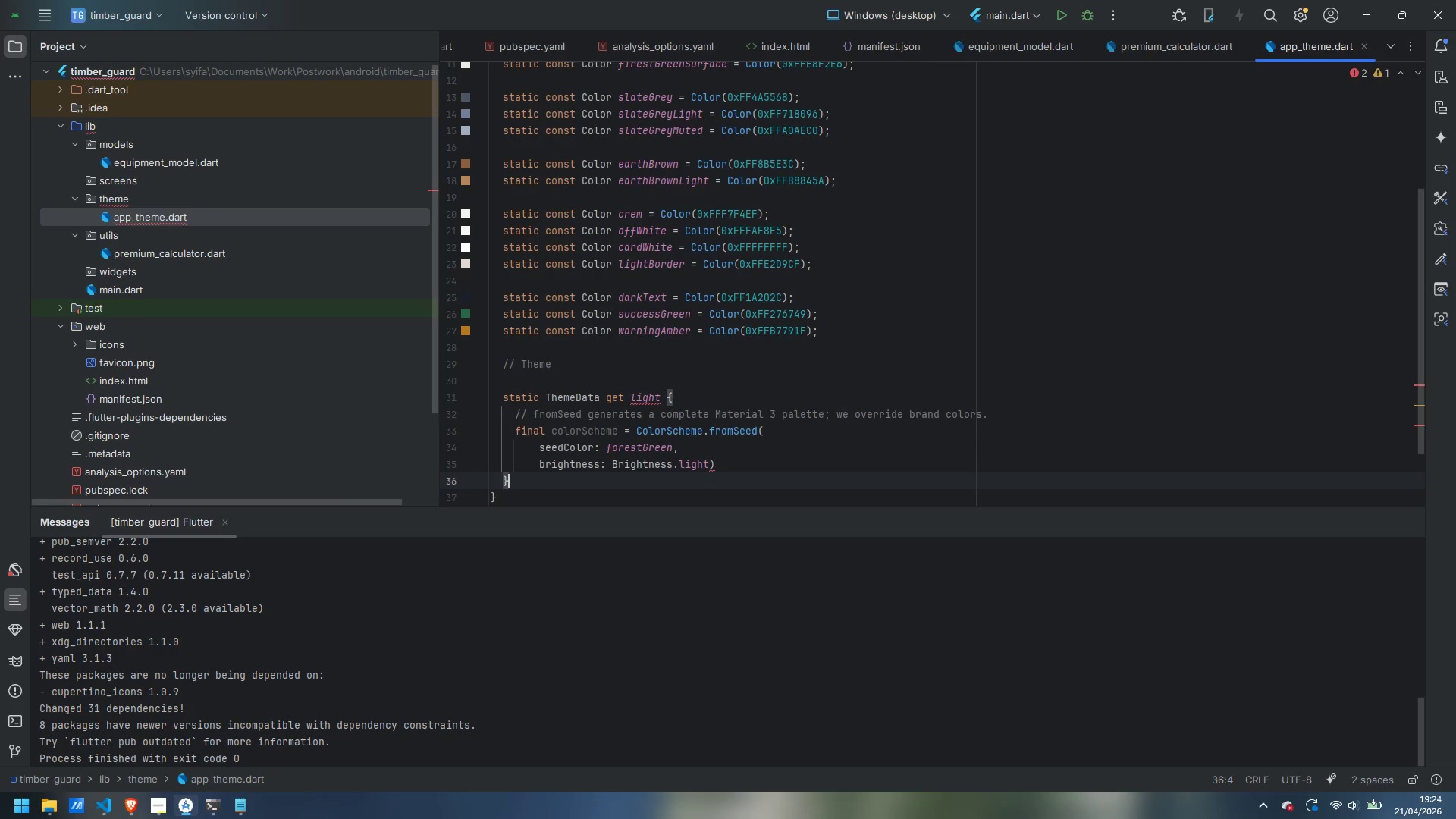 
key(ArrowUp)
 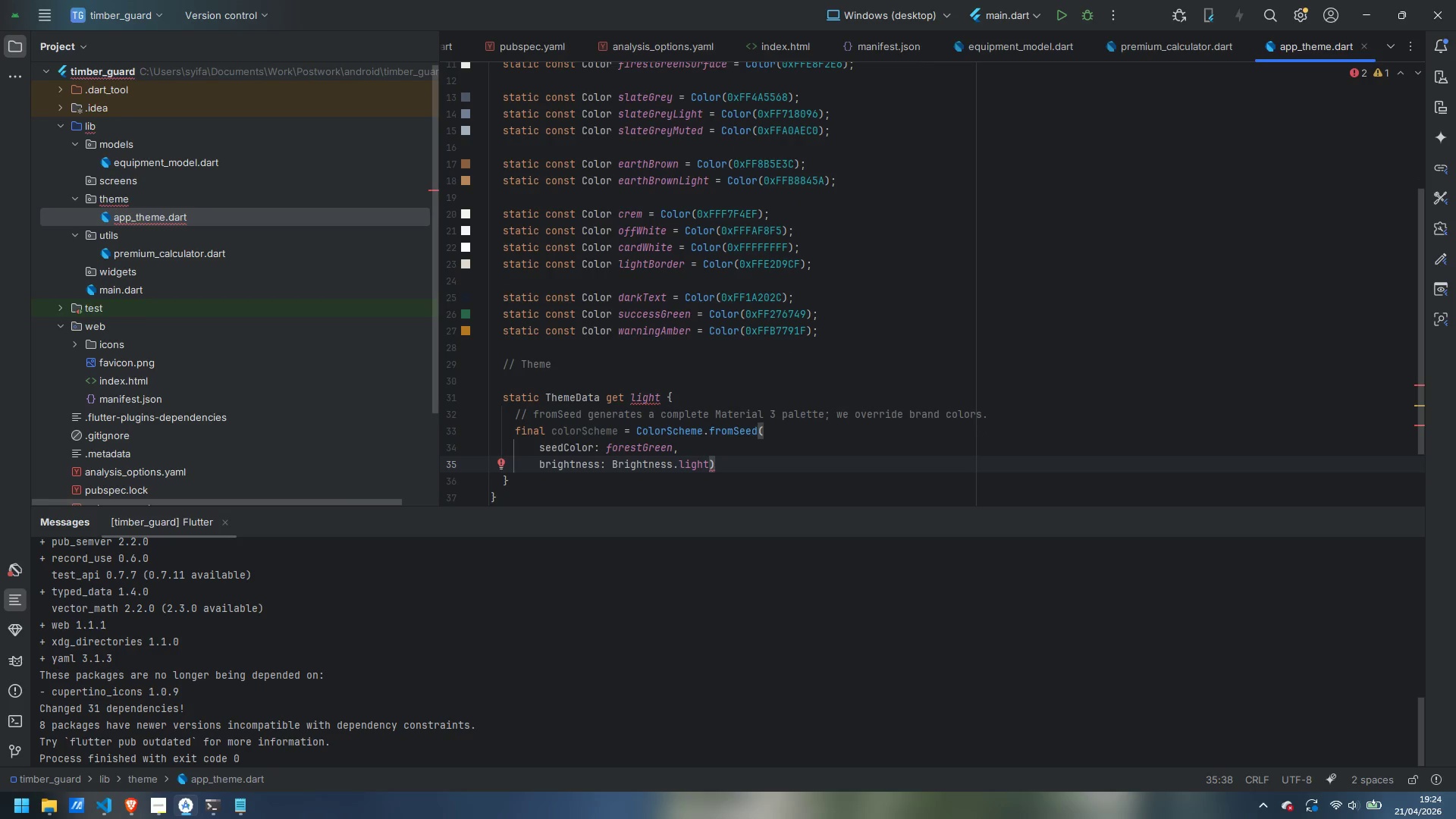 
key(ArrowLeft)
 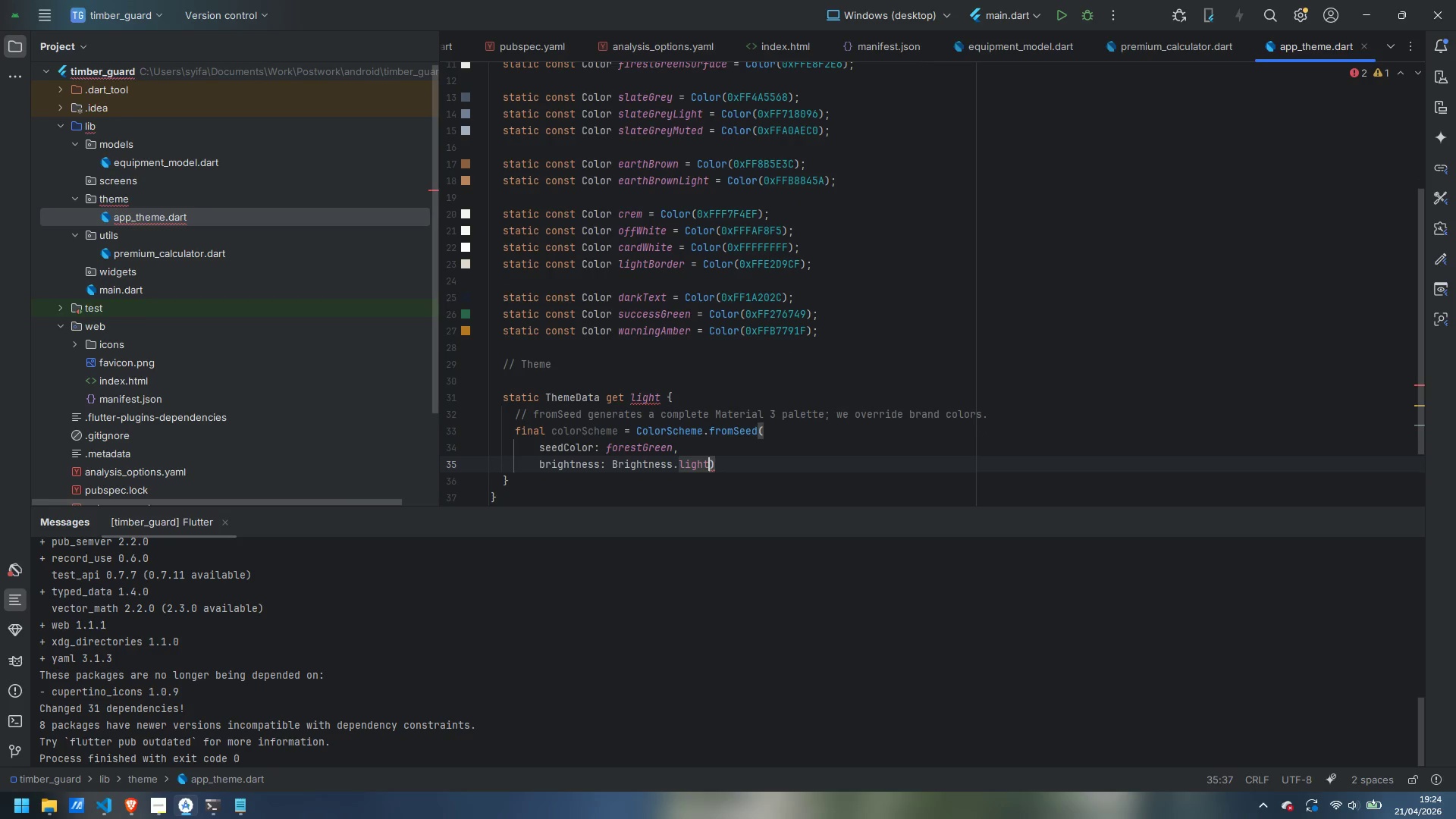 
key(Enter)
 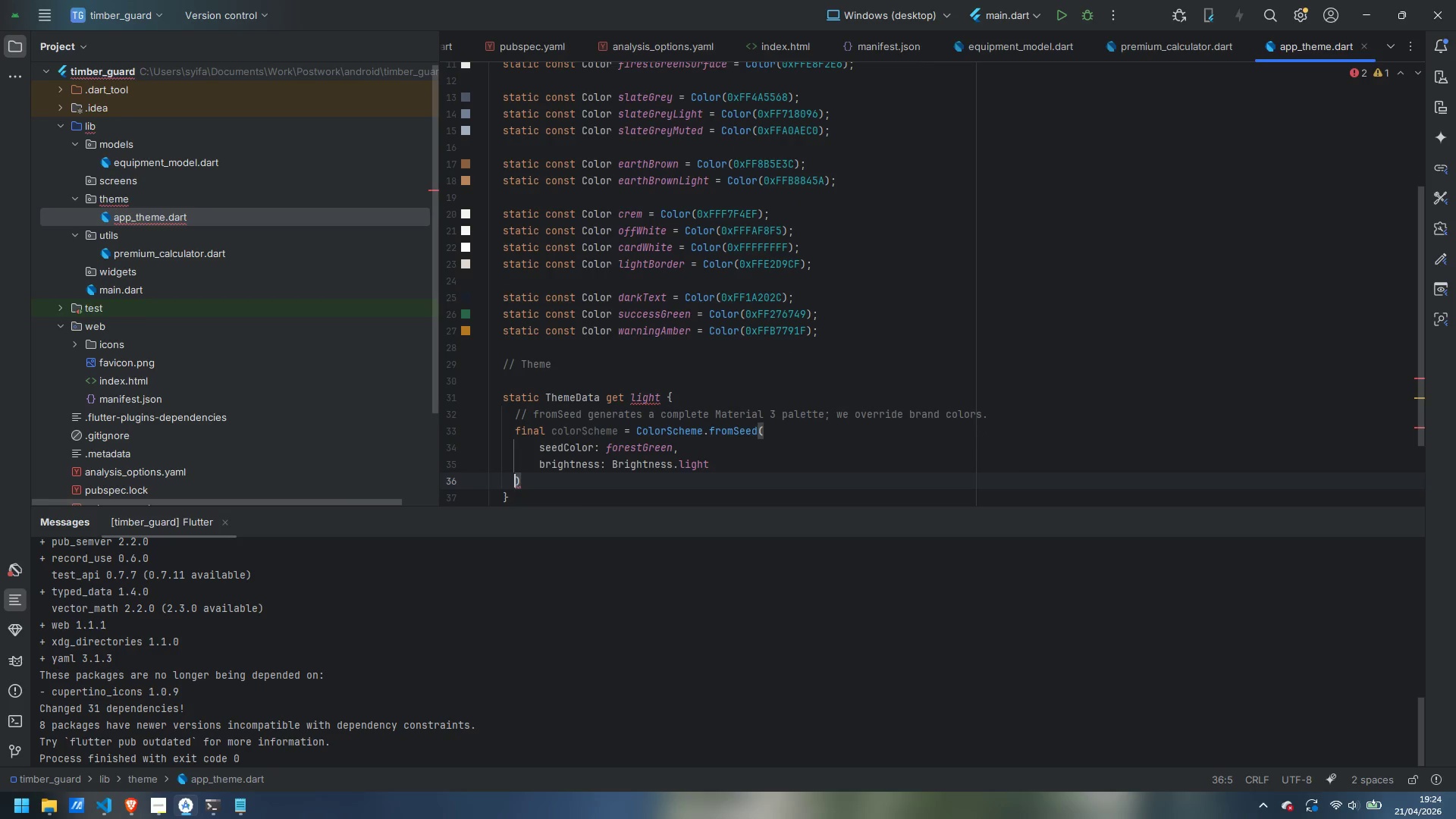 
key(ArrowRight)
 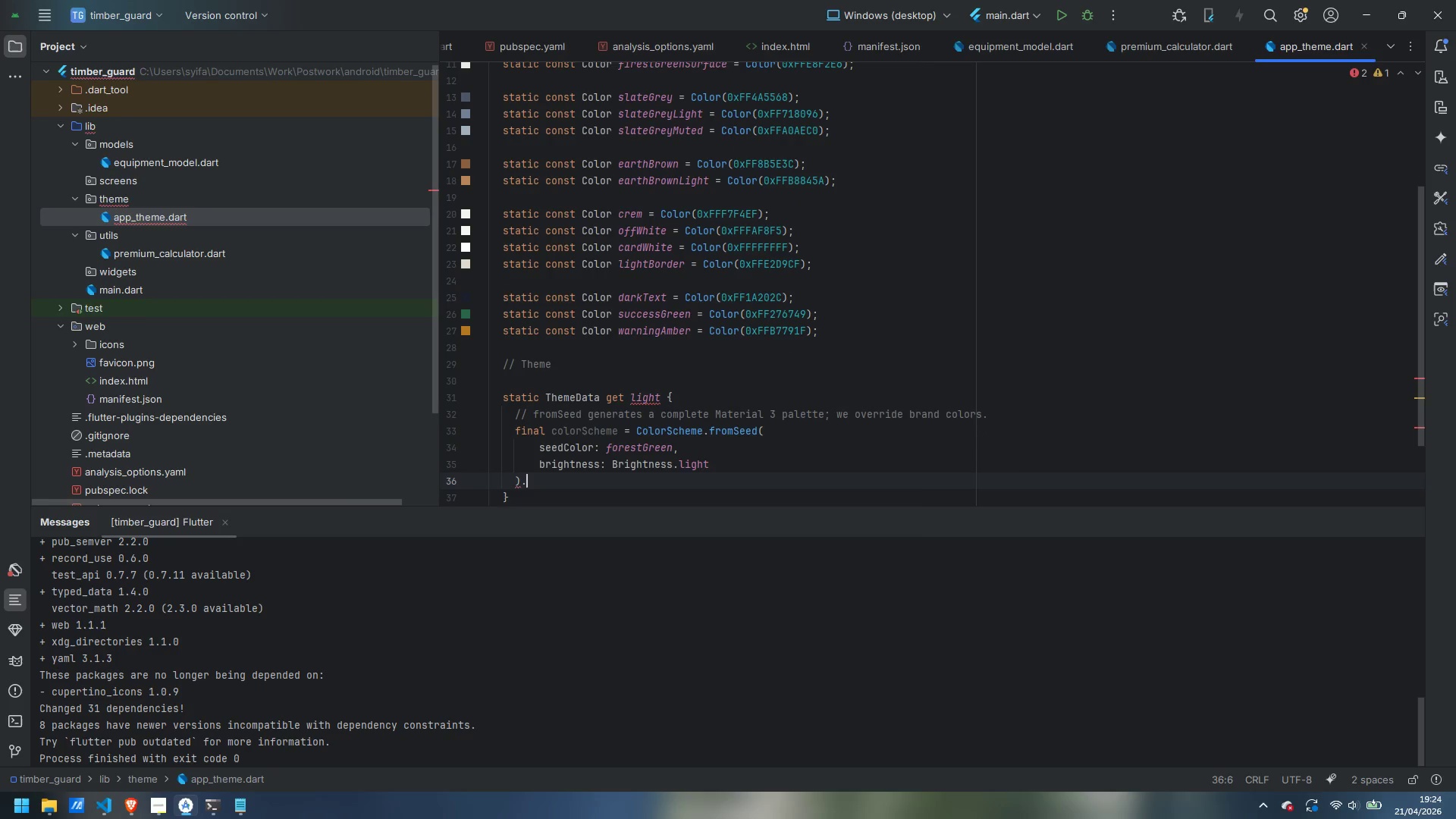 
type(.copyWith)
 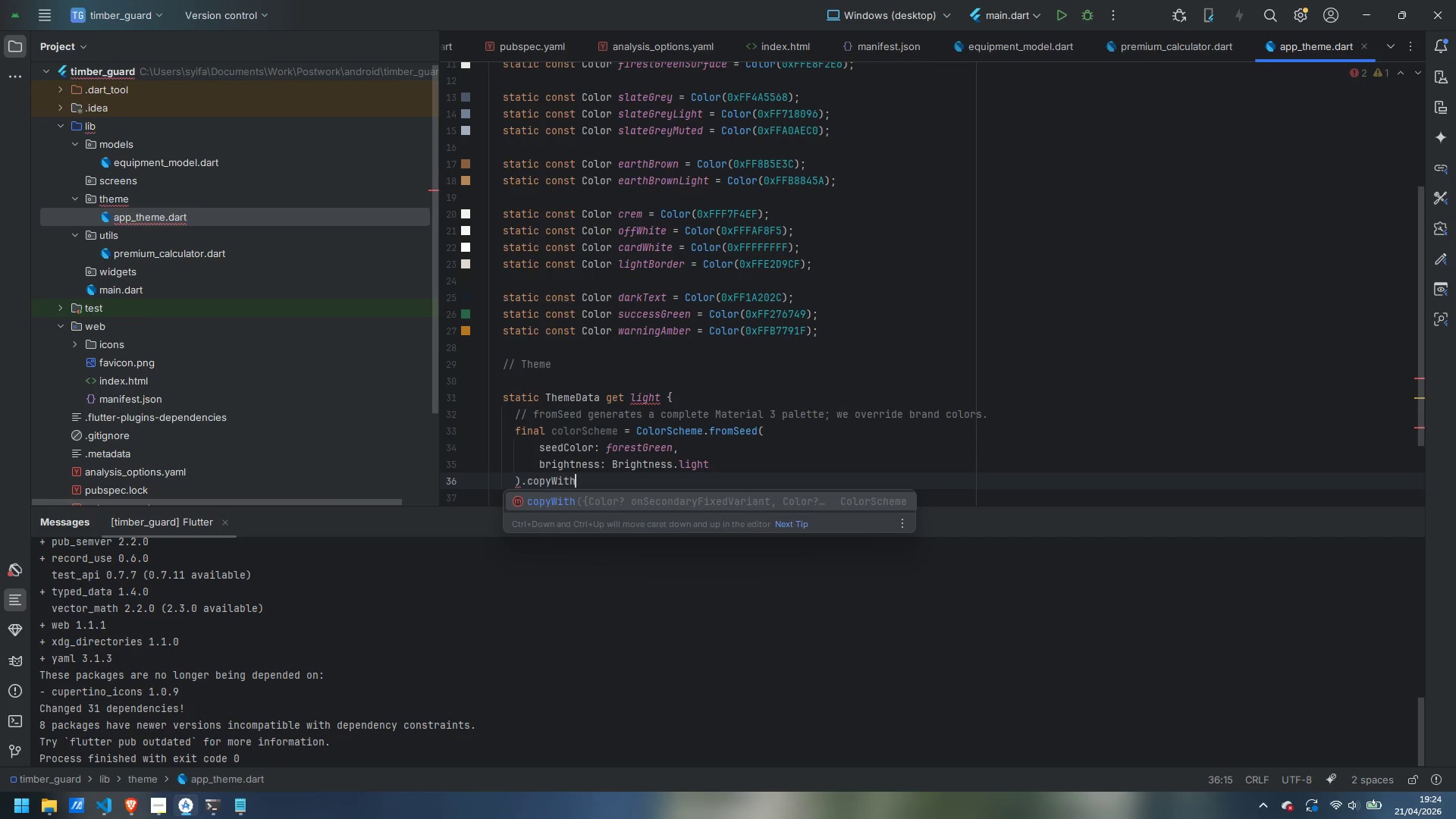 
key(Enter)
 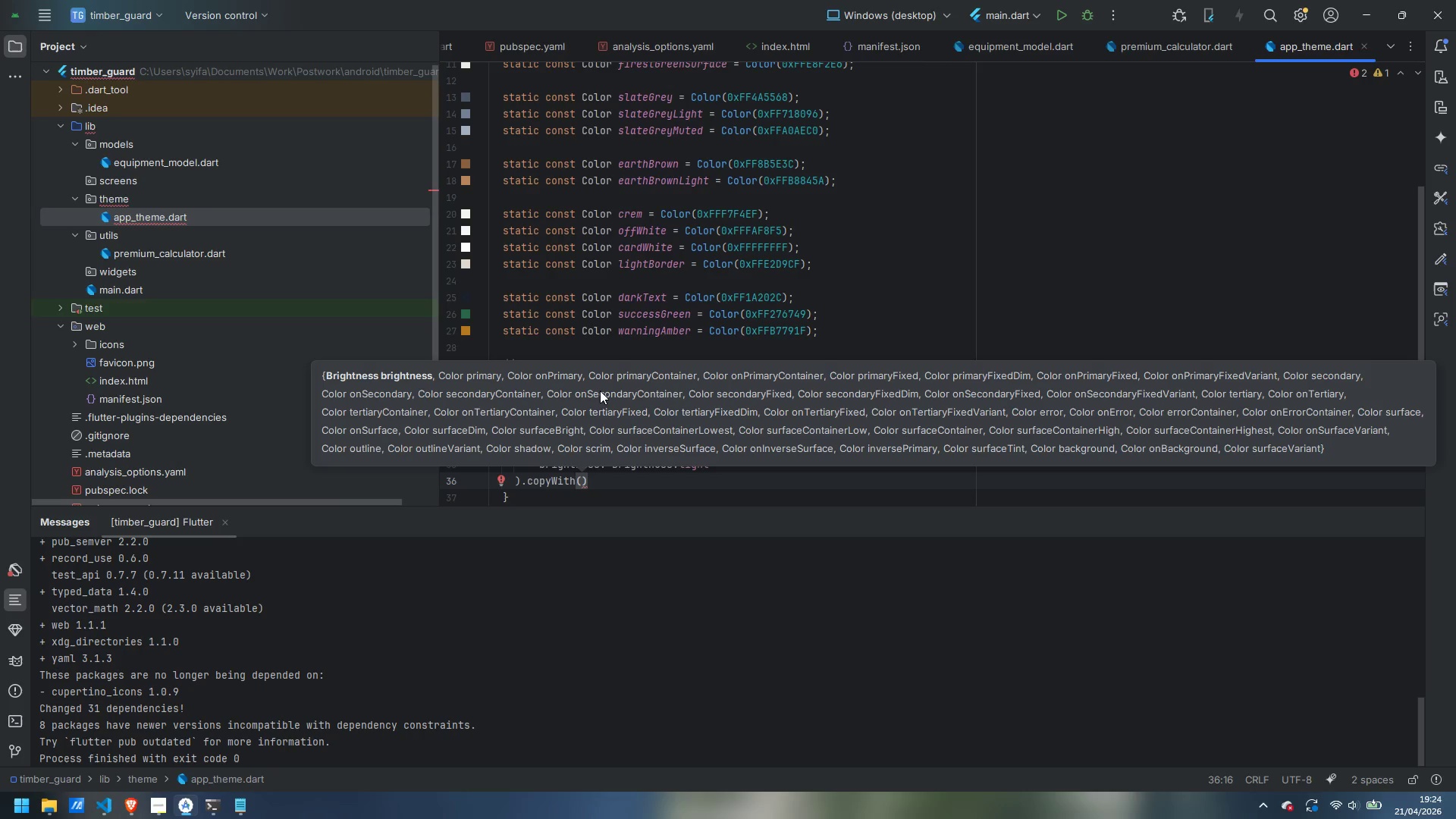 
key(Enter)
 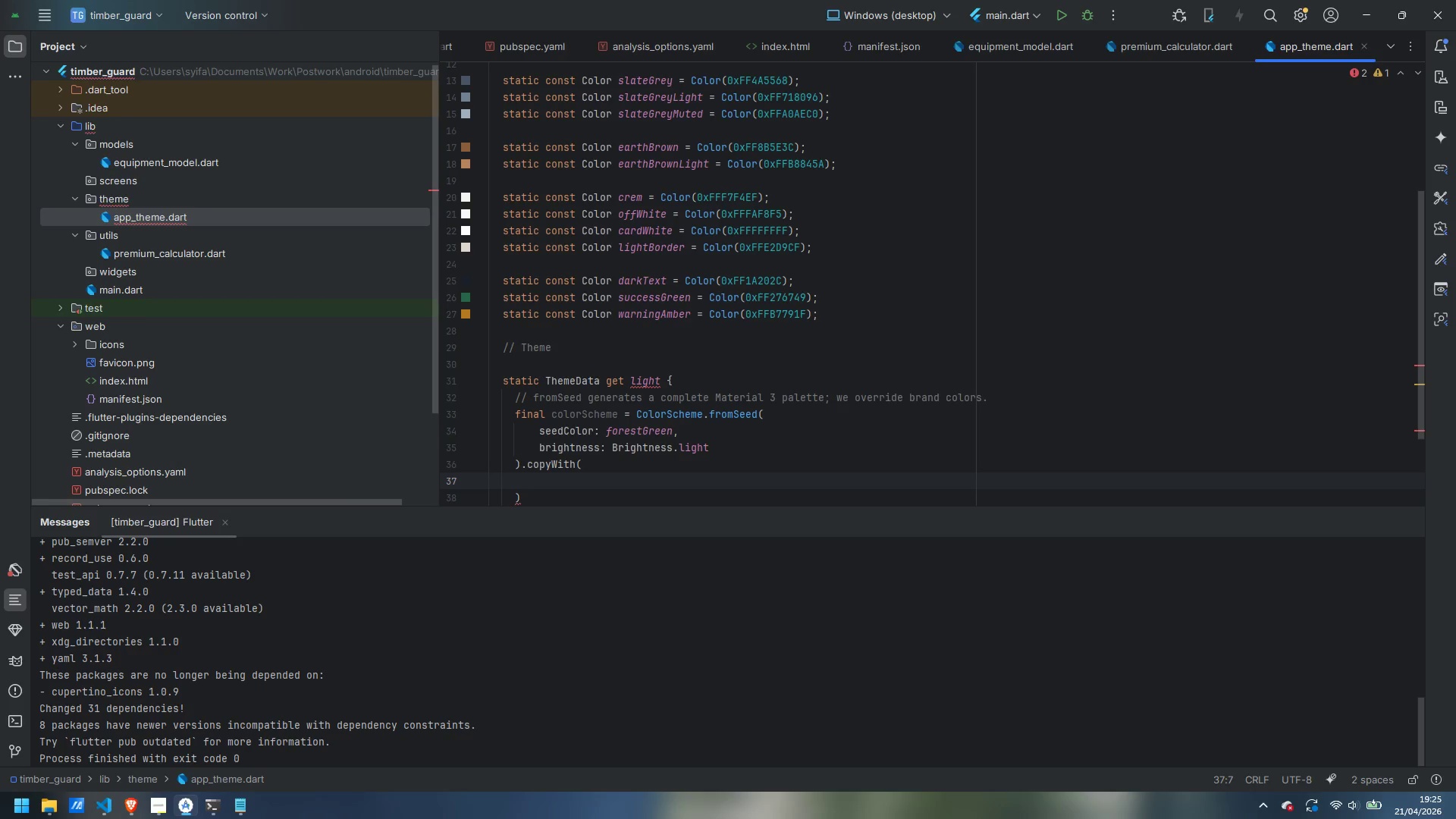 
wait(28.55)
 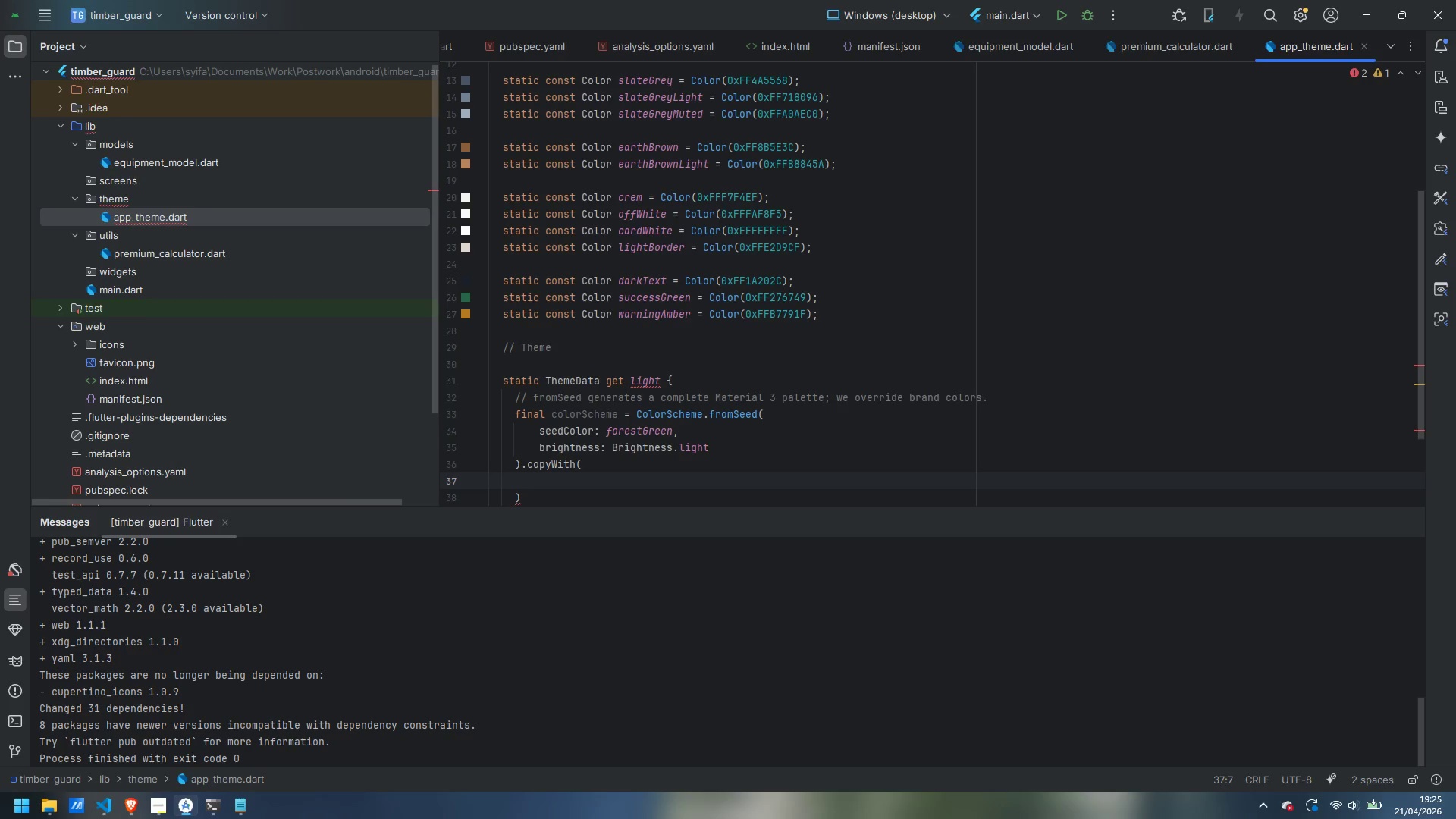 
scroll: coordinate [592, 336], scroll_direction: down, amount: 2.0
 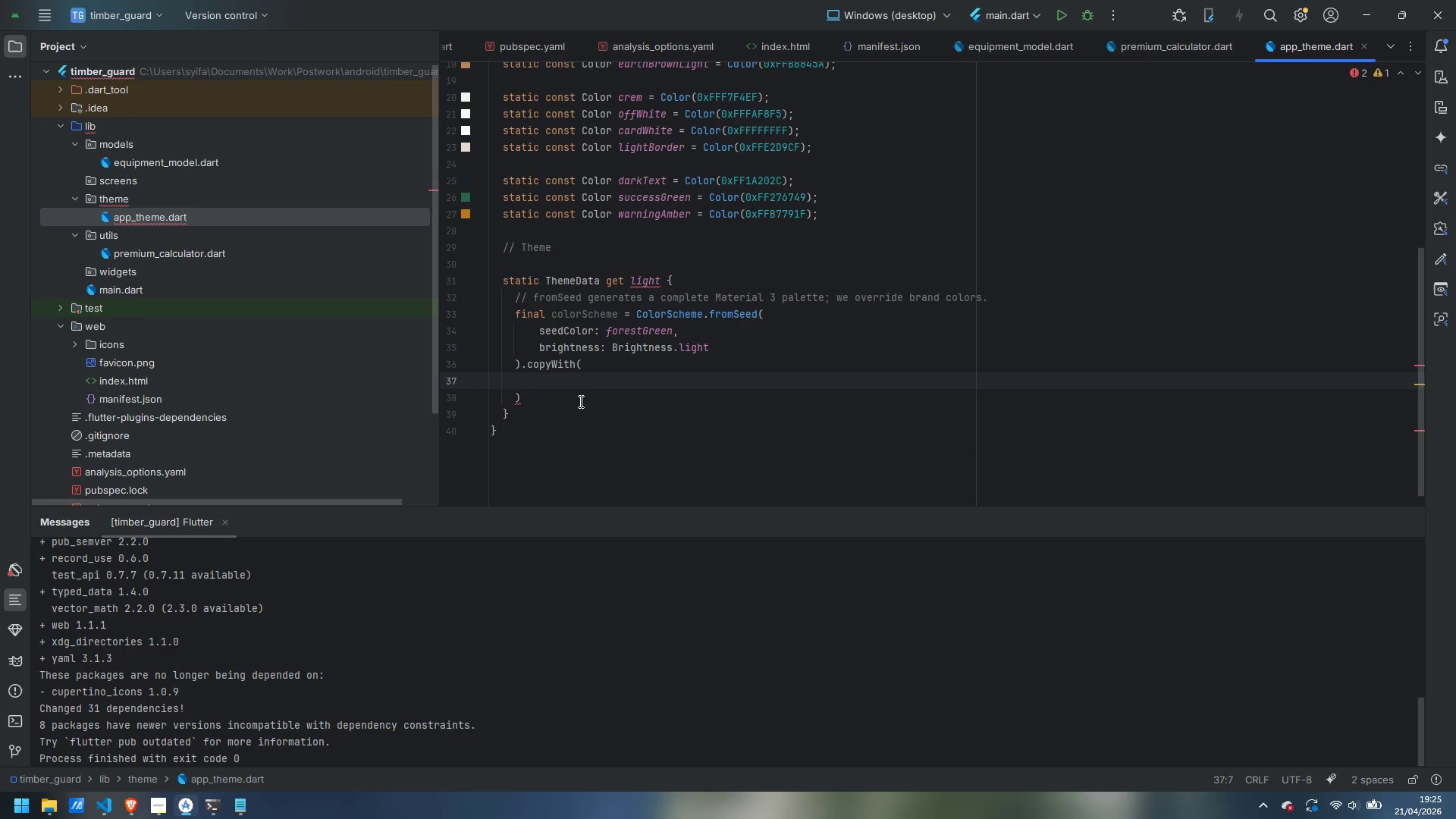 
type(primary: forestGF)
key(Backspace)
type(reen,)
 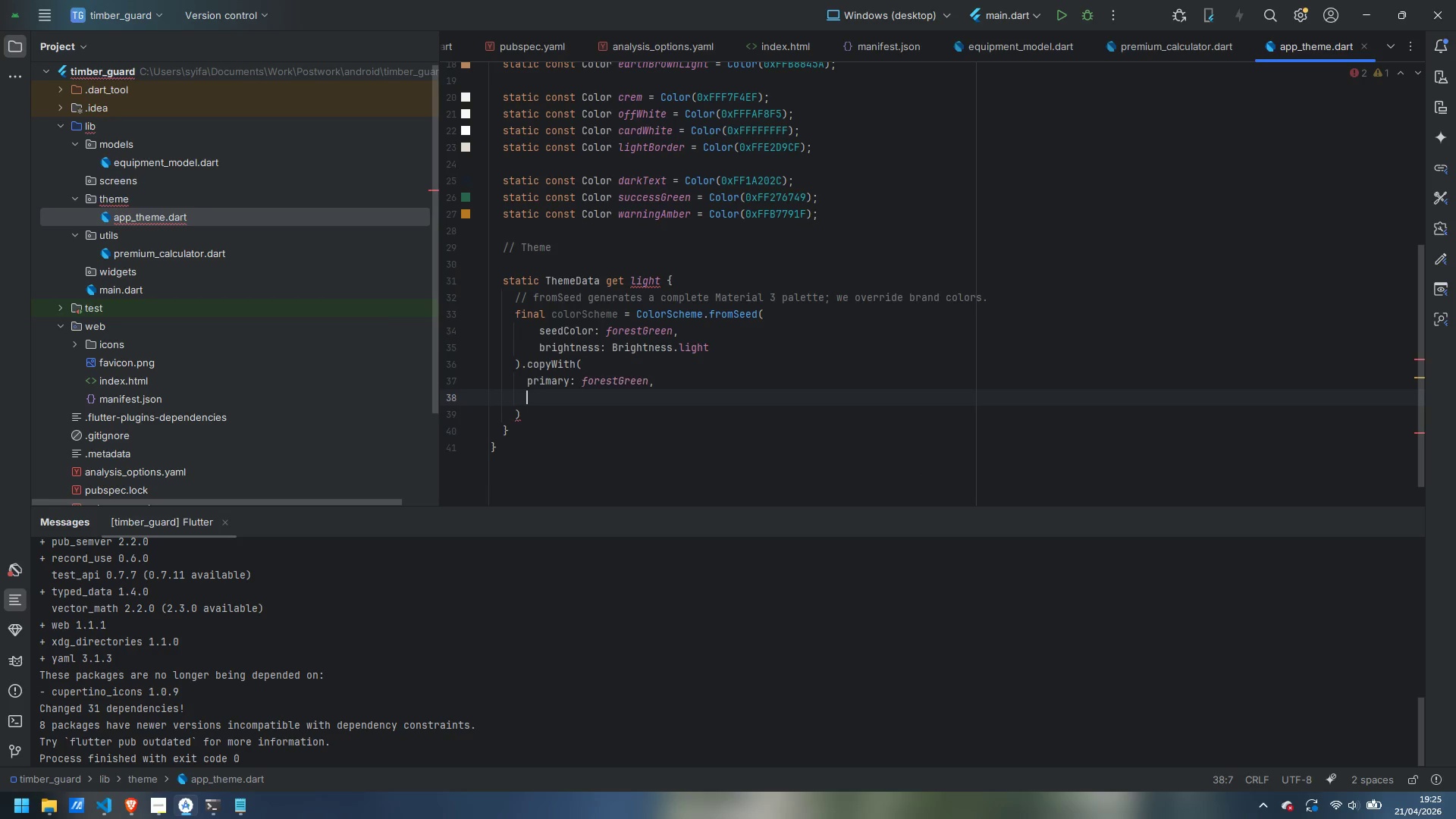 
 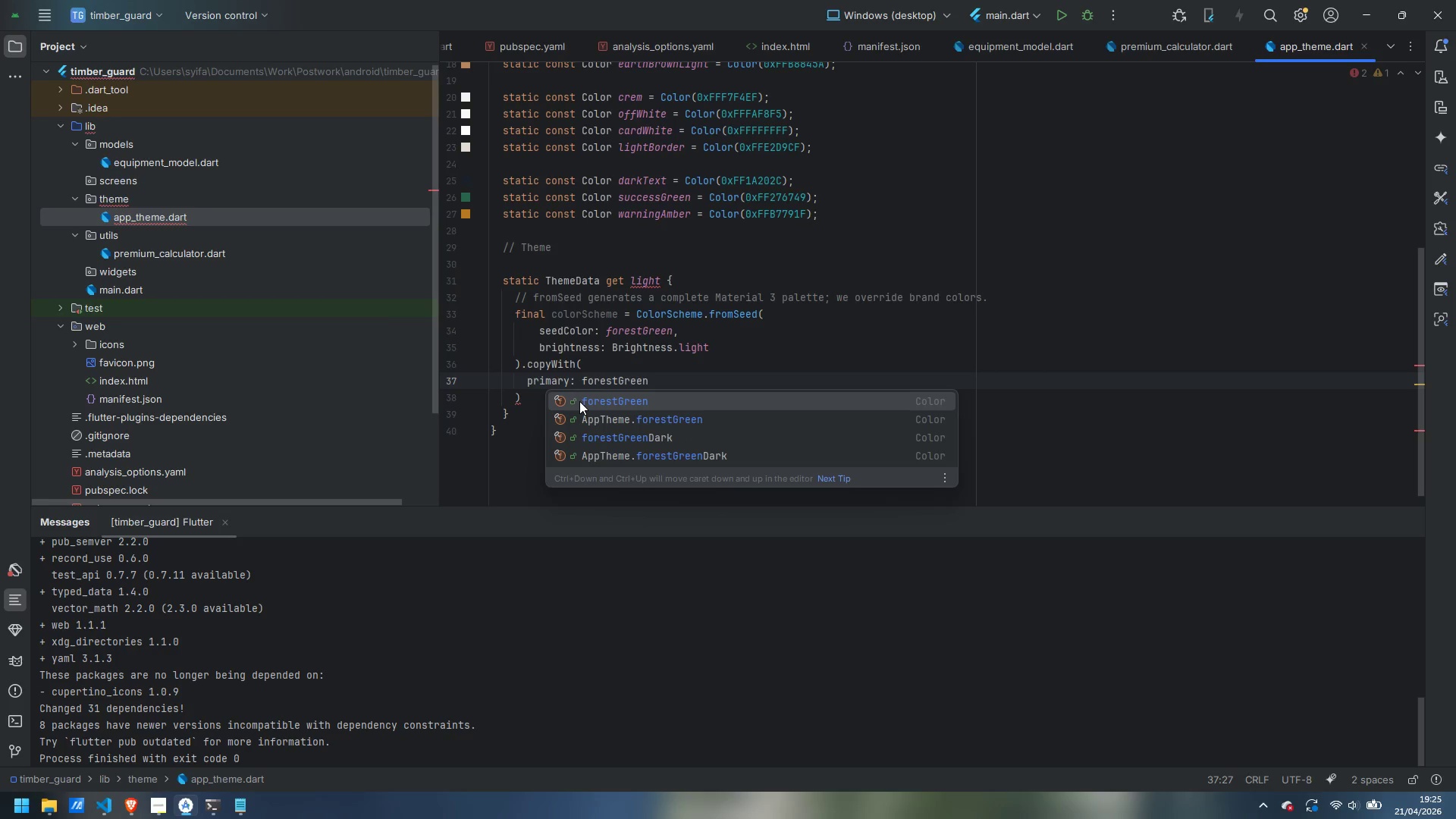 
key(Enter)
 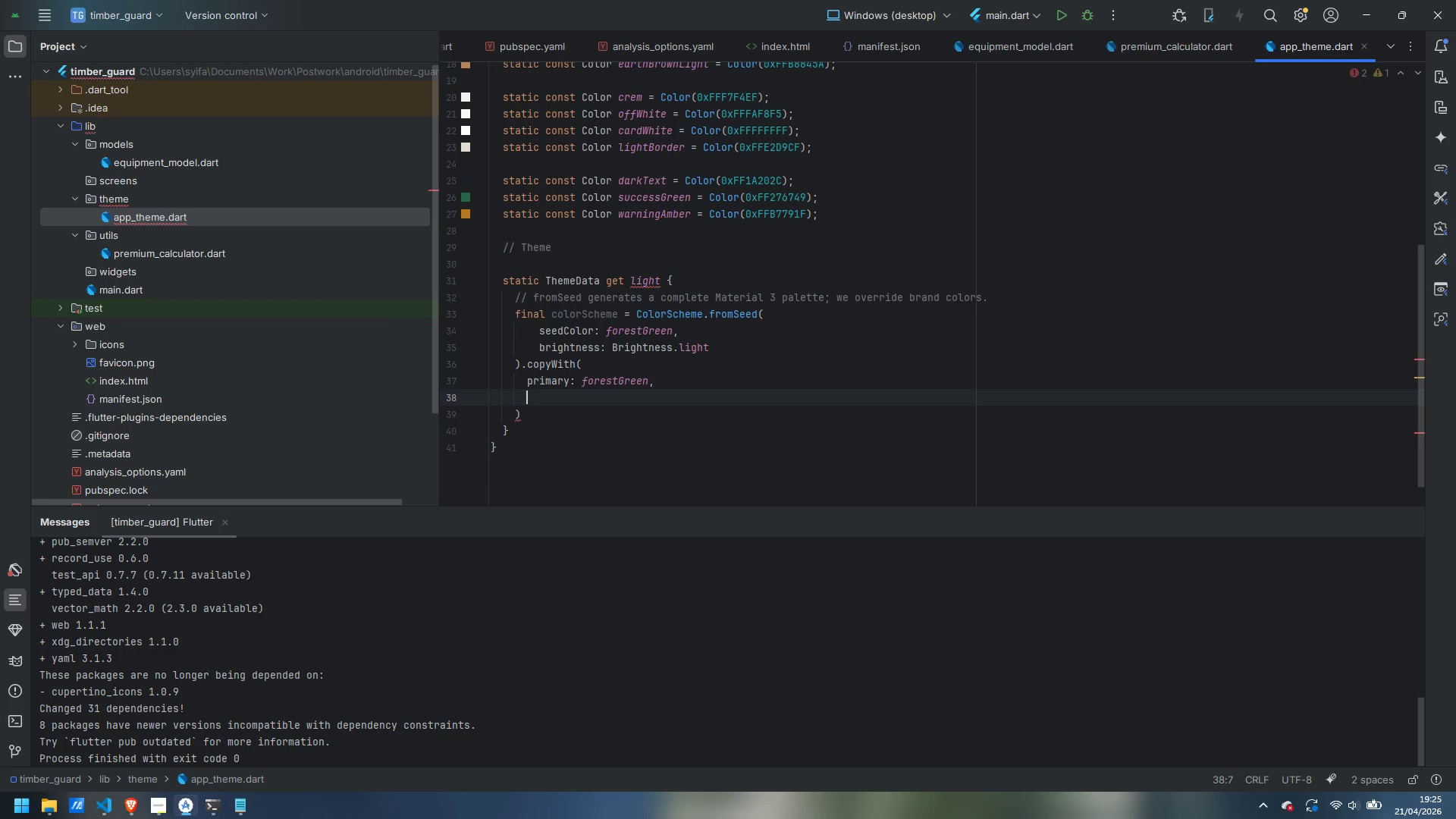 
type(onPrimary: Colors.white,)
 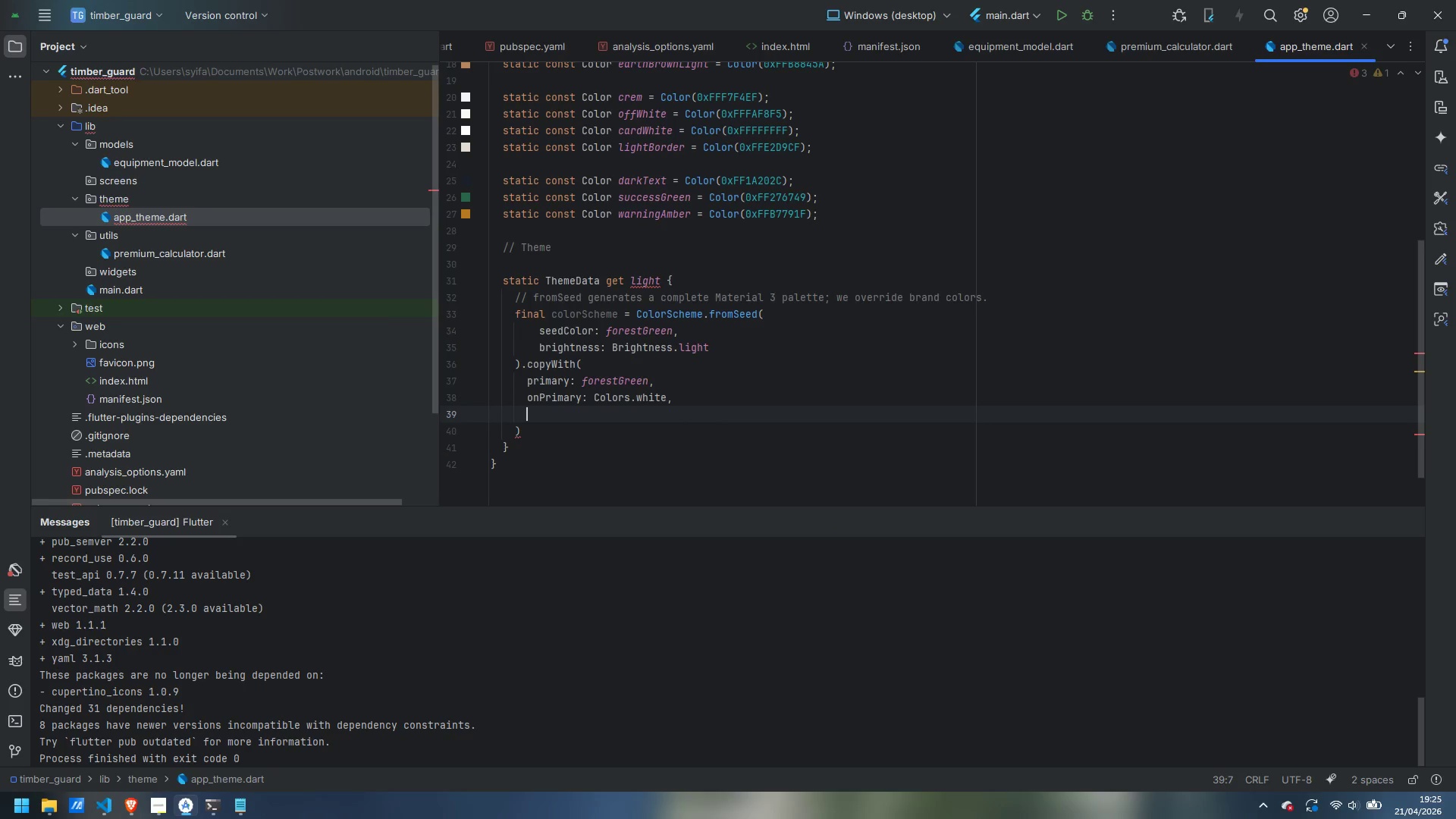 
 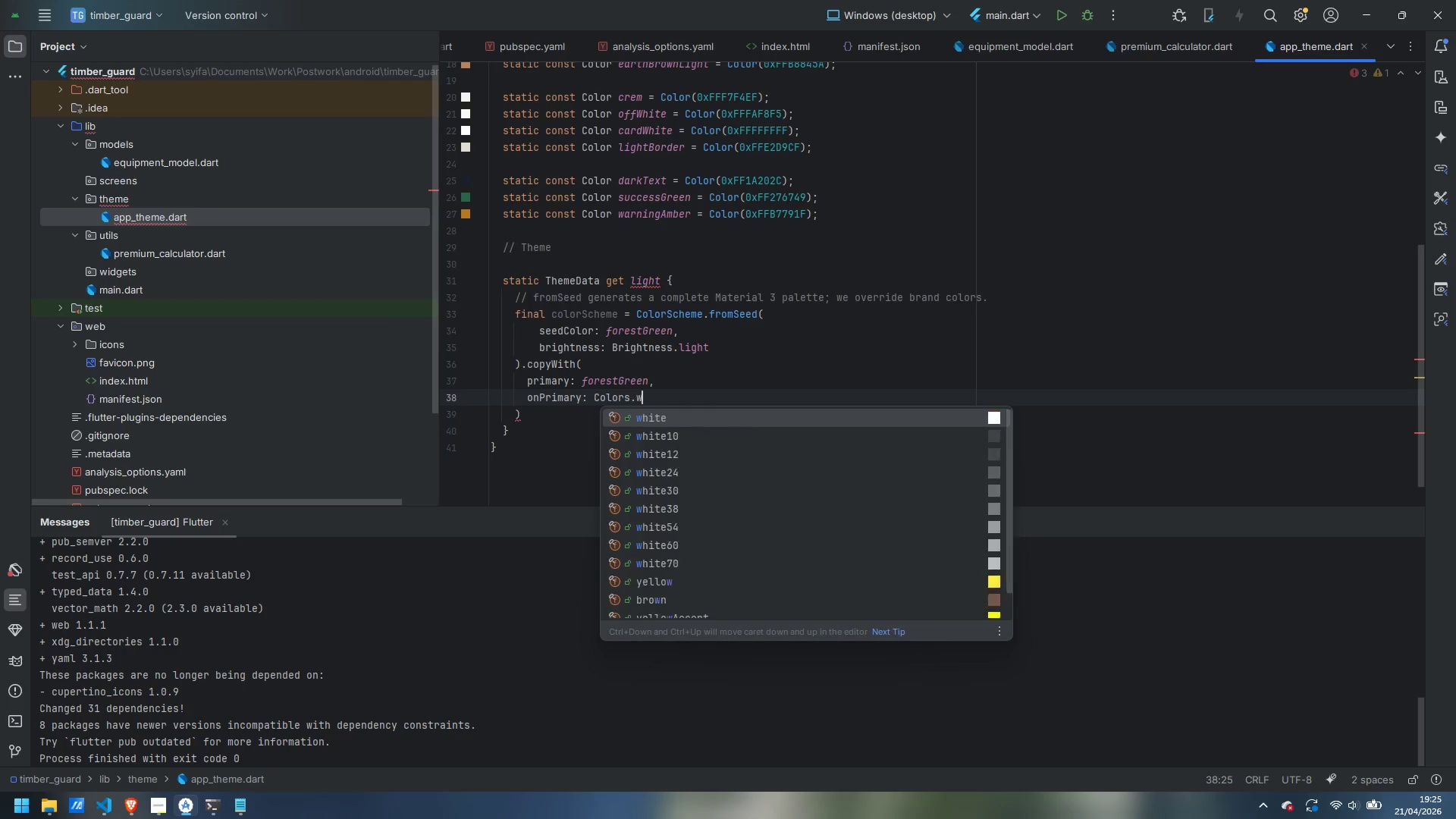 
key(Enter)
 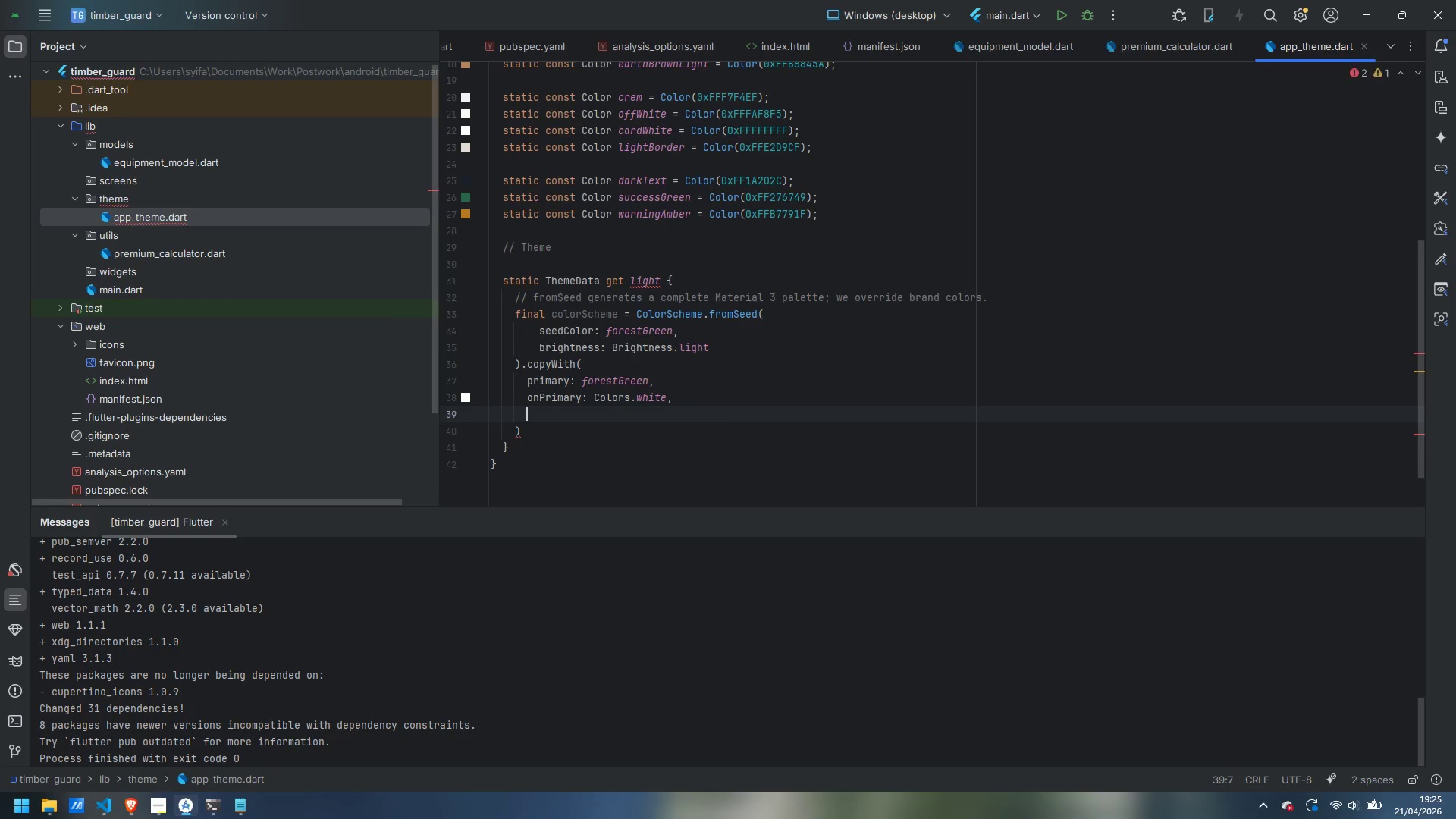 
type(primaryContainer: forestGreenSu)
 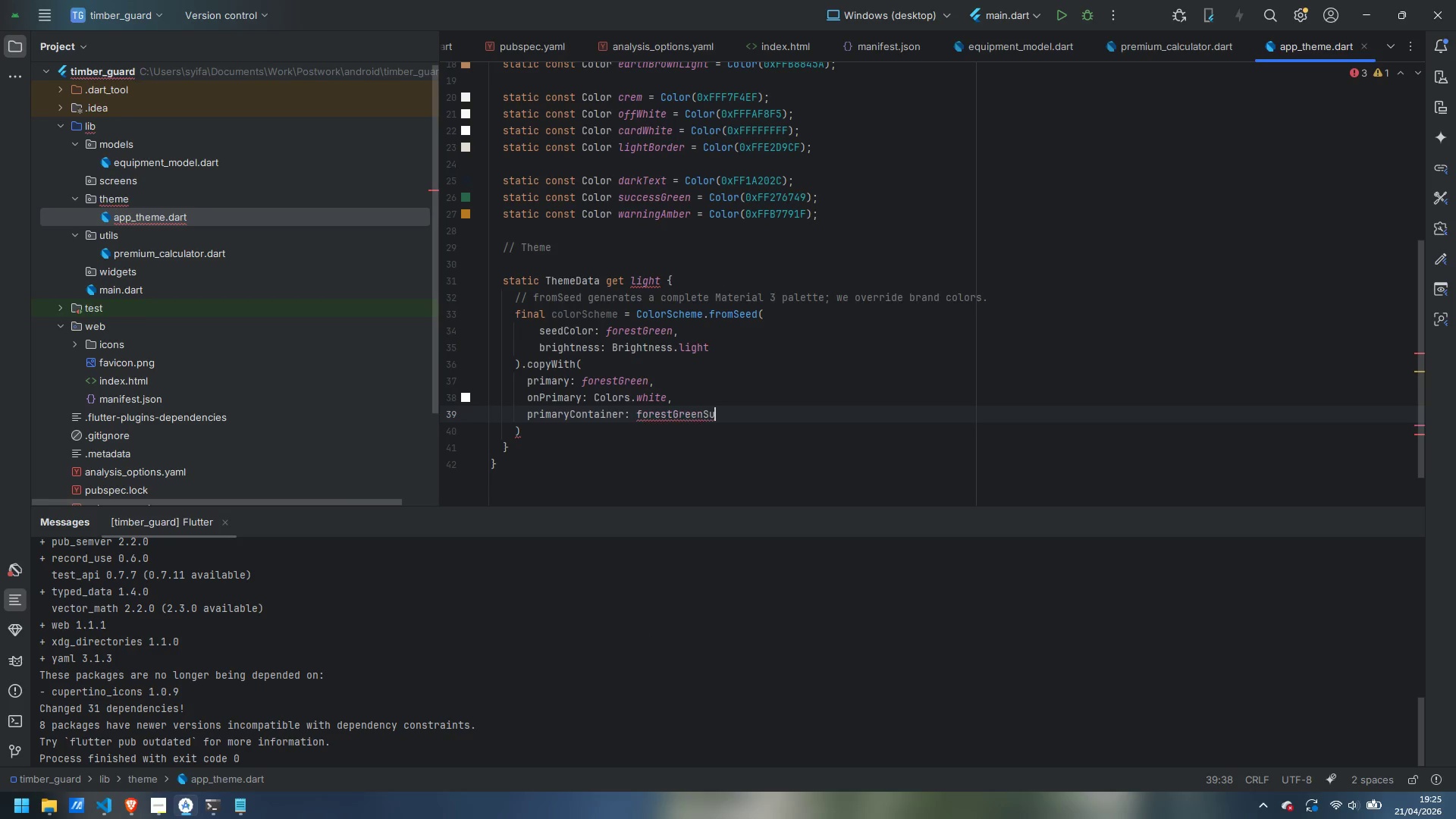 
wait(6.33)
 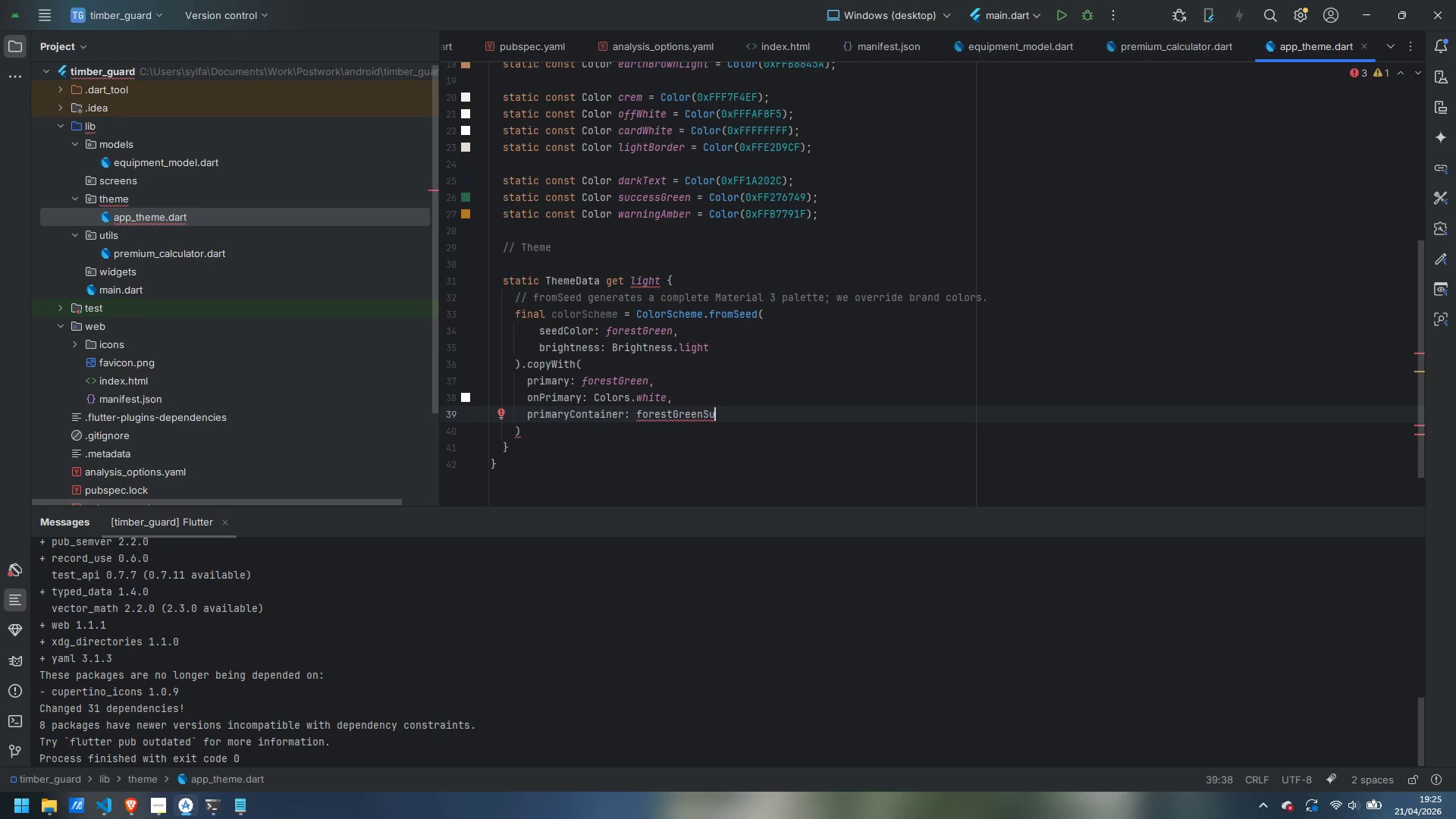 
scroll: coordinate [708, 378], scroll_direction: up, amount: 6.0
 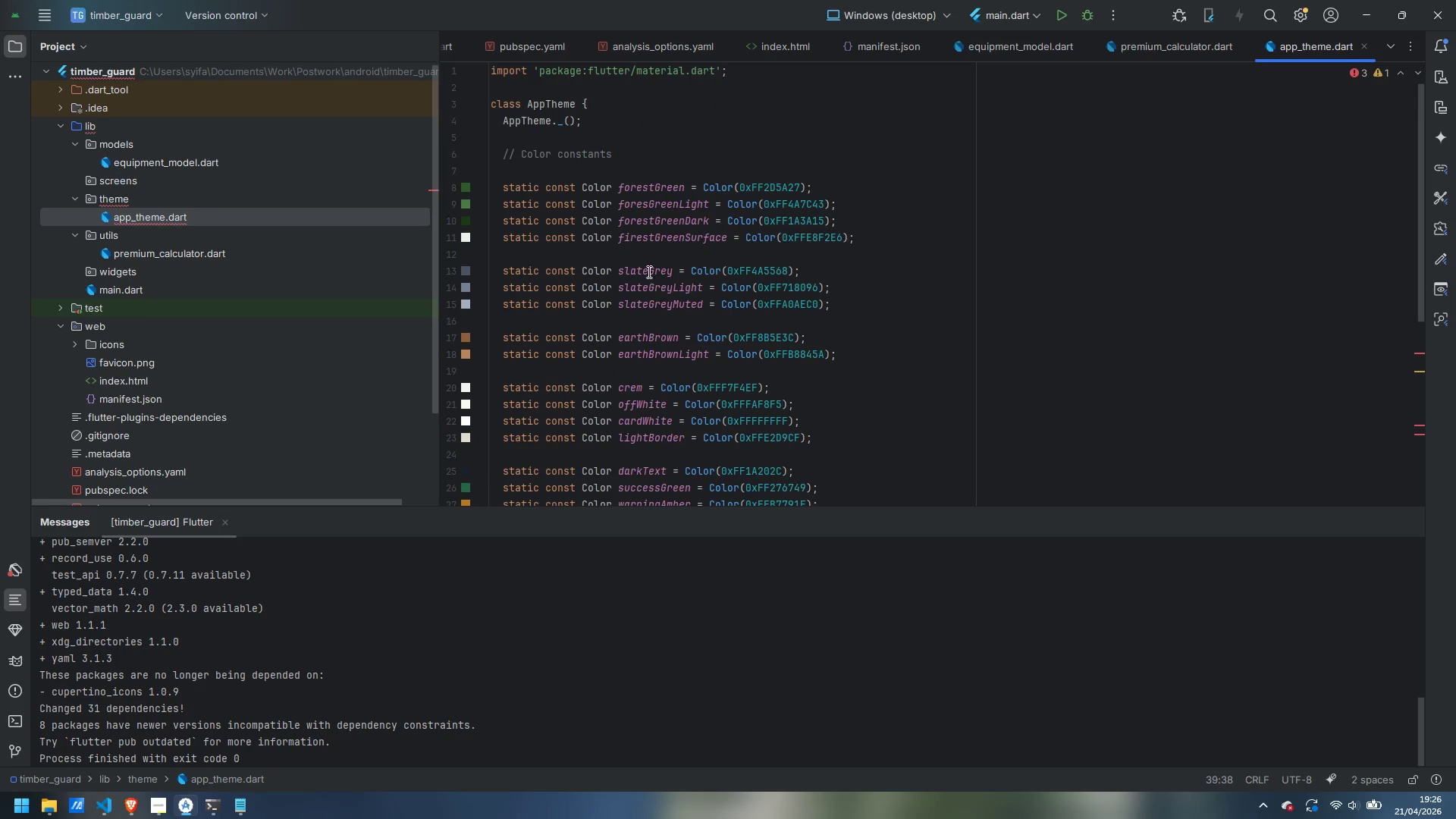 
left_click([630, 235])
 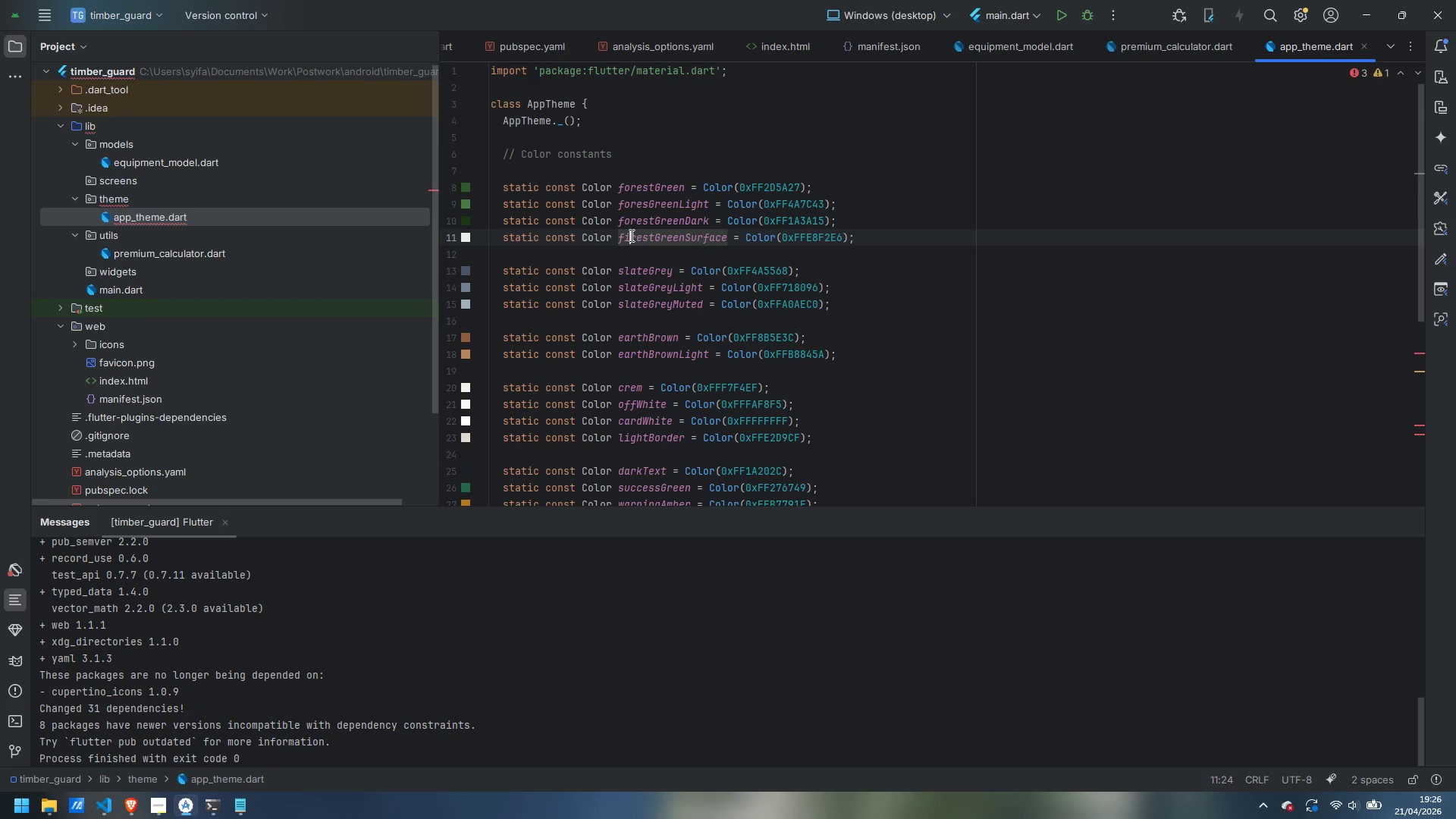 
key(Backspace)
 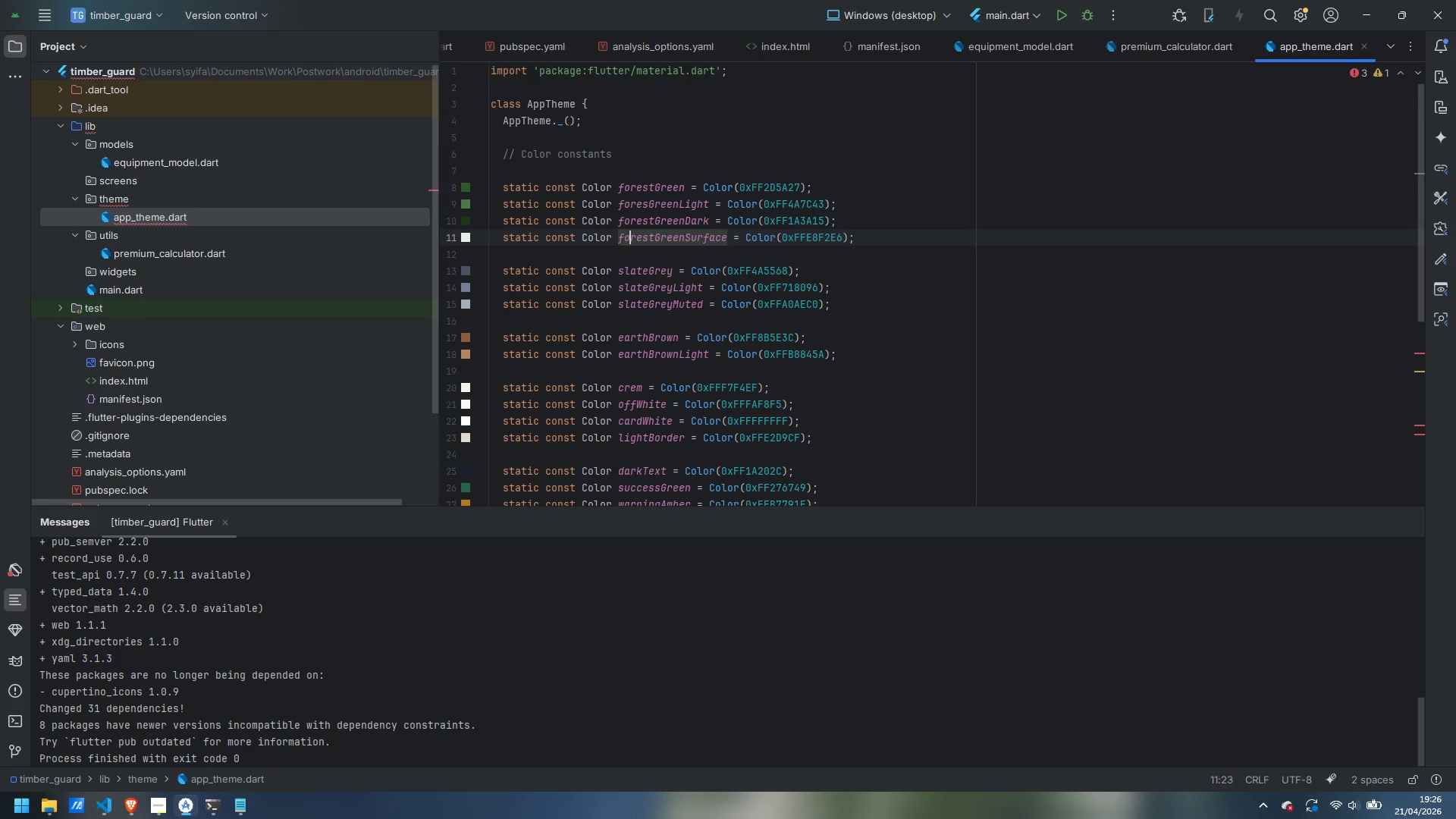 
key(O)
 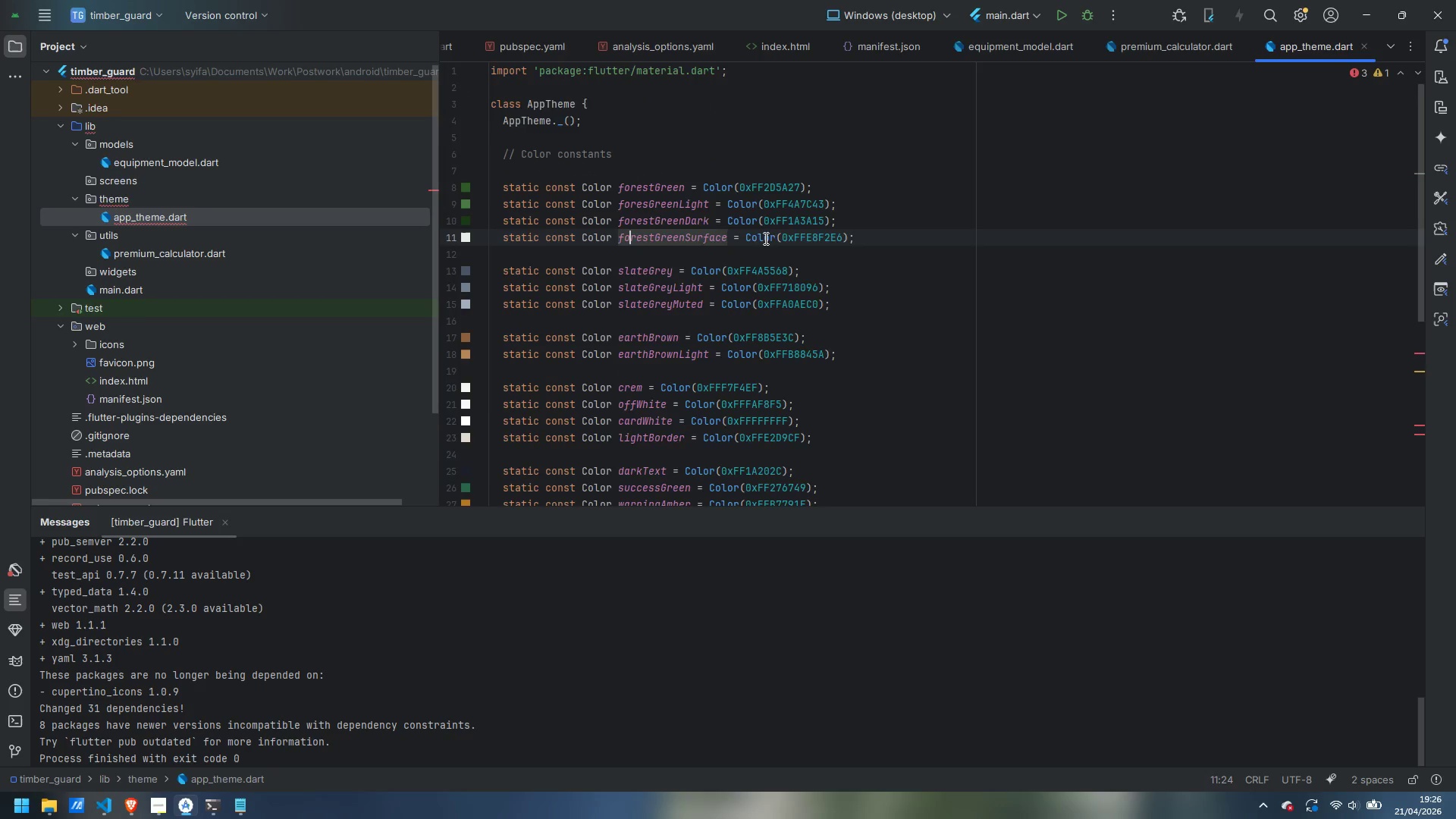 
scroll: coordinate [766, 267], scroll_direction: down, amount: 6.0
 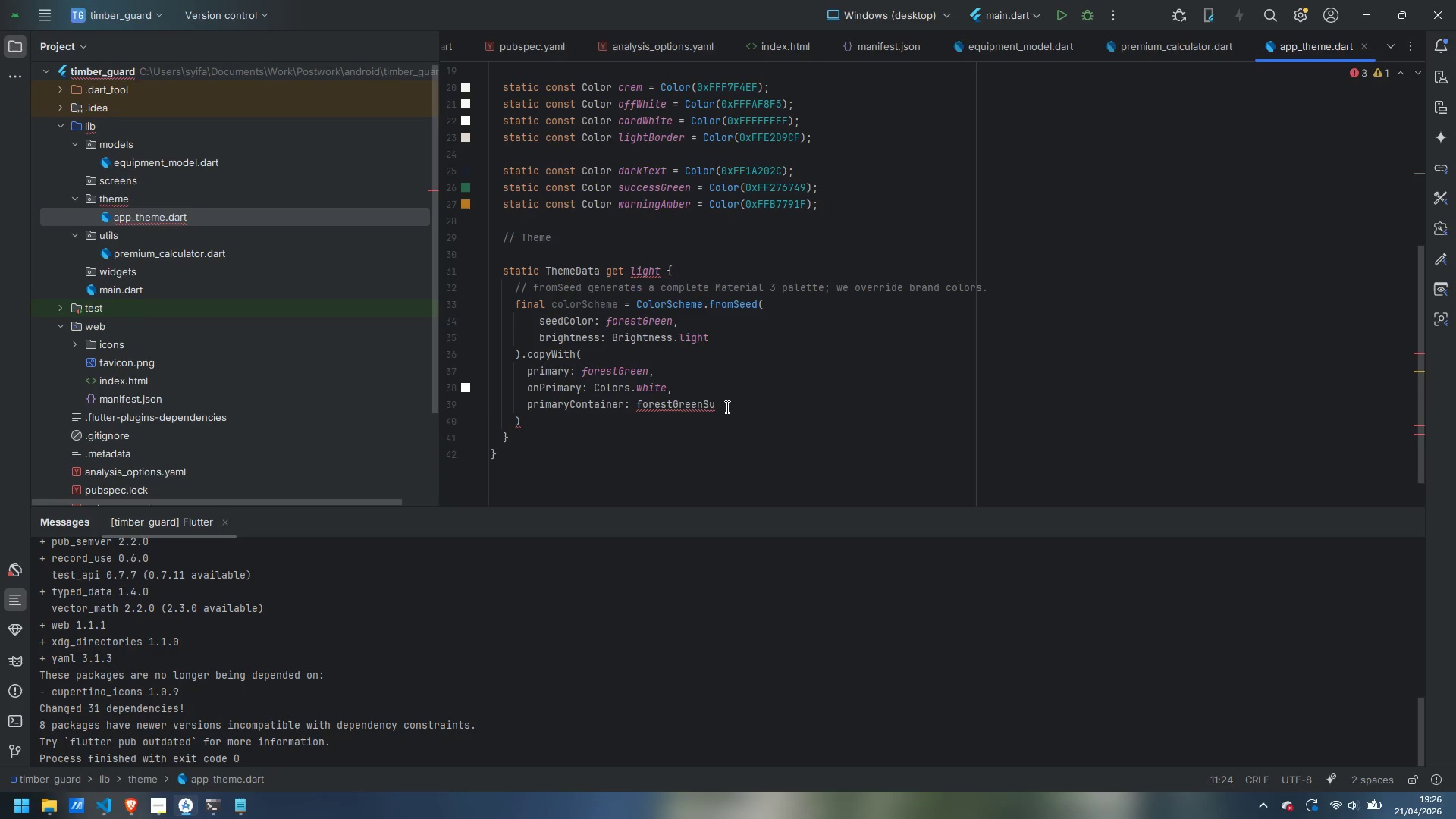 
left_click([726, 406])
 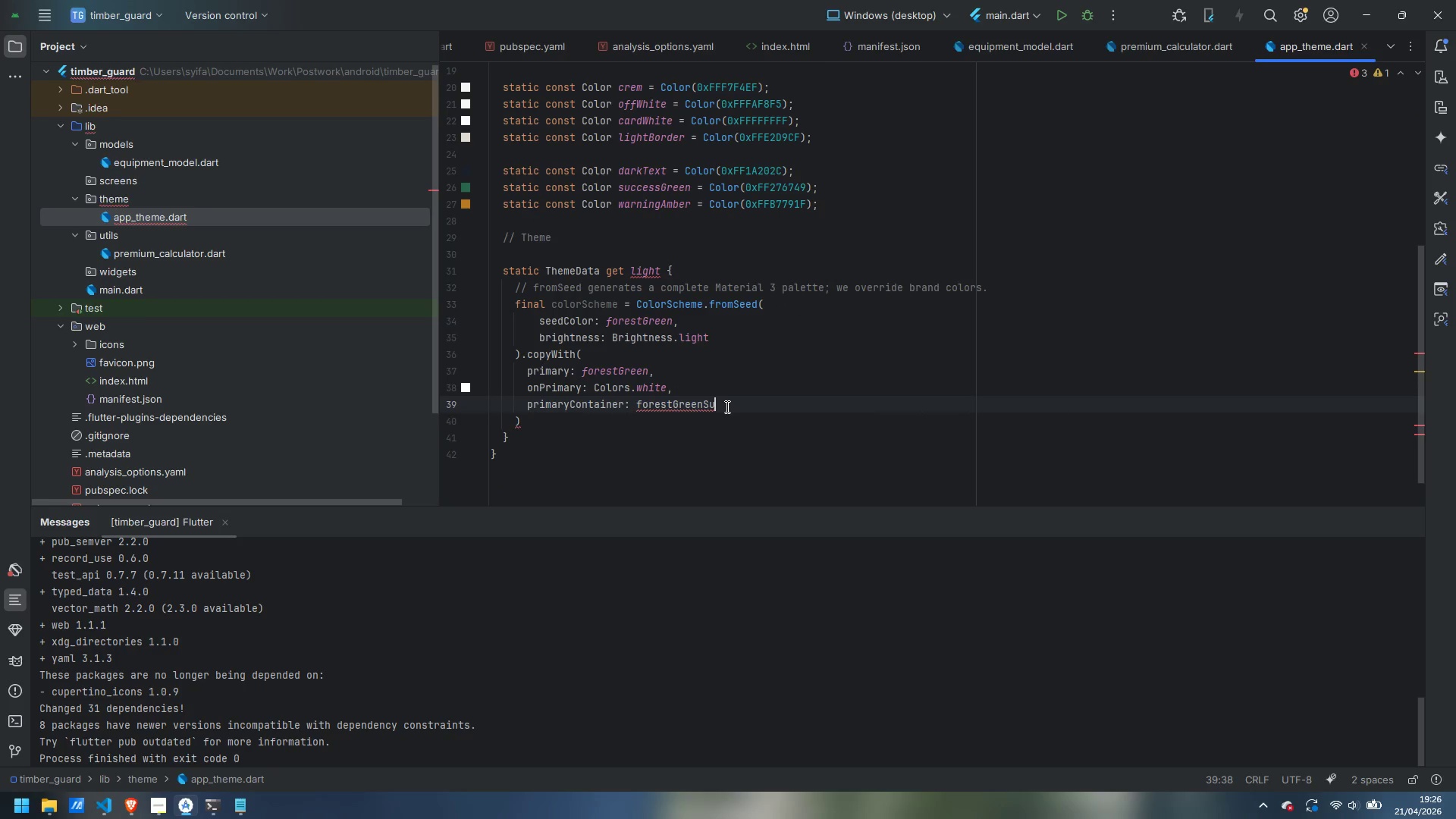 
type(rface,)
 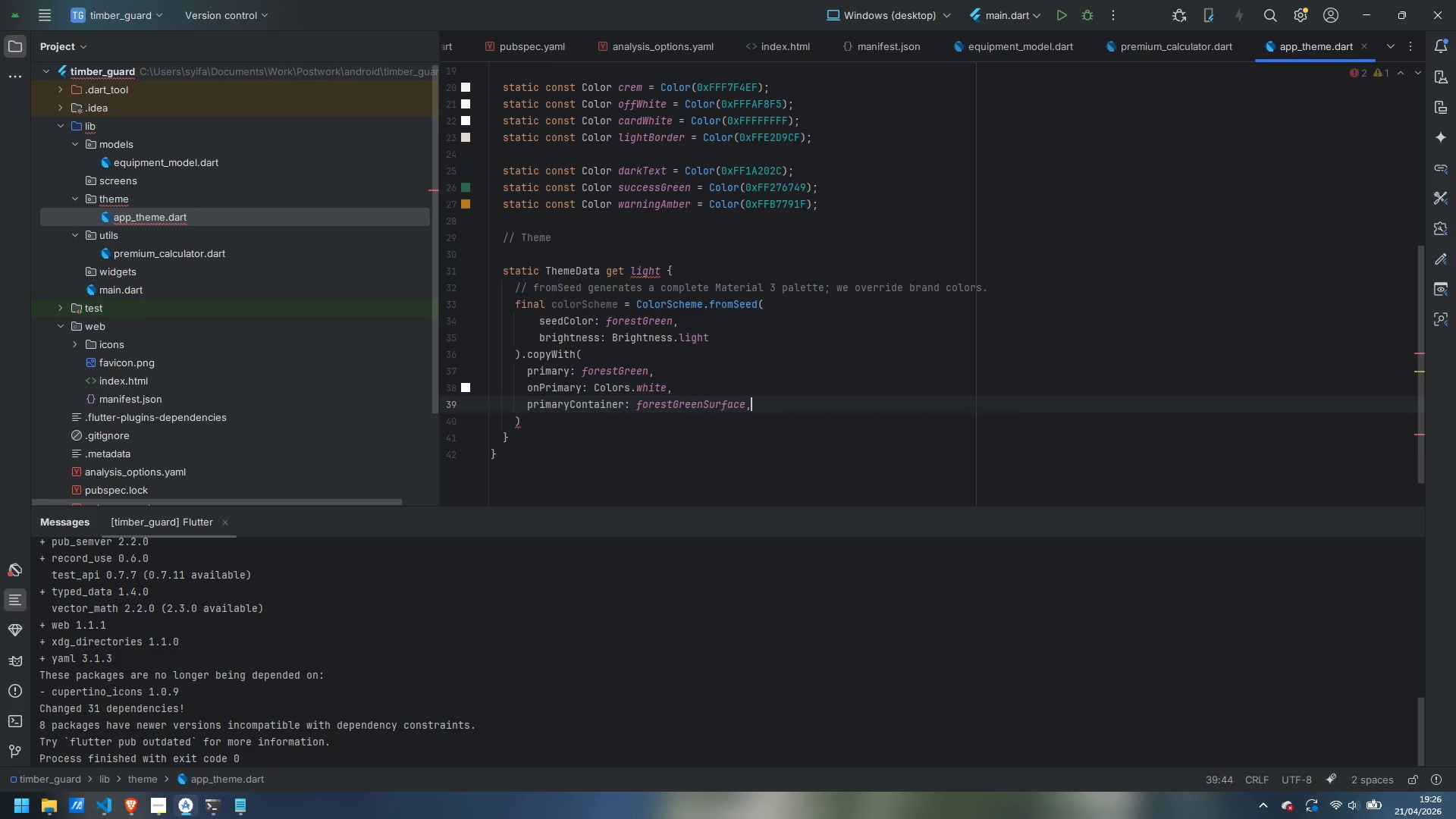 
key(Enter)
 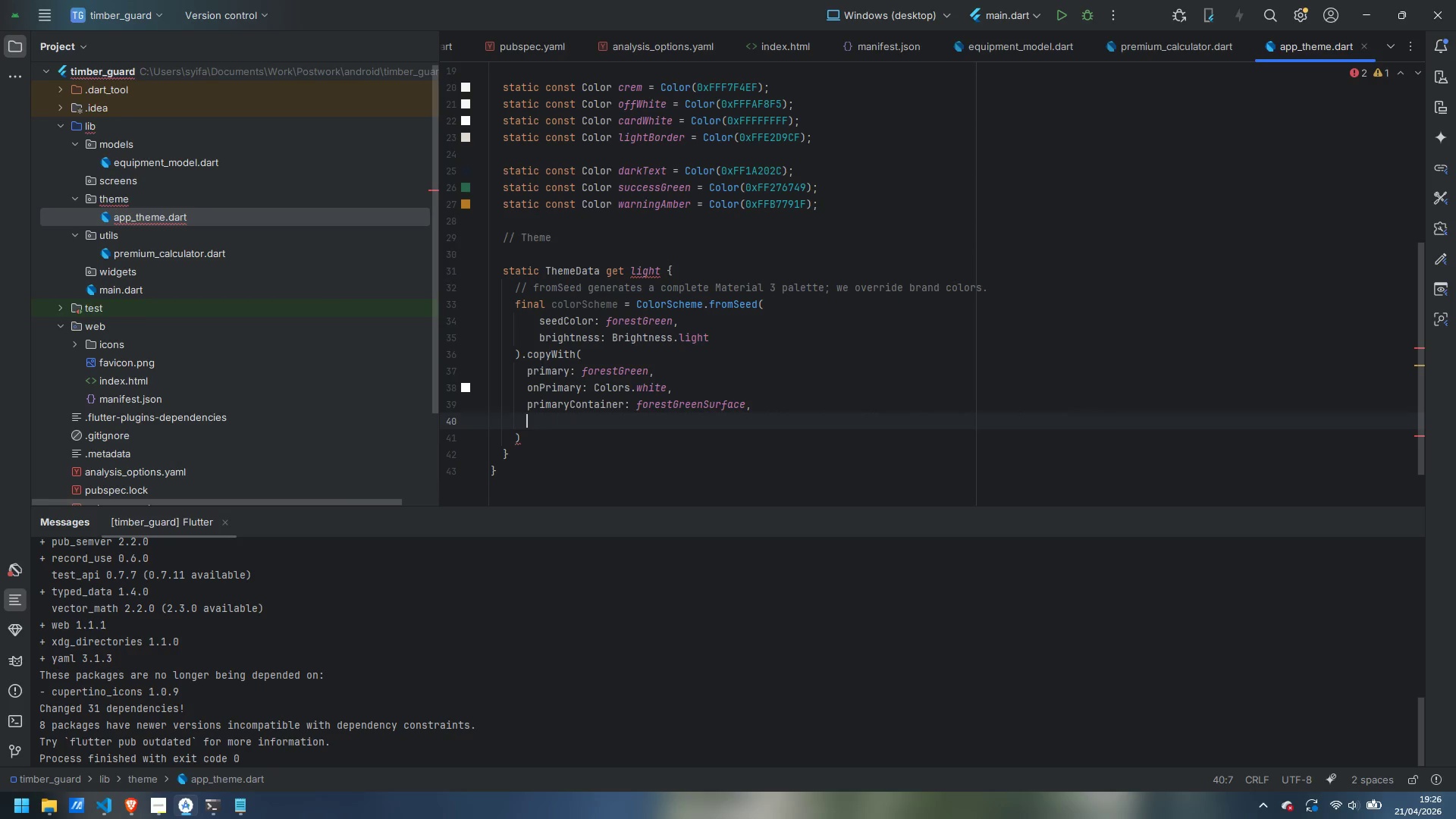 
wait(7.03)
 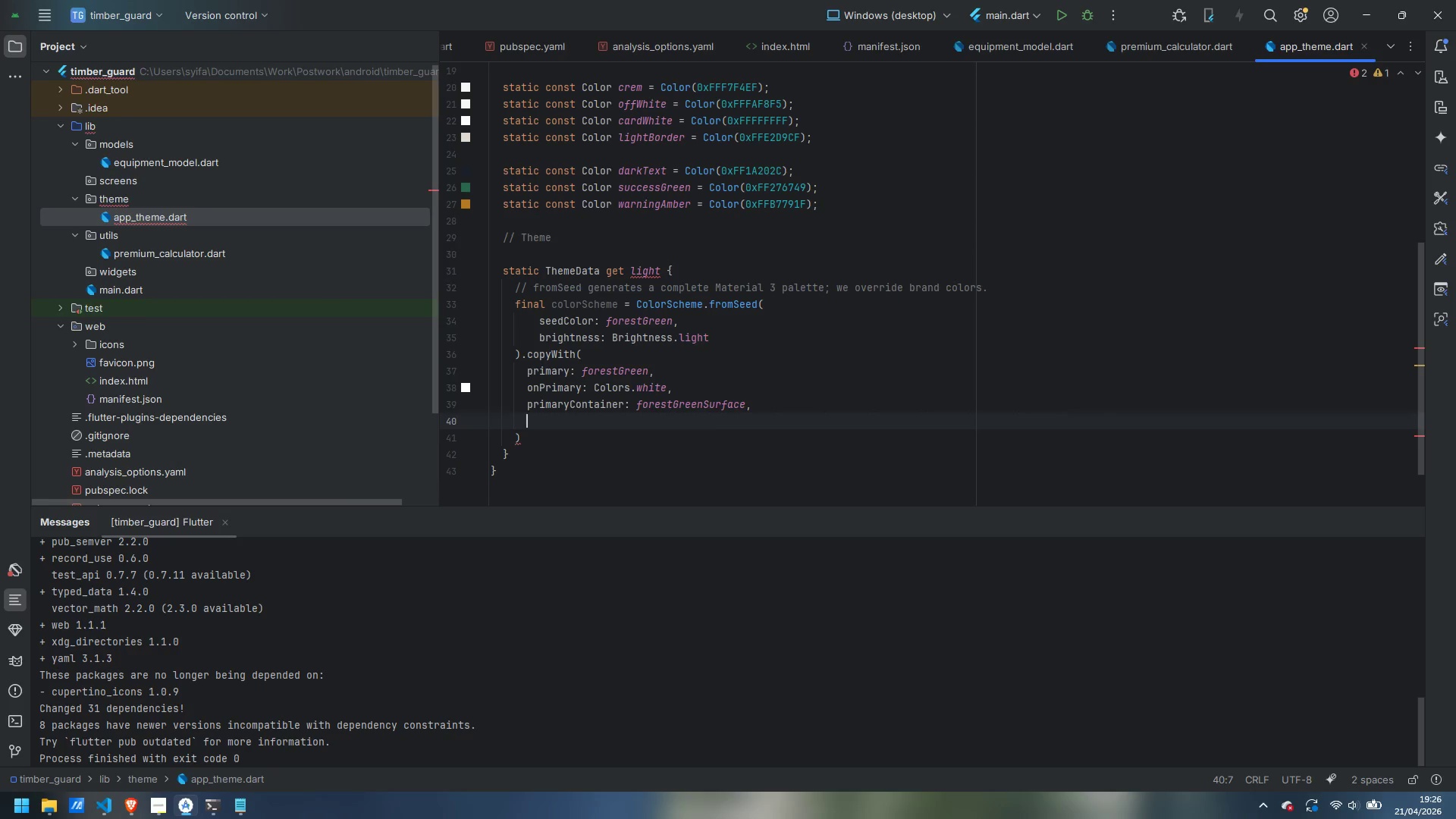 
type(onPrimaryContainer: forestGreenDark,)
 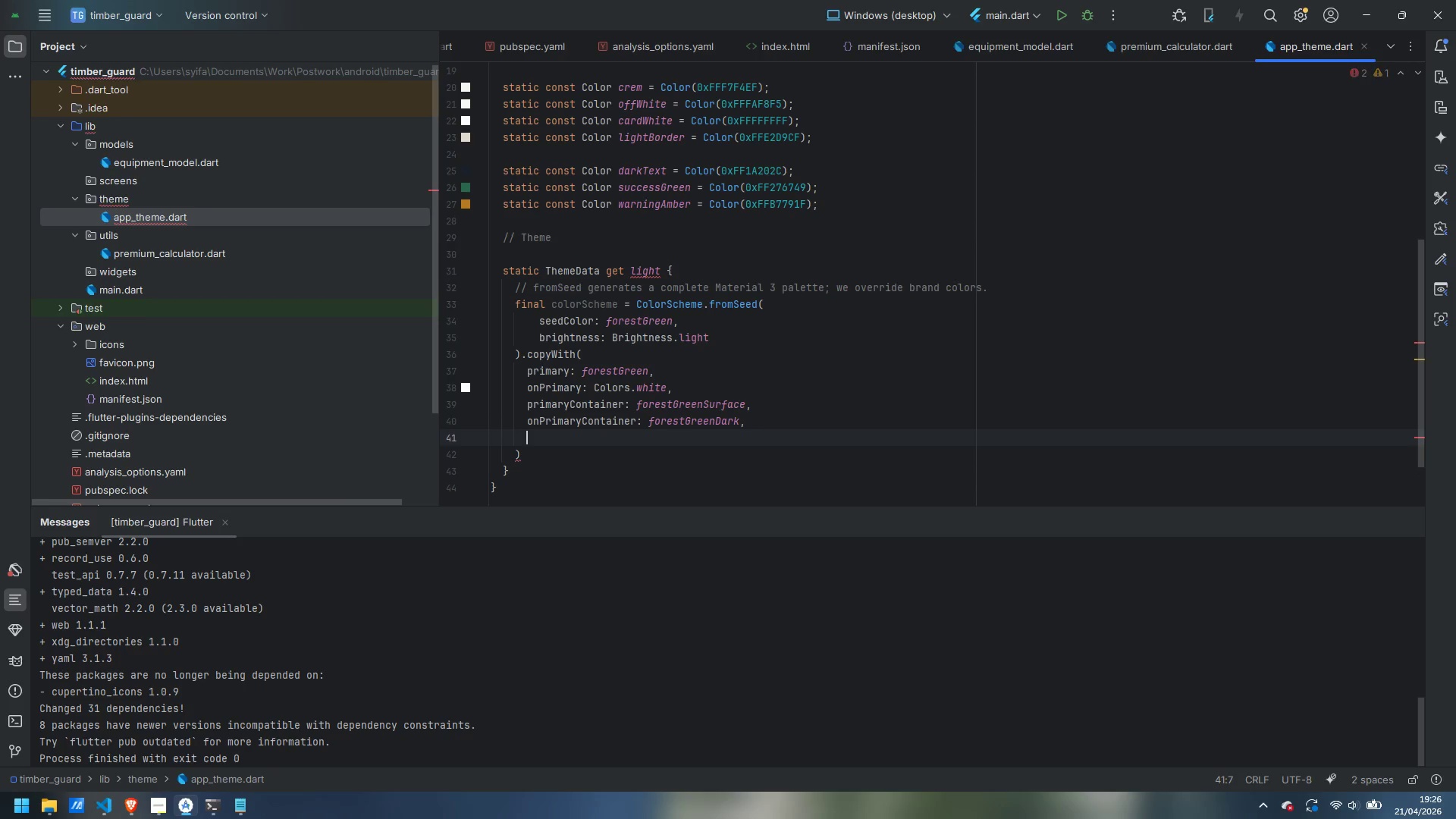 
 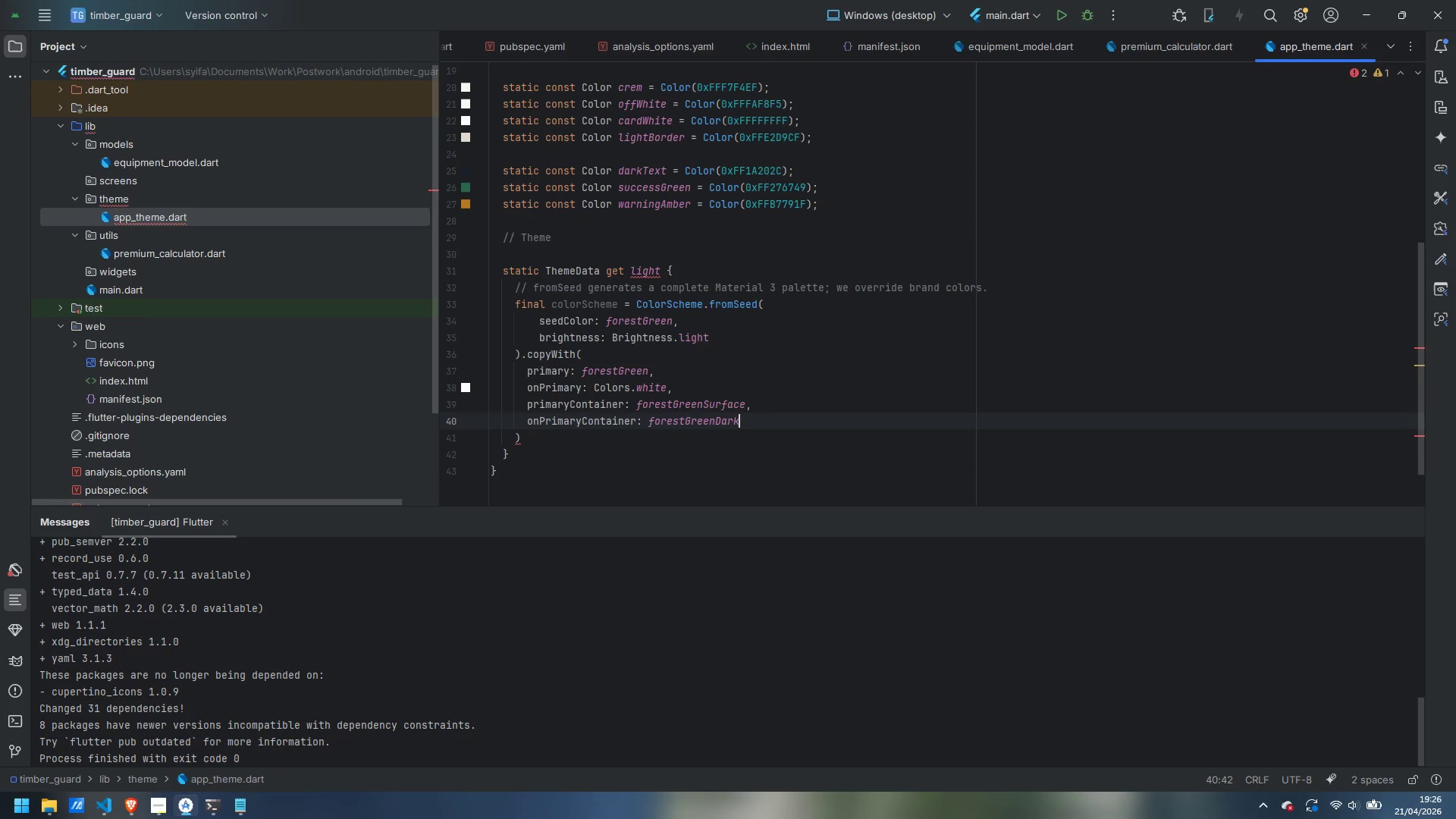 
key(Enter)
 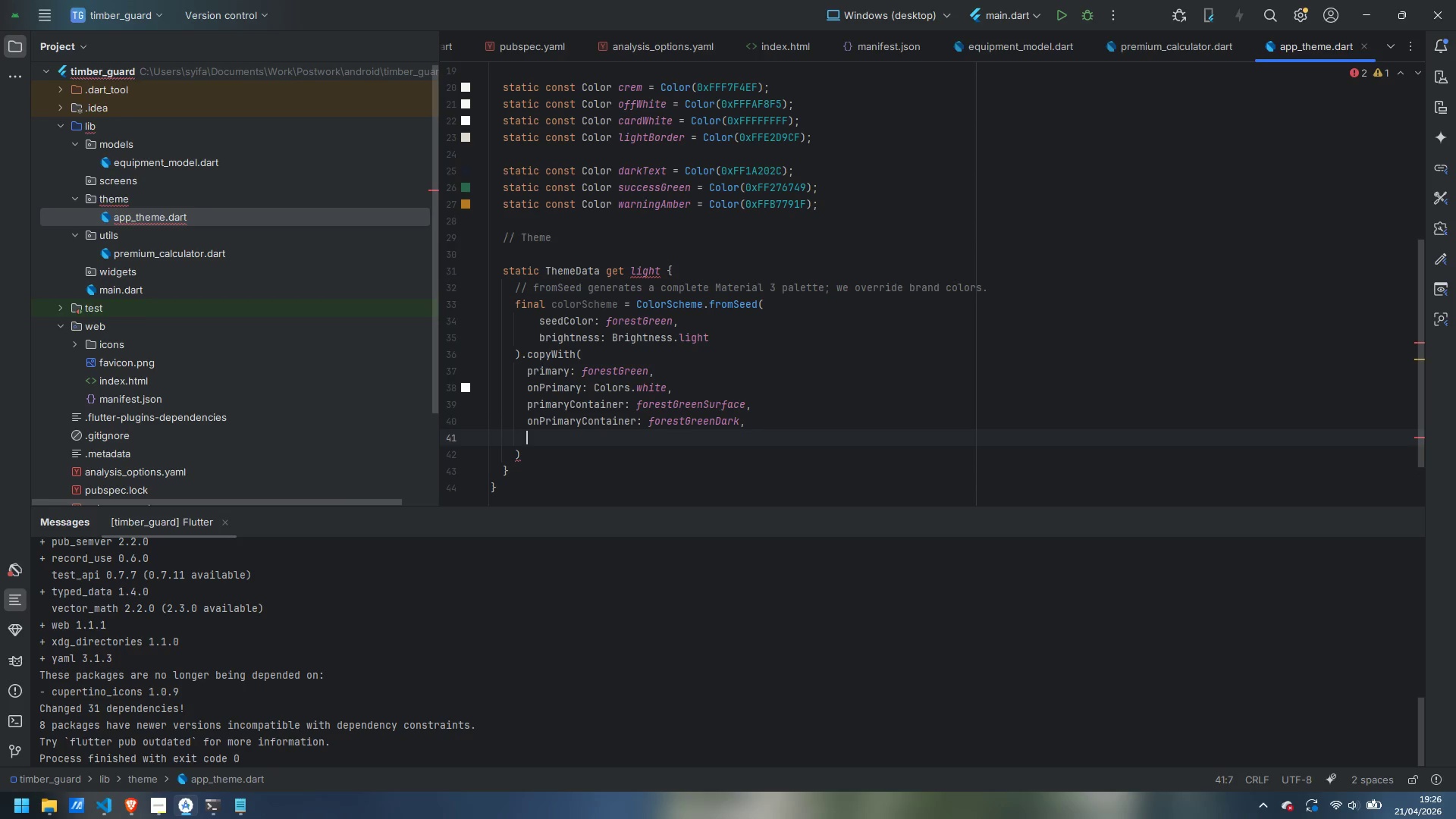 
type(secondary: earthBrown,)
 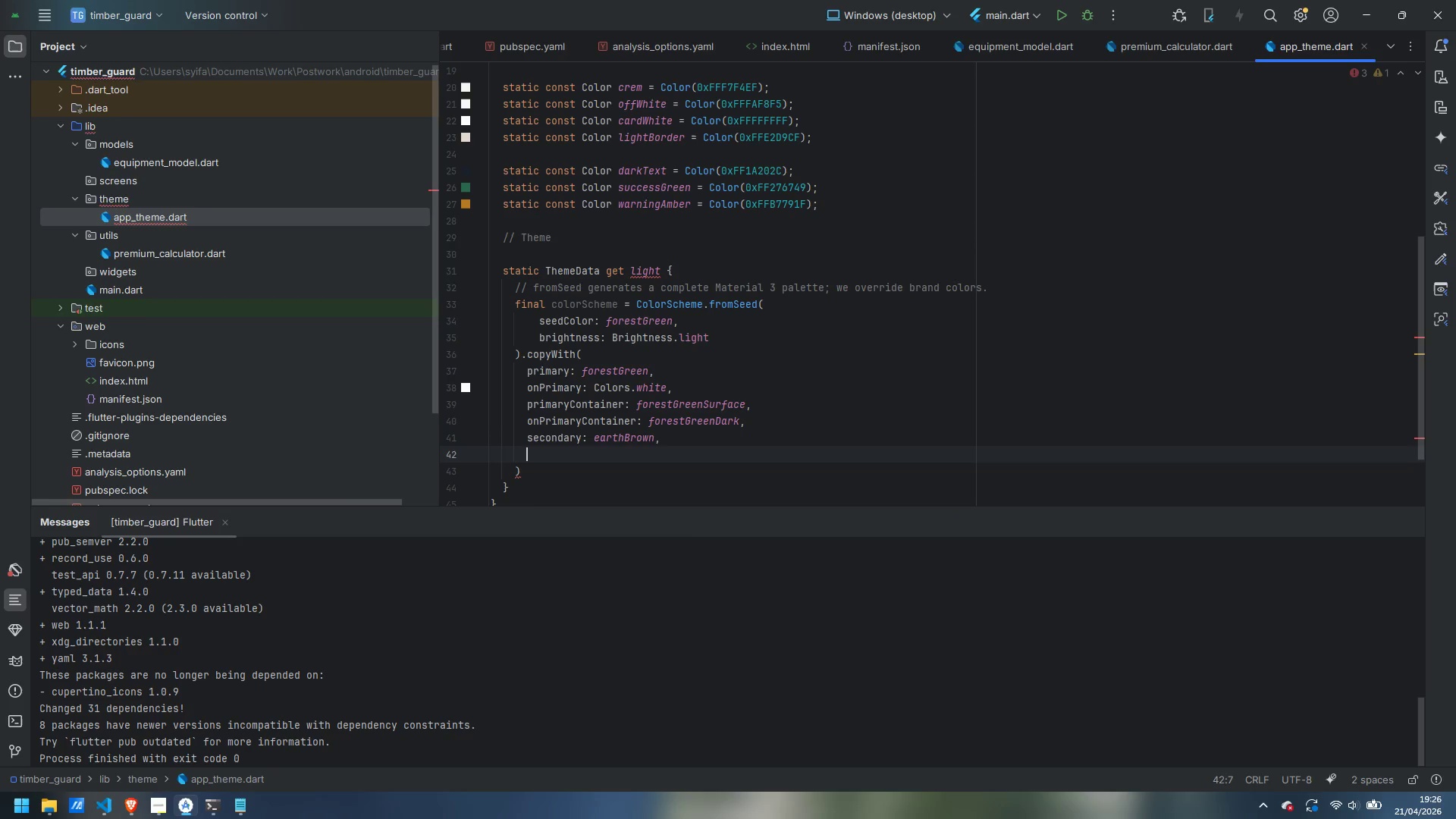 
 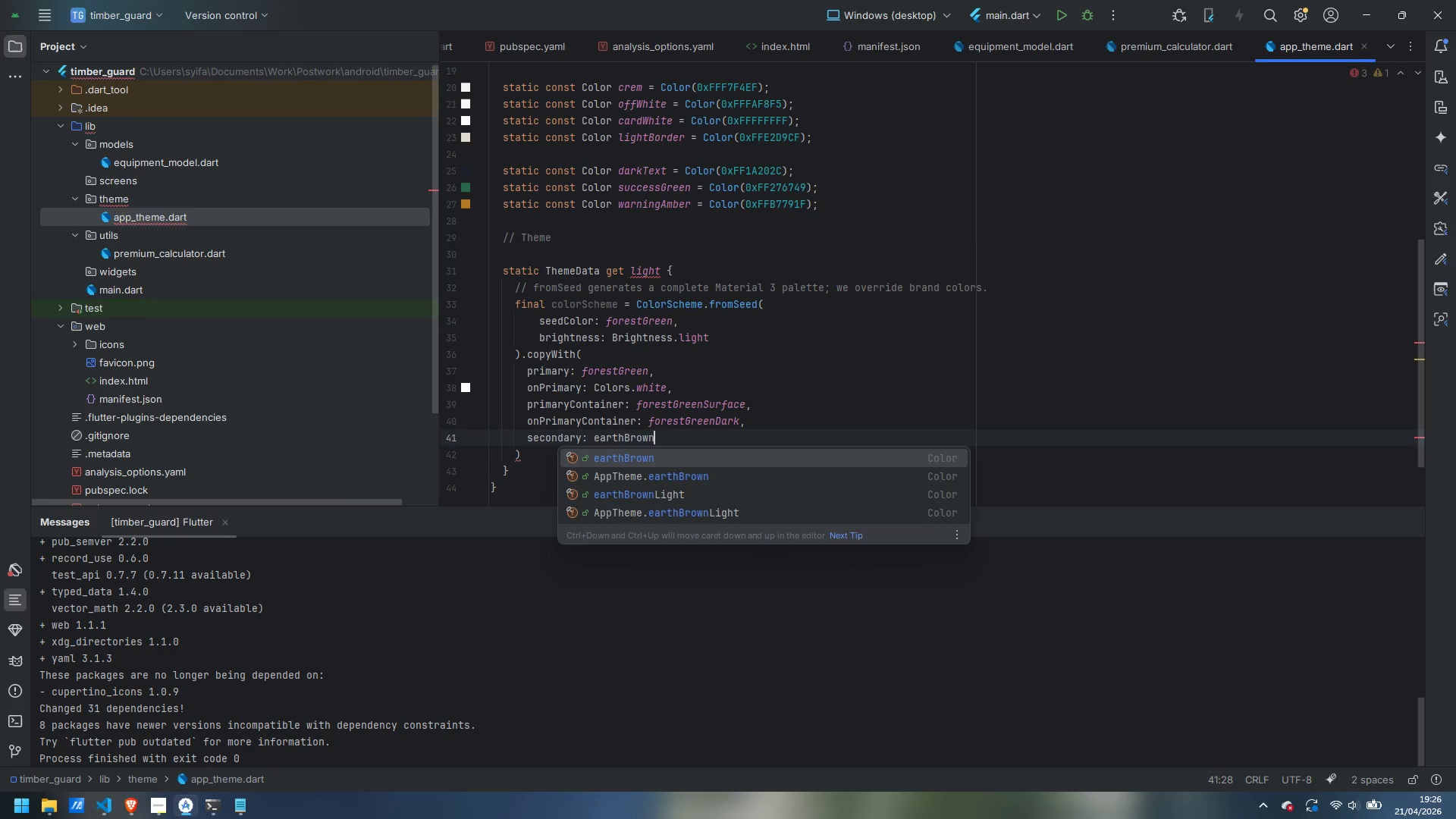 
key(Enter)
 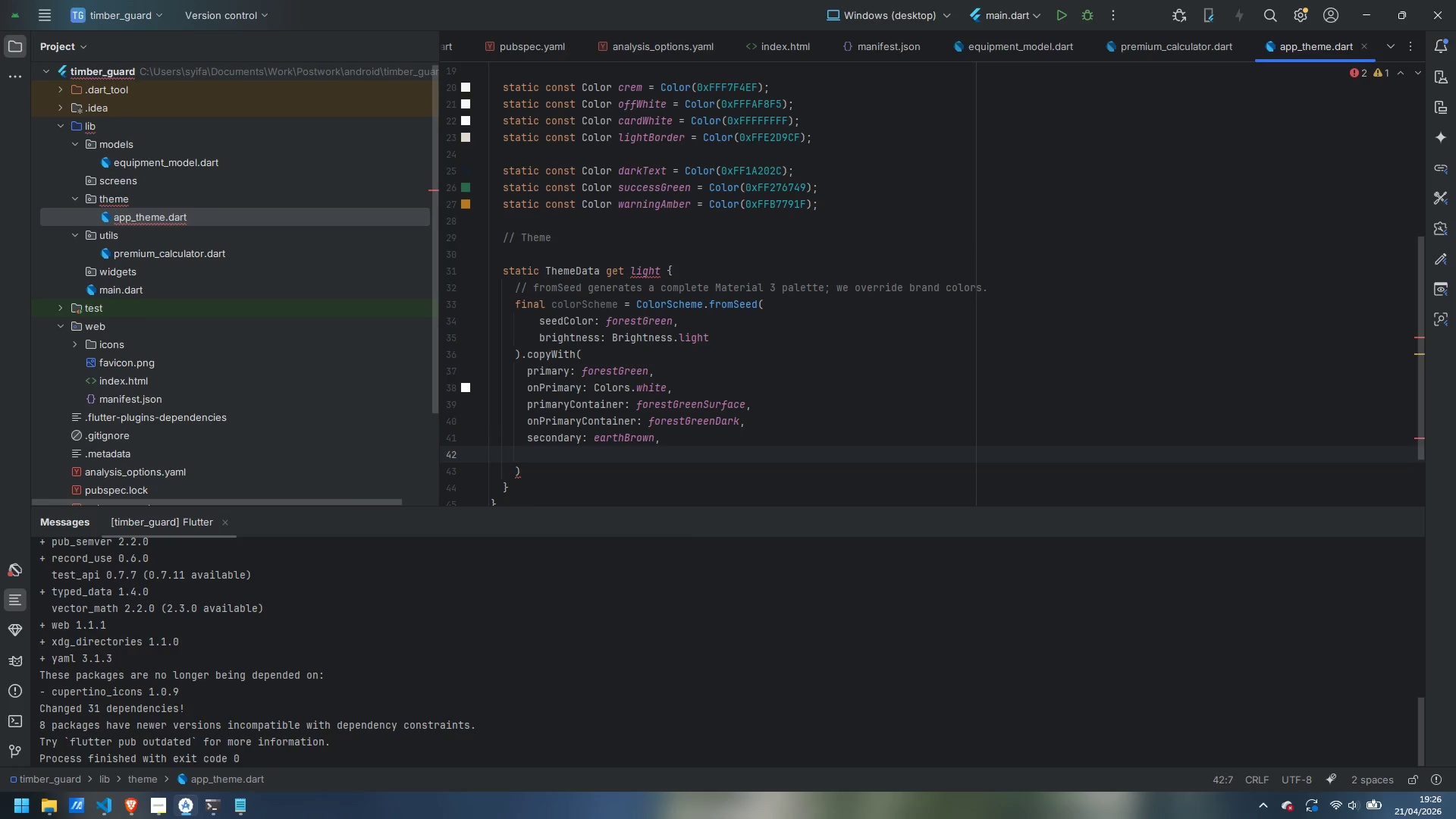 
type(onSecondary: Colors.white,)
 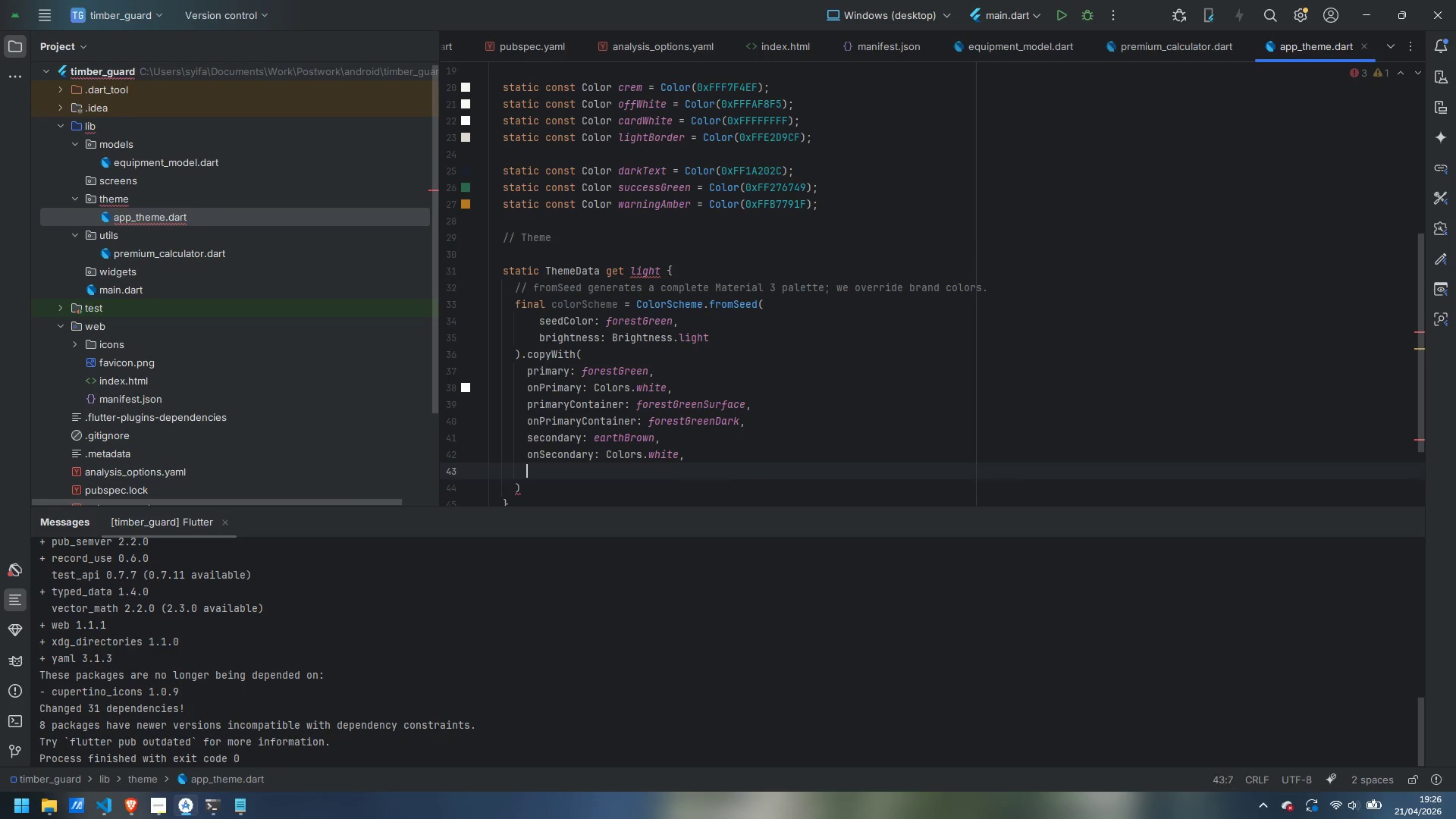 
 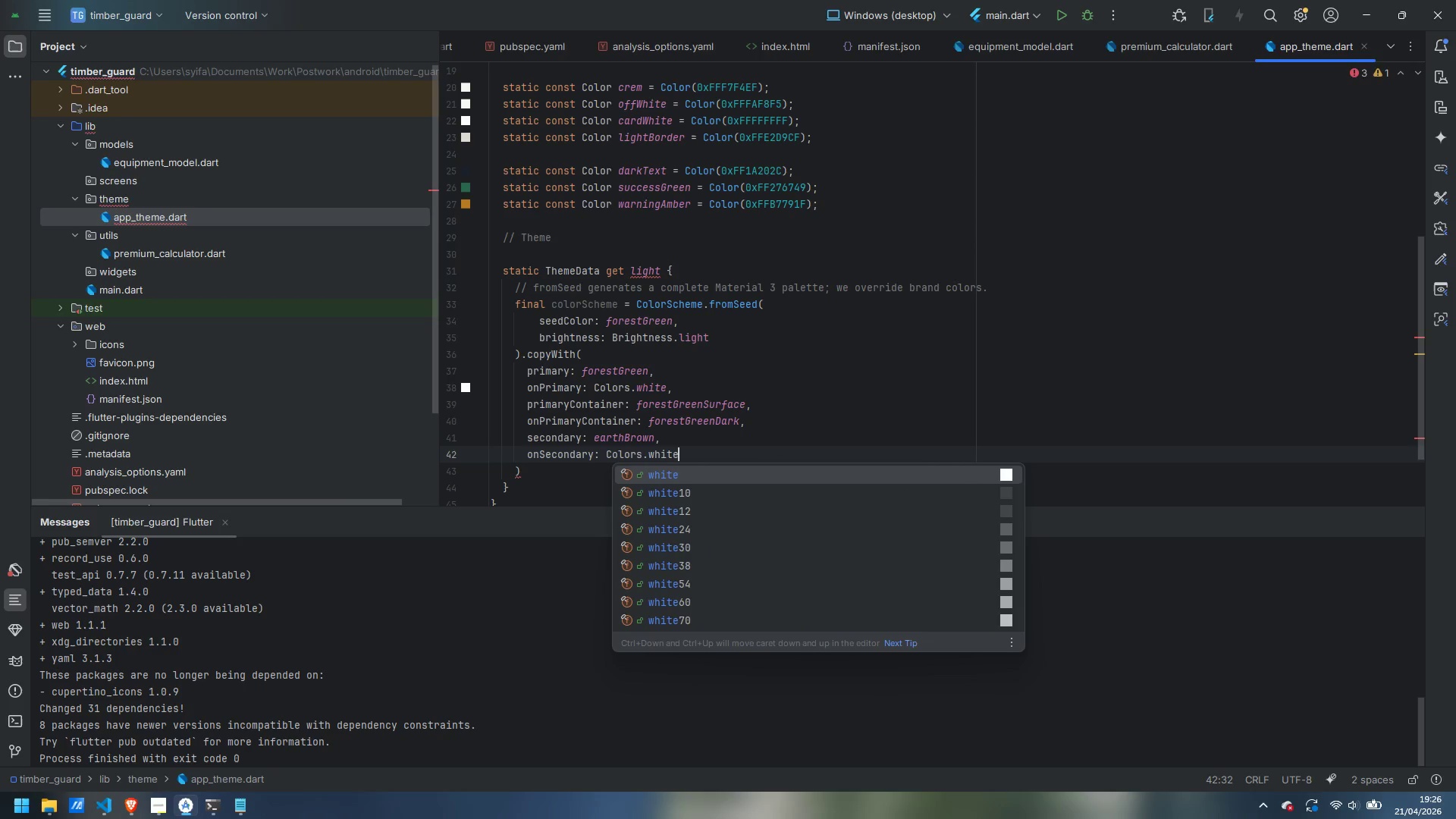 
key(Enter)
 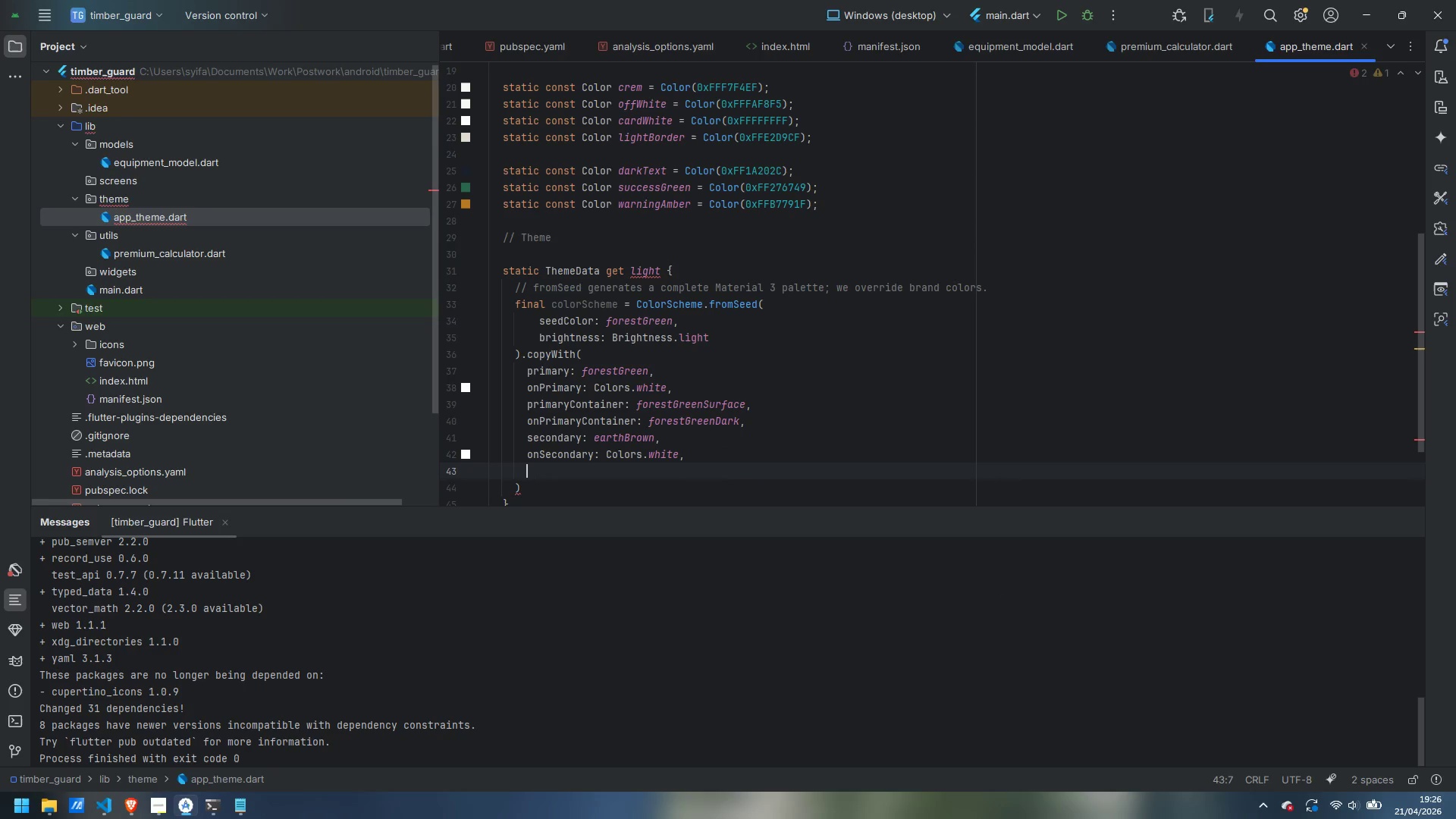 
type(secondaryContainer: )
 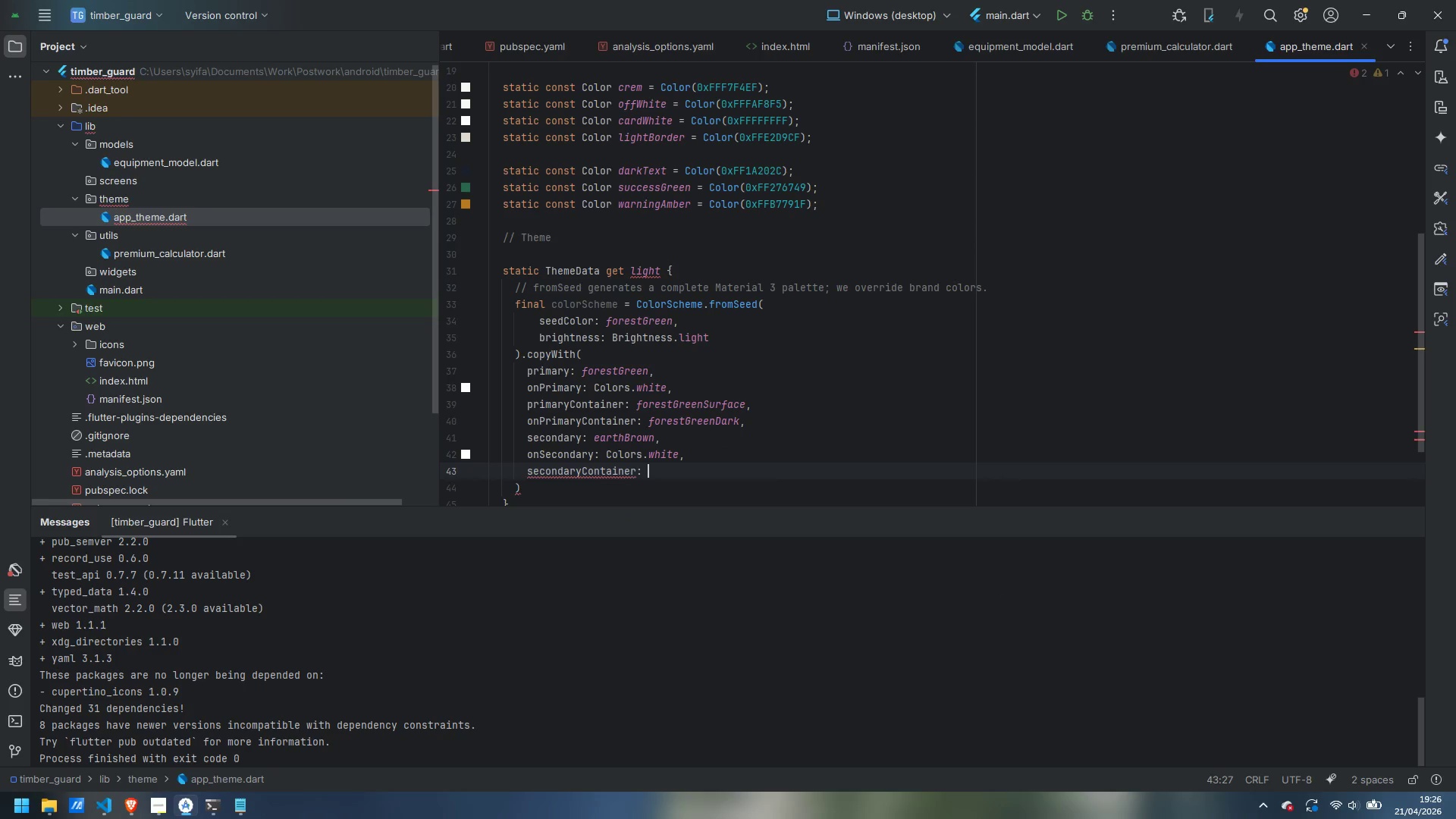 
wait(10.38)
 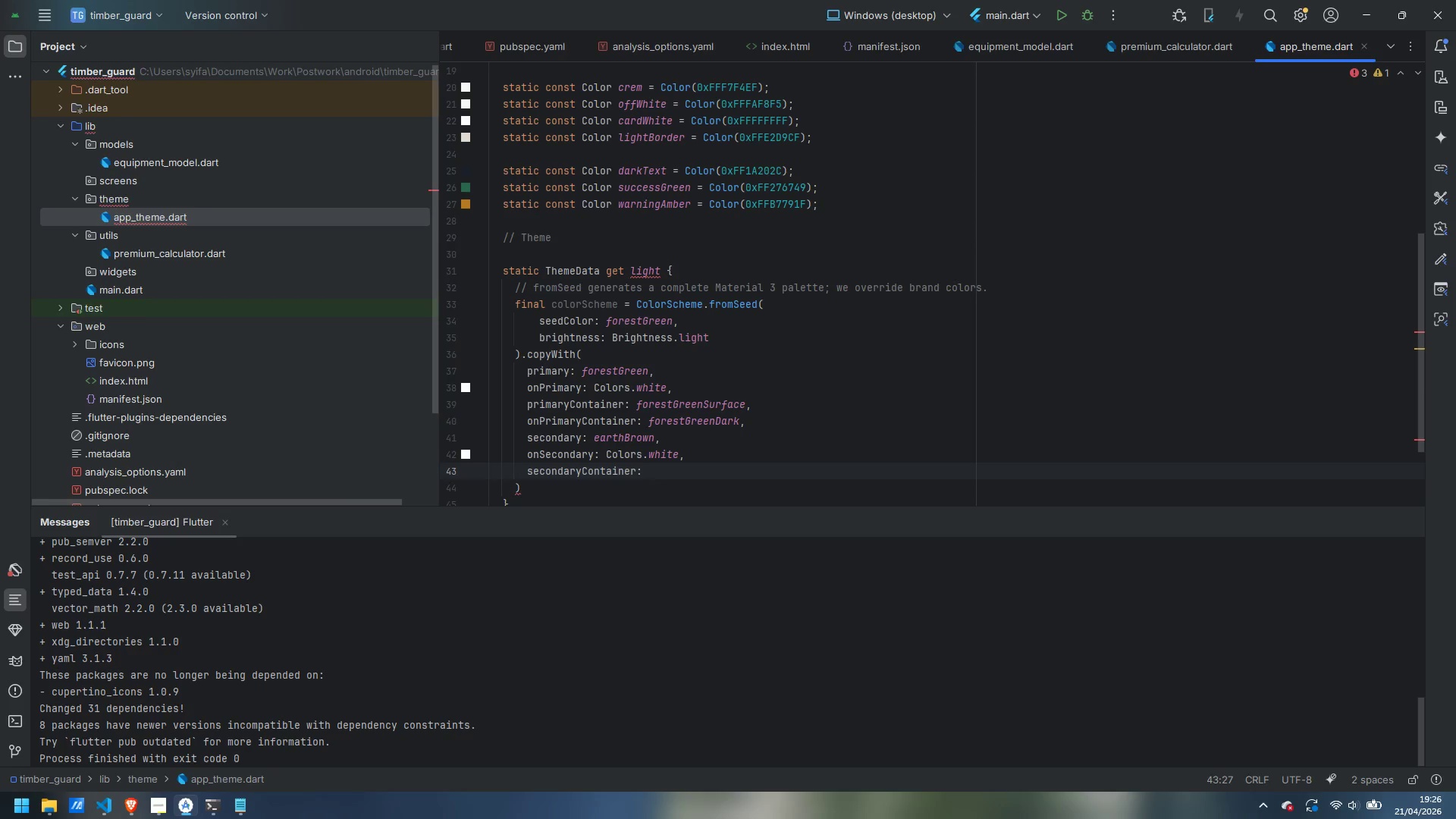 
type(const Color(0xFFF5EBE0)
 